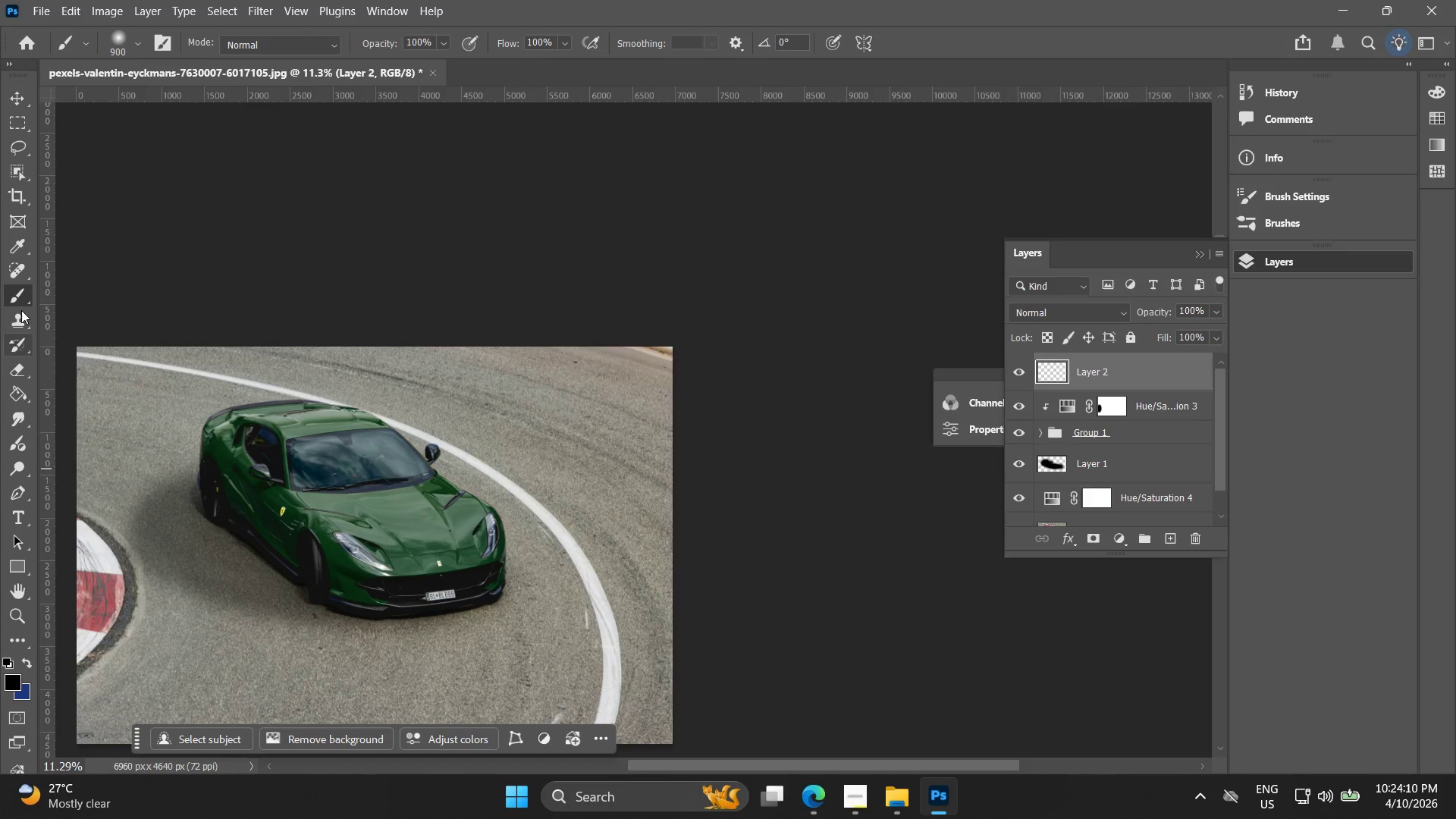 
wait(6.22)
 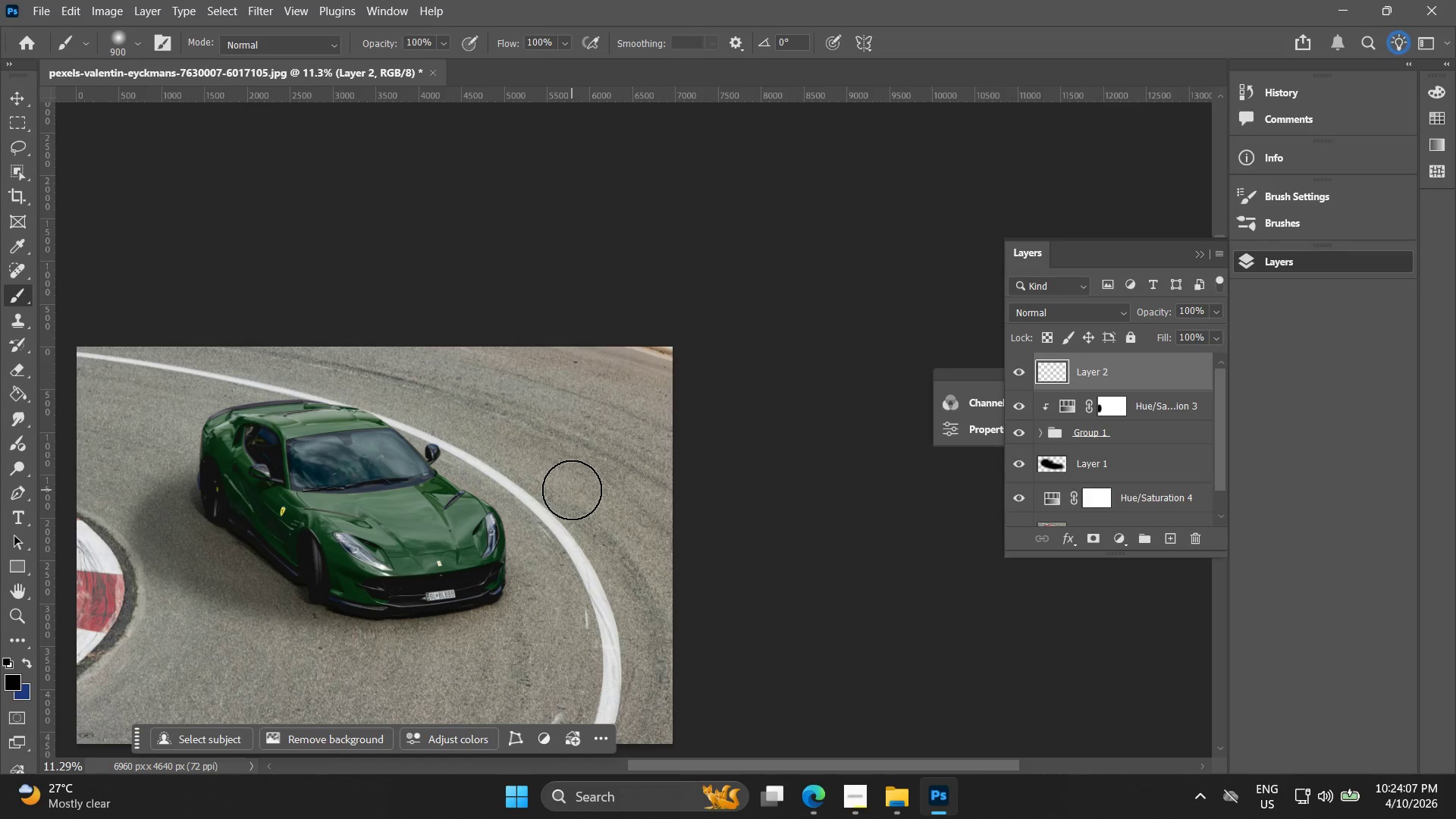 
double_click([16, 685])
 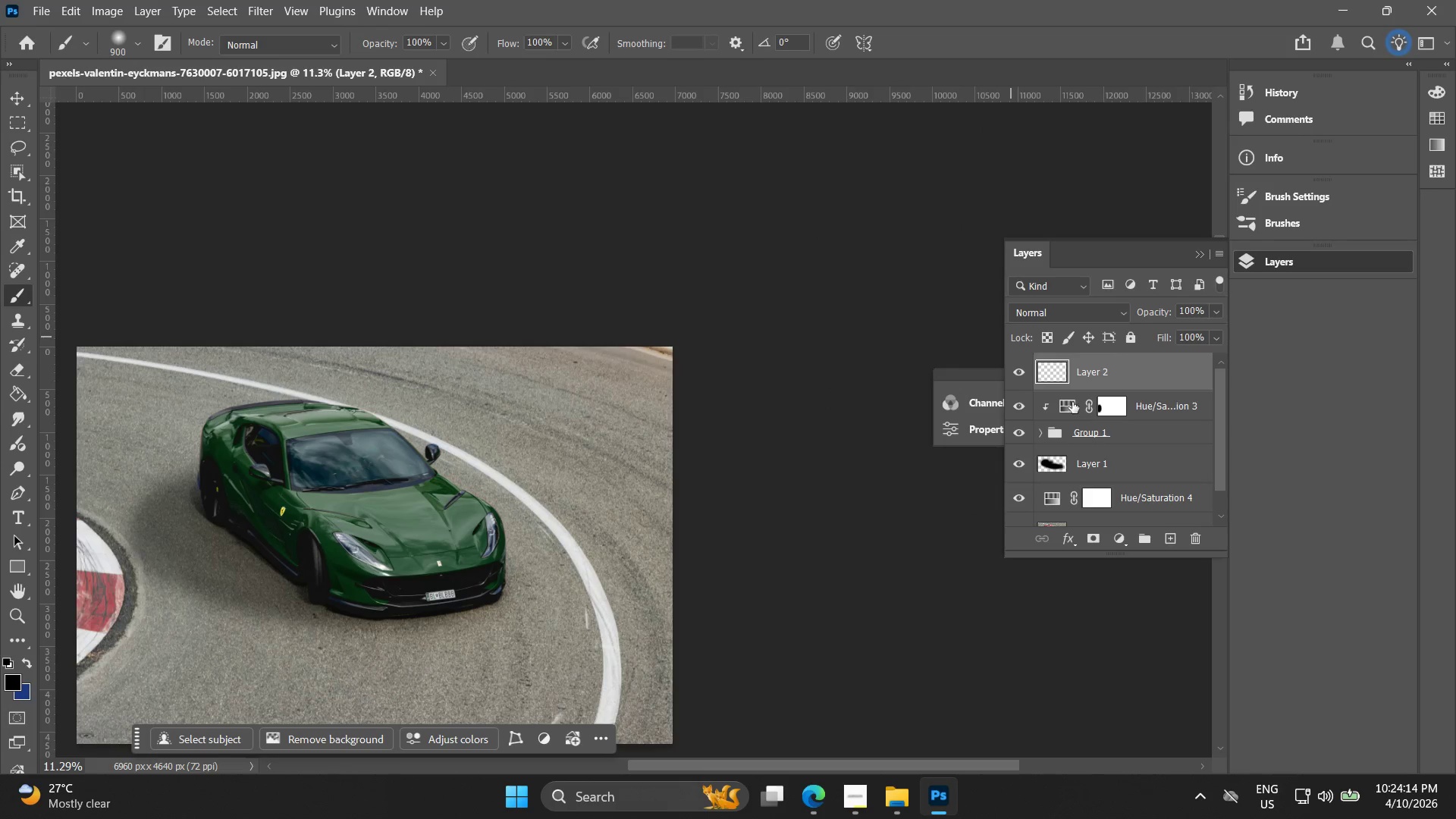 
scroll: coordinate [1067, 431], scroll_direction: down, amount: 5.0
 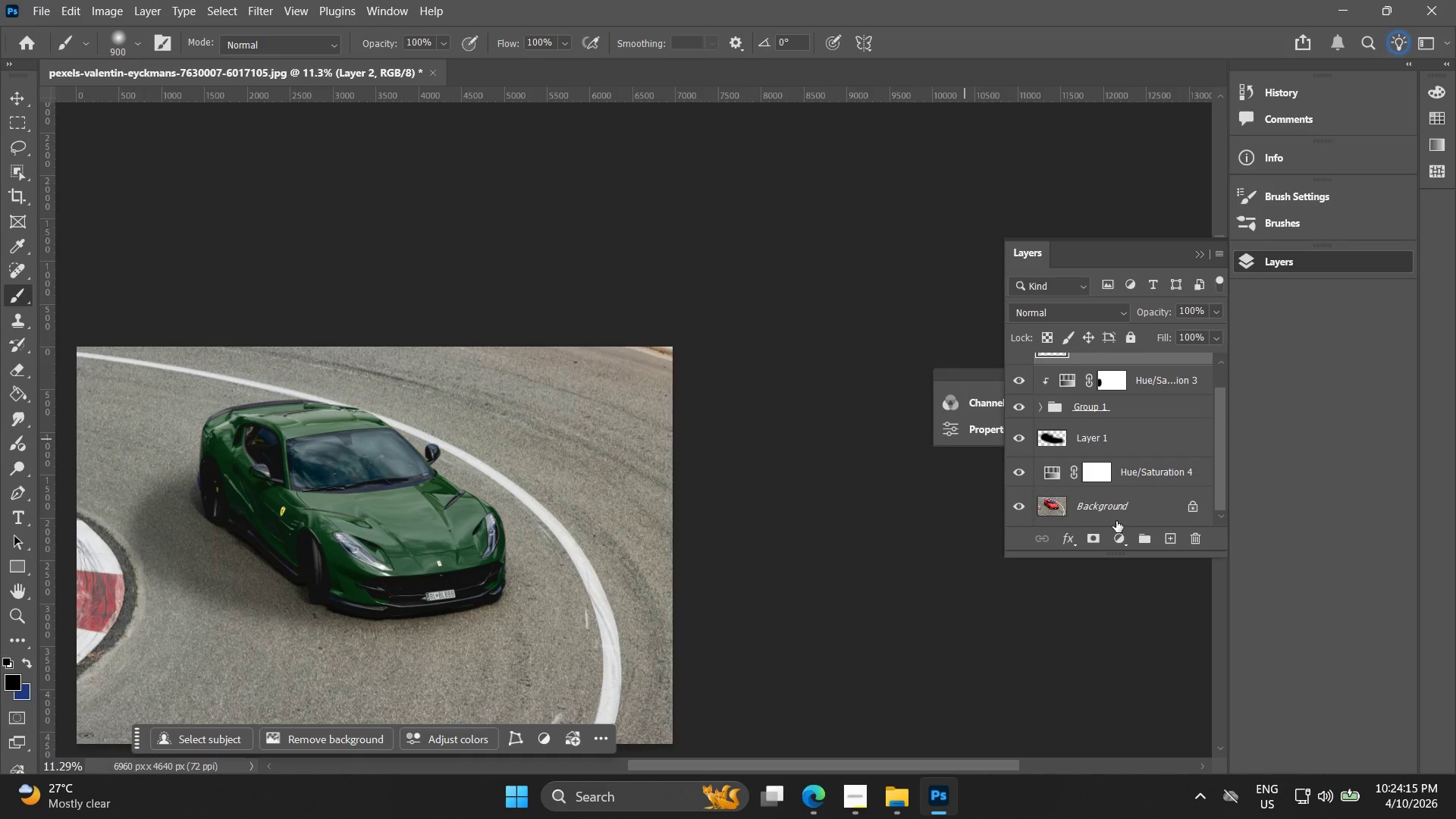 
left_click([1123, 505])
 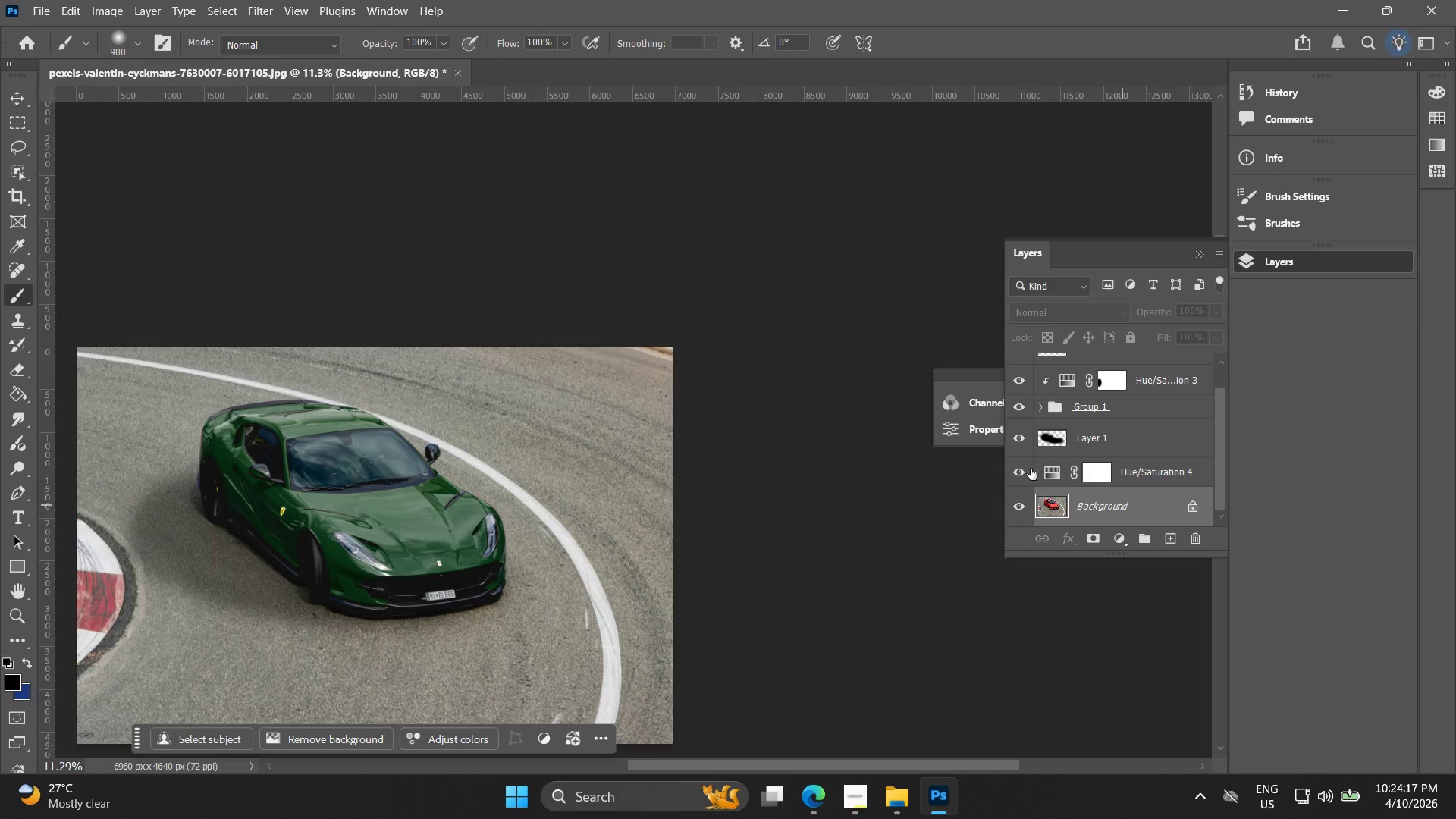 
double_click([1059, 470])
 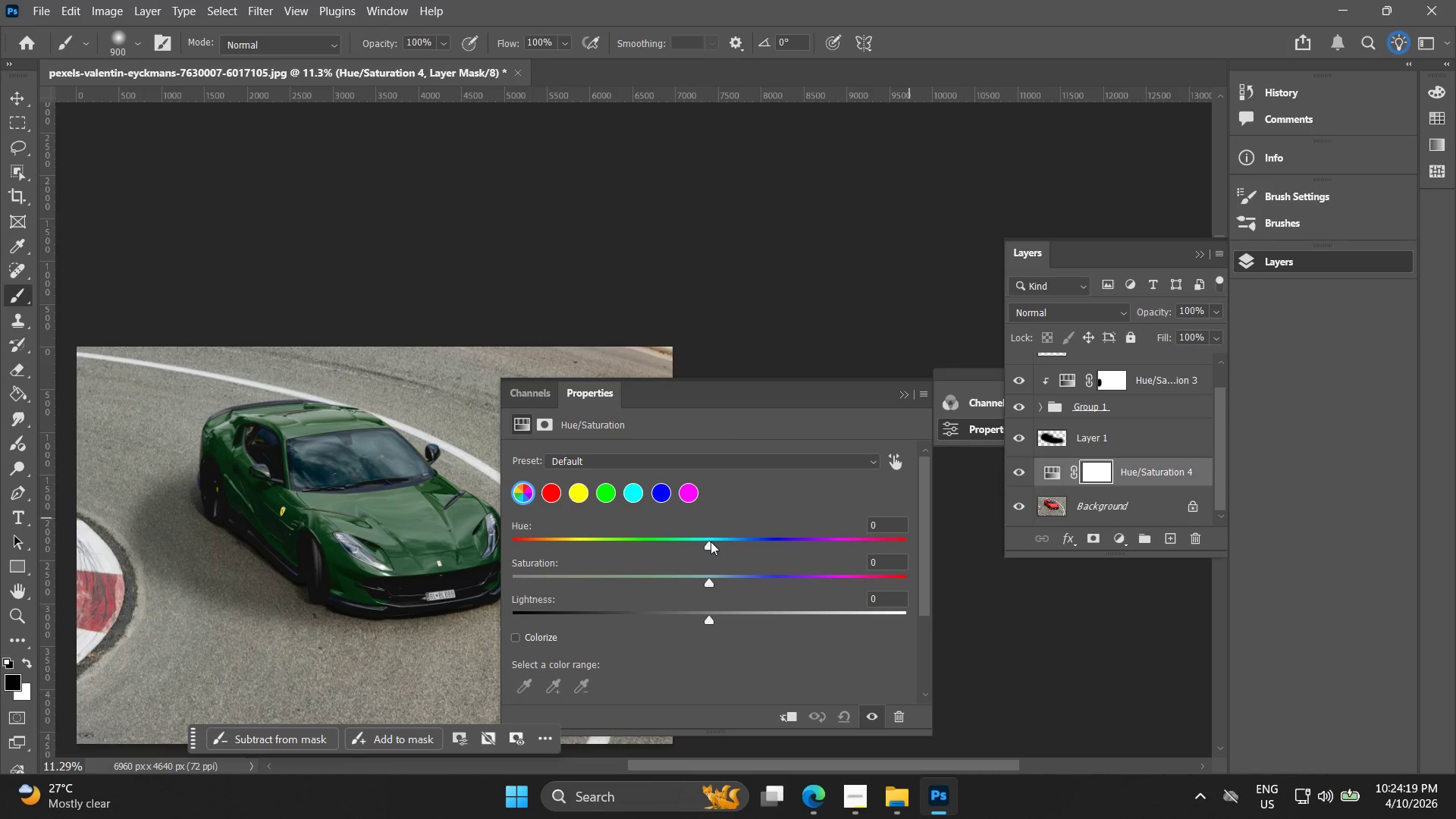 
left_click_drag(start_coordinate=[706, 541], to_coordinate=[637, 544])
 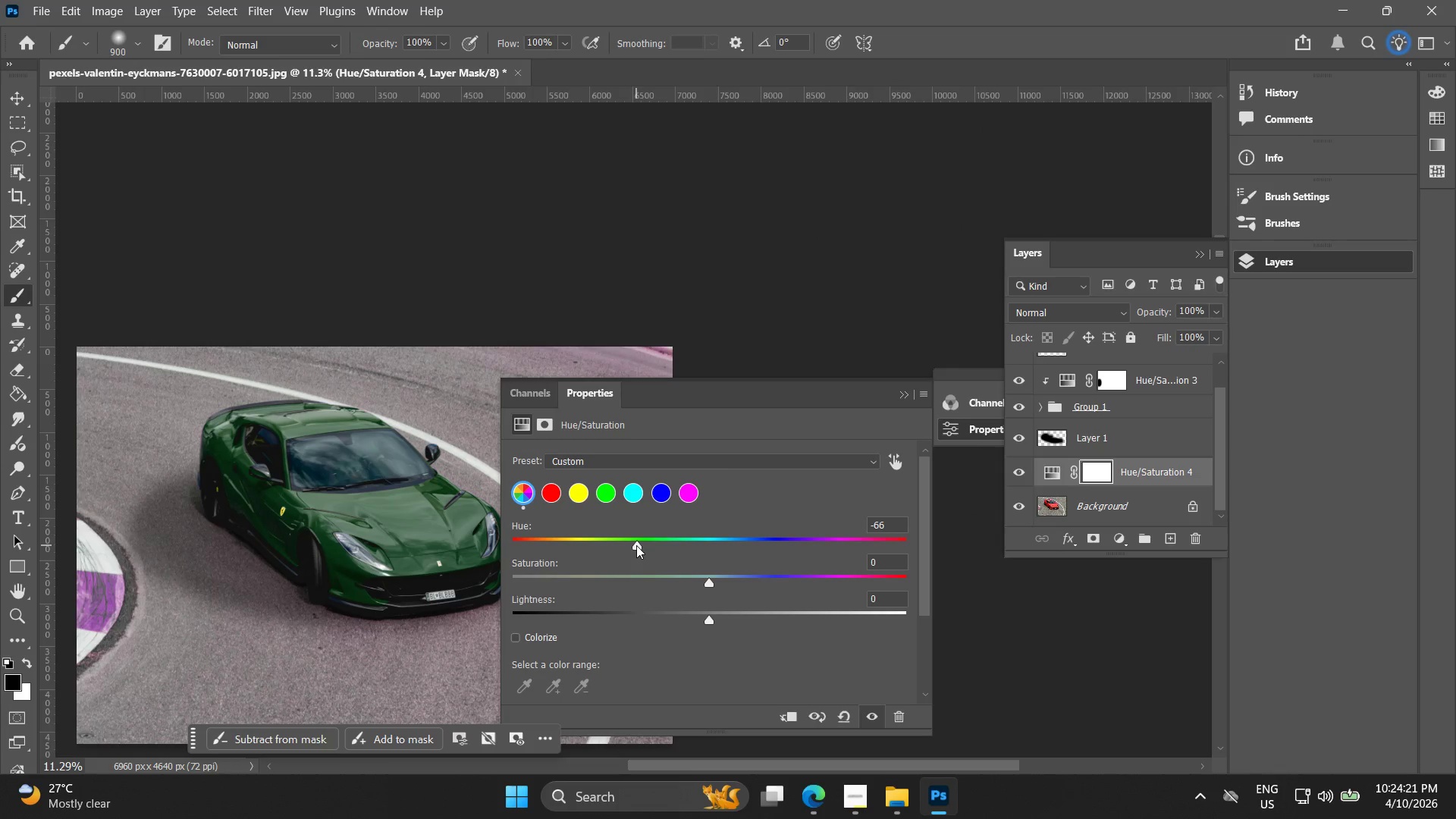 
key(Control+ControlLeft)
 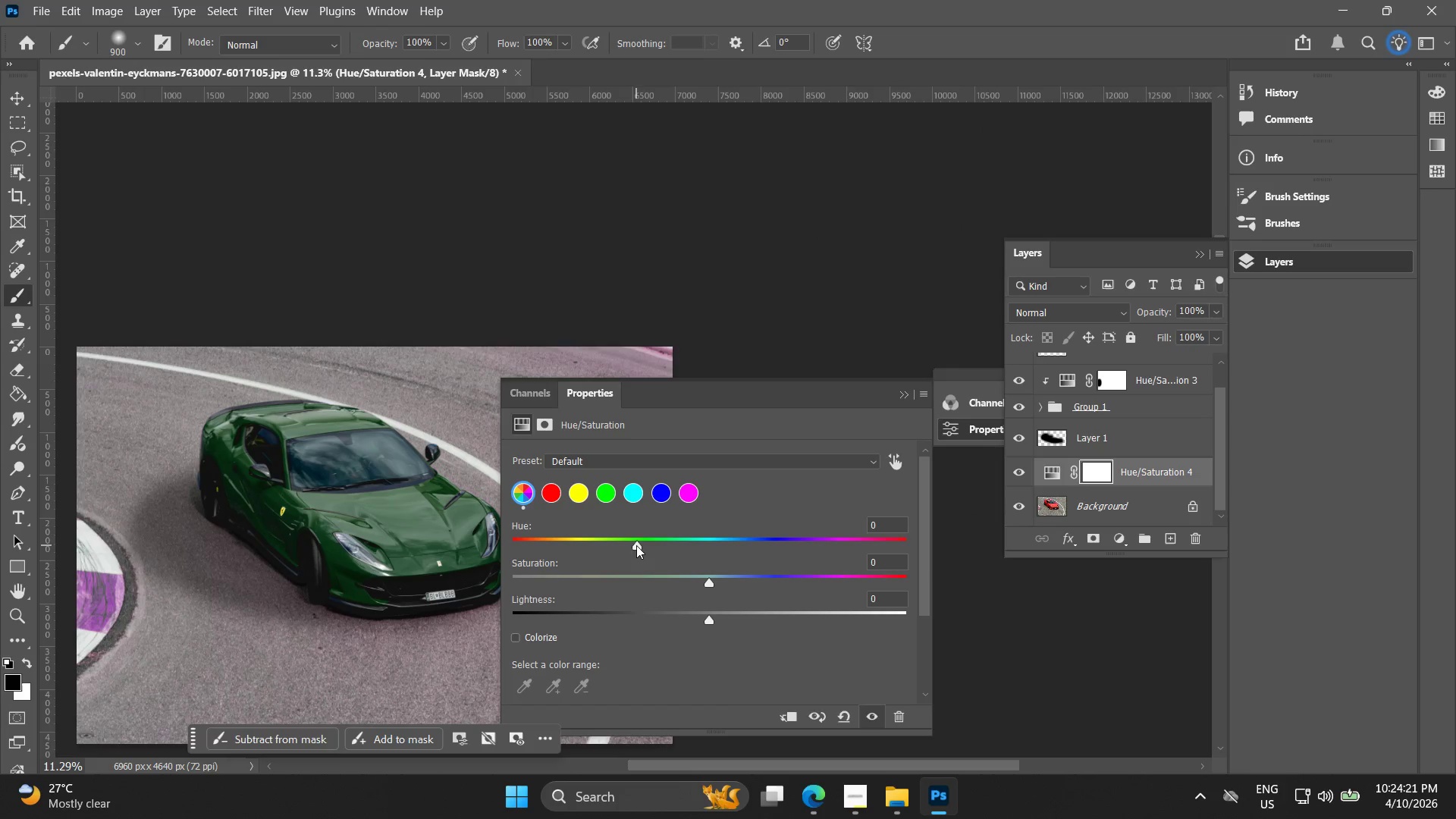 
key(Control+Z)
 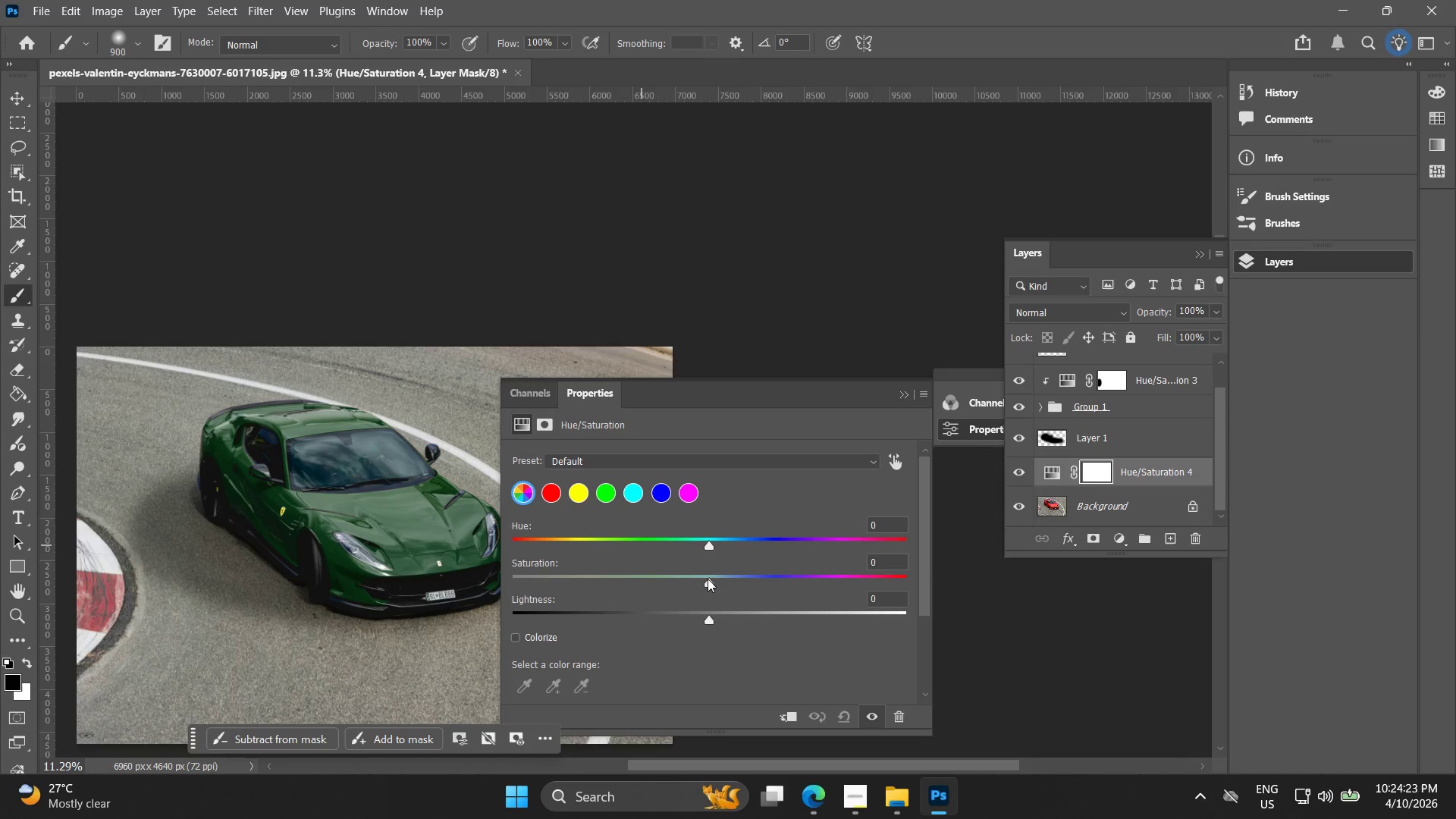 
left_click_drag(start_coordinate=[708, 549], to_coordinate=[679, 563])
 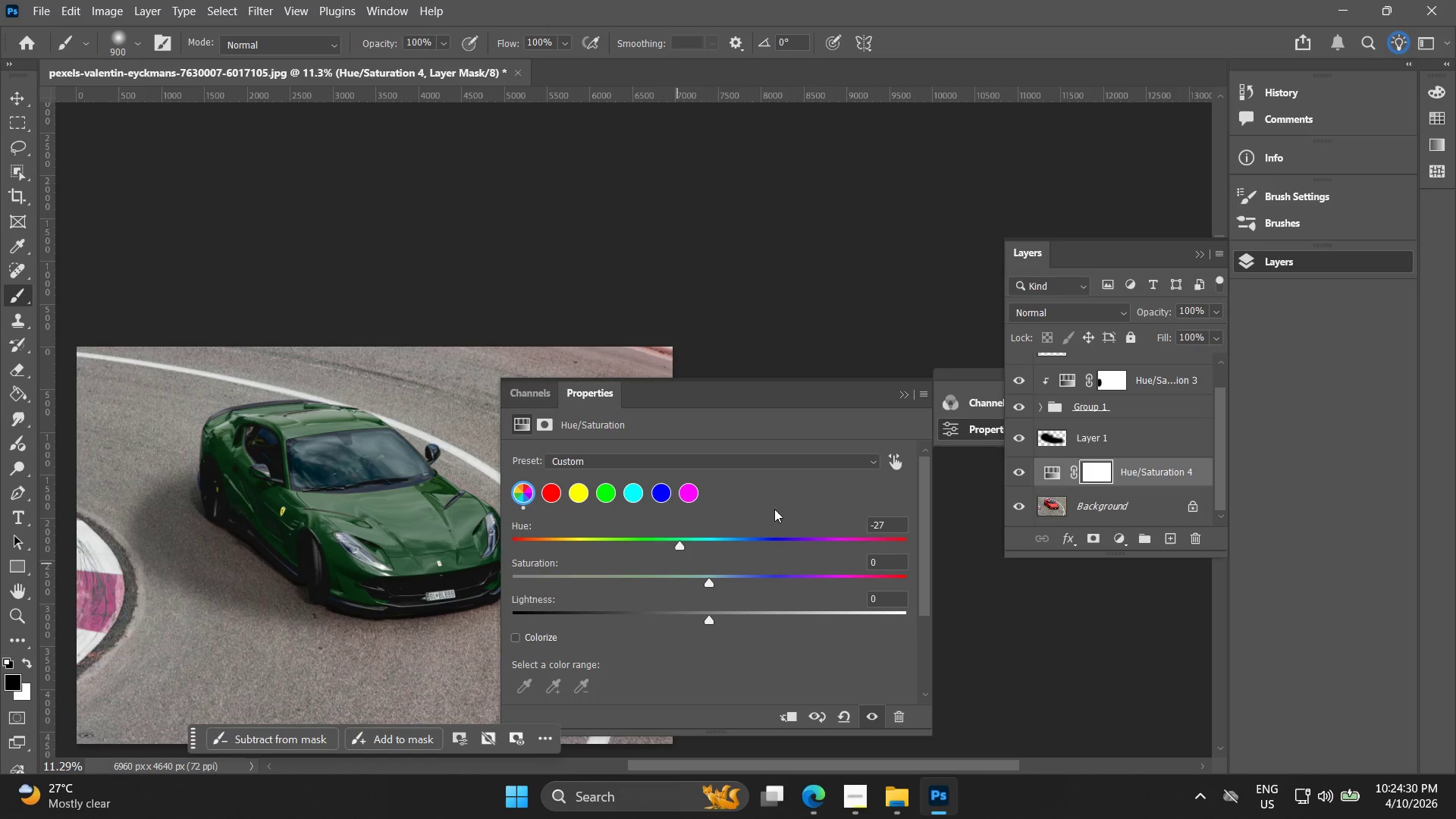 
left_click_drag(start_coordinate=[682, 543], to_coordinate=[715, 549])
 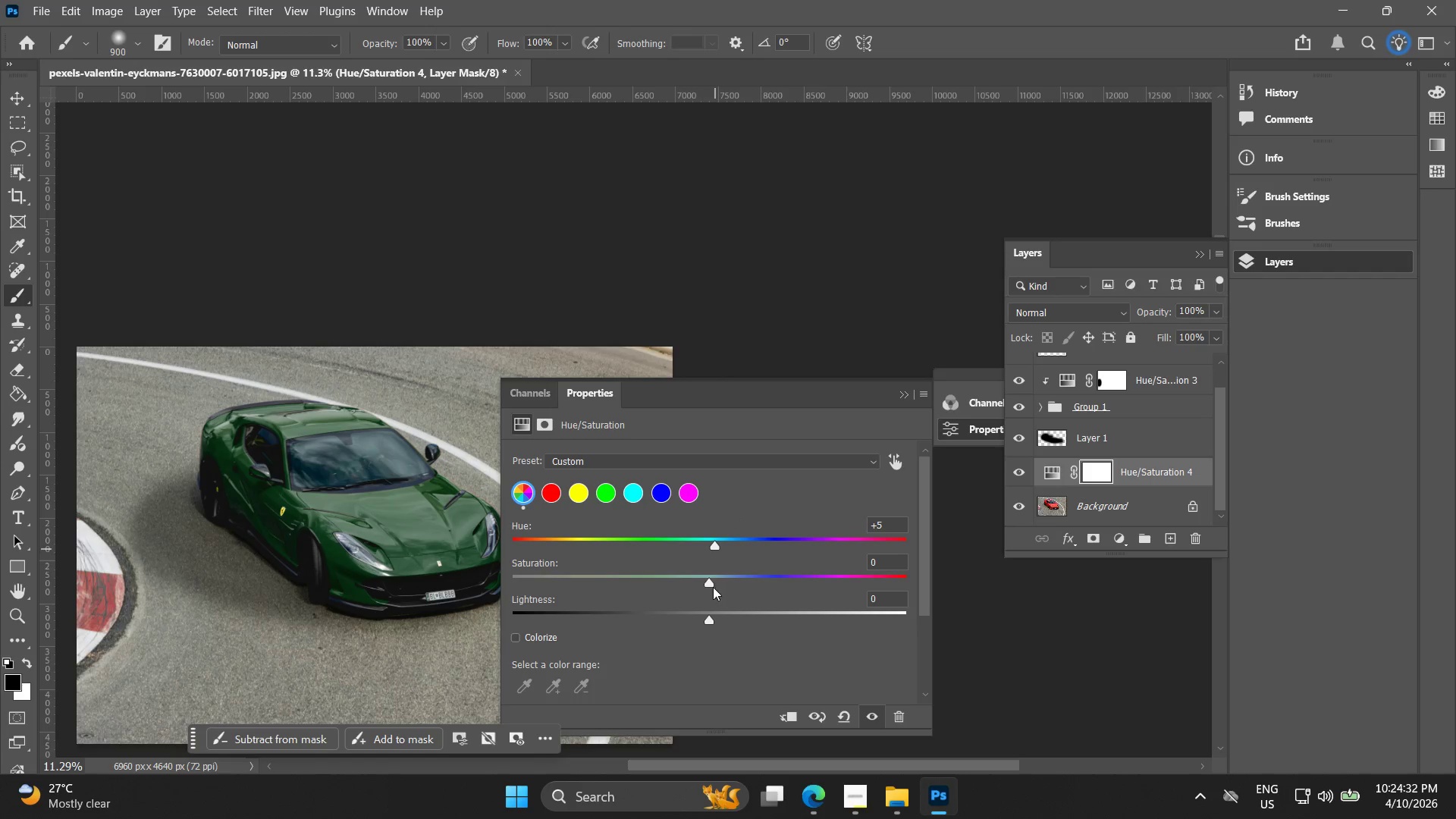 
left_click_drag(start_coordinate=[710, 581], to_coordinate=[706, 585])
 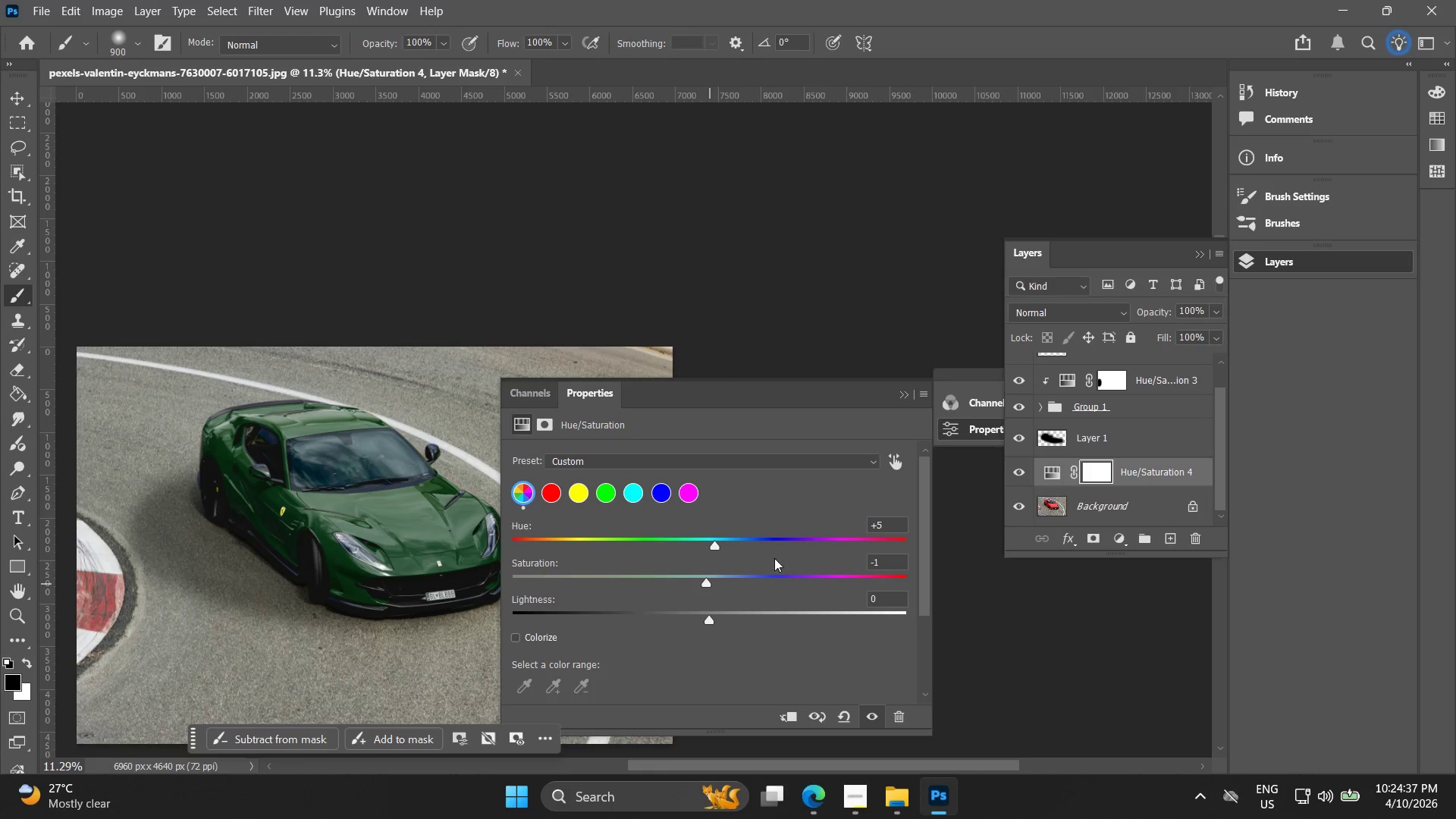 
key(Control+ControlLeft)
 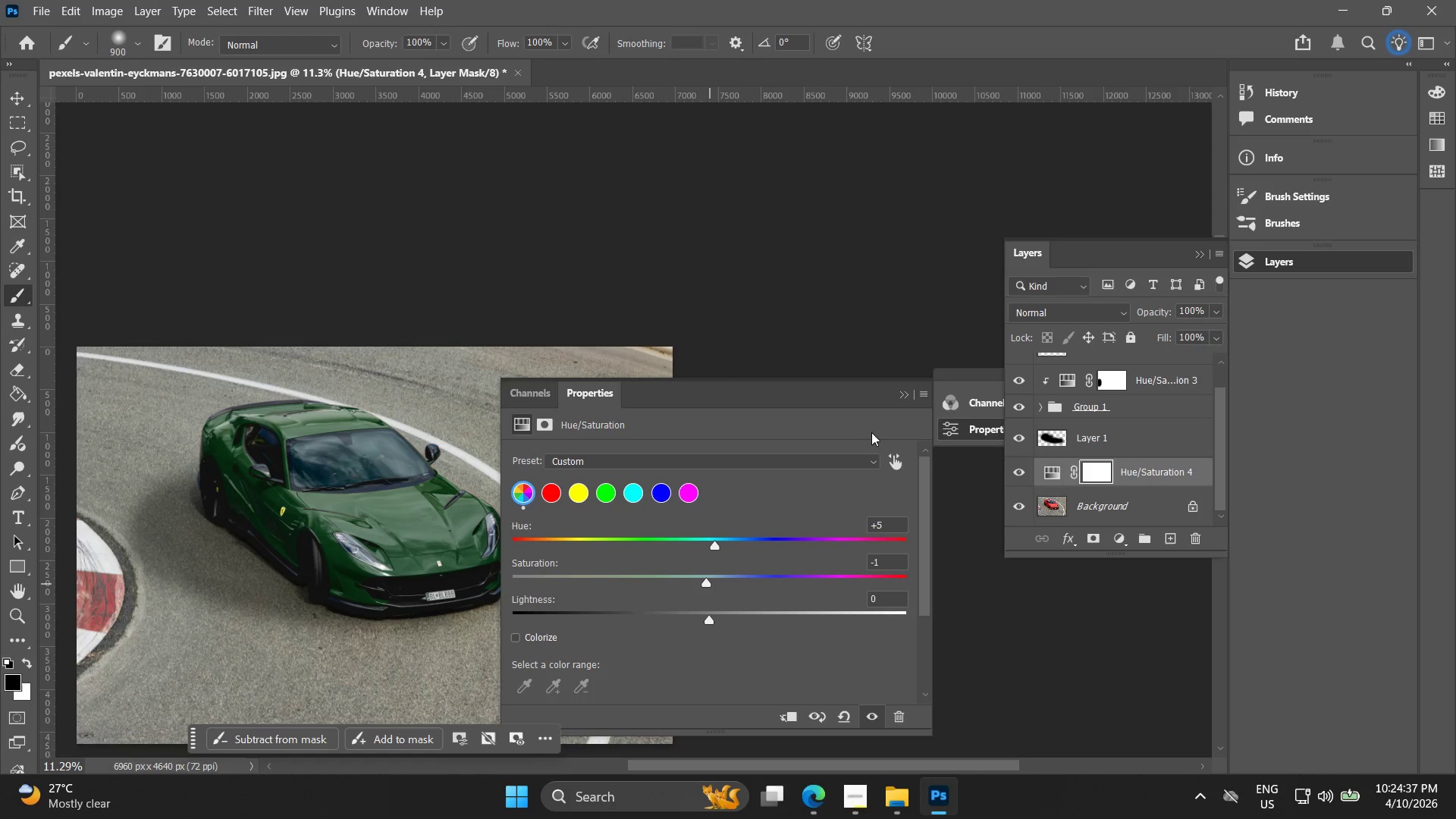 
key(Control+Z)
 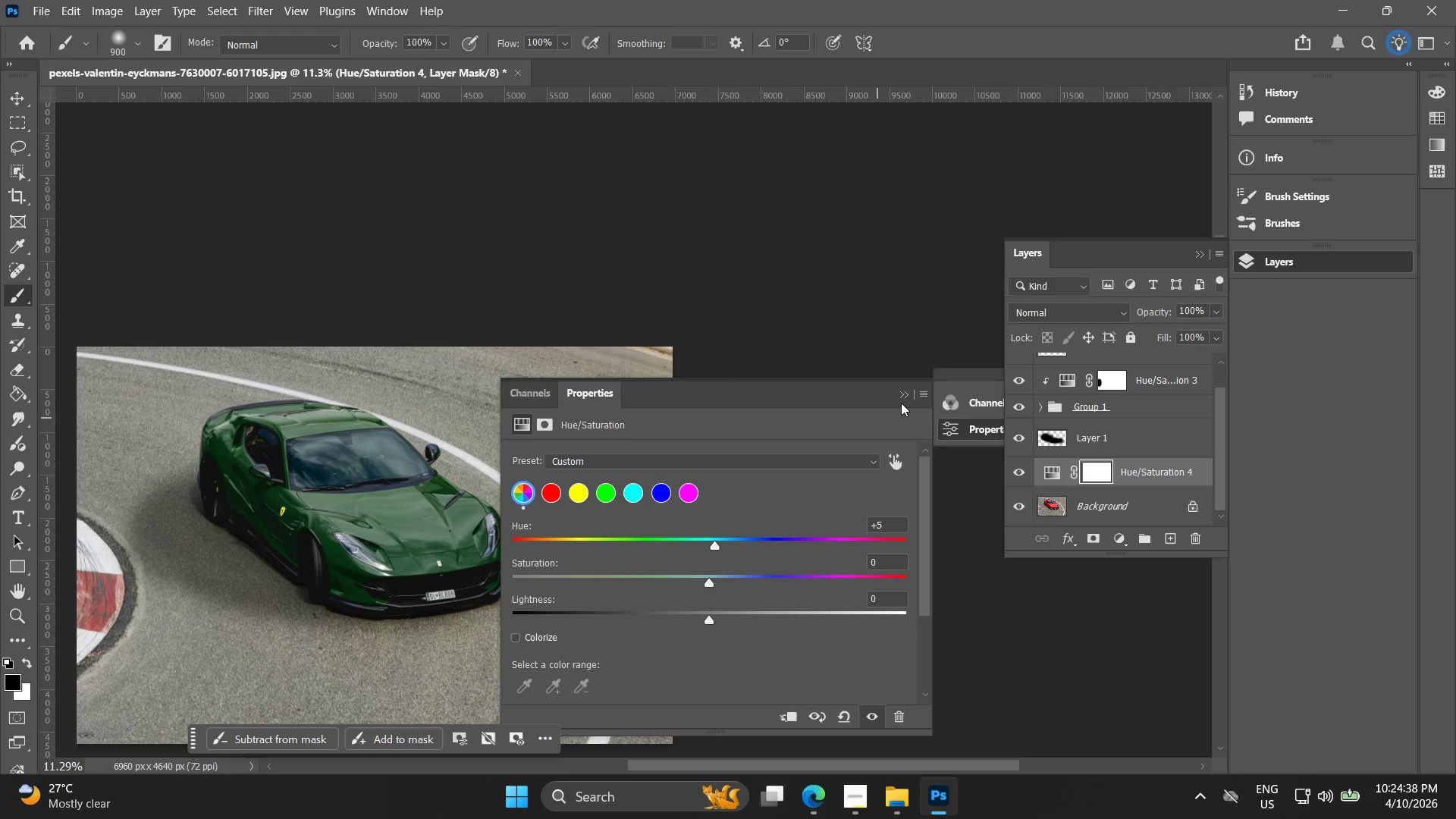 
key(Control+ControlLeft)
 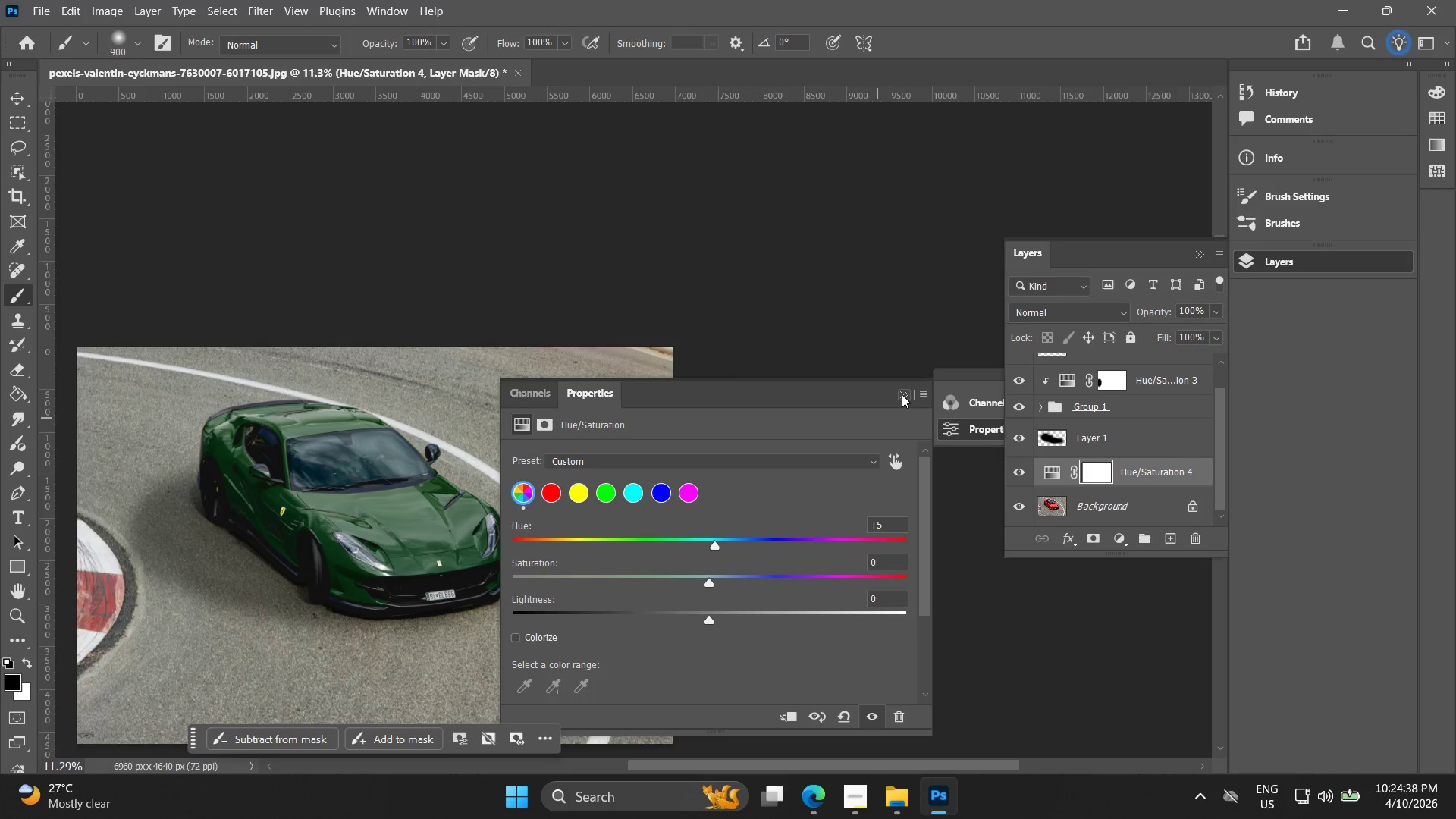 
key(Control+Z)
 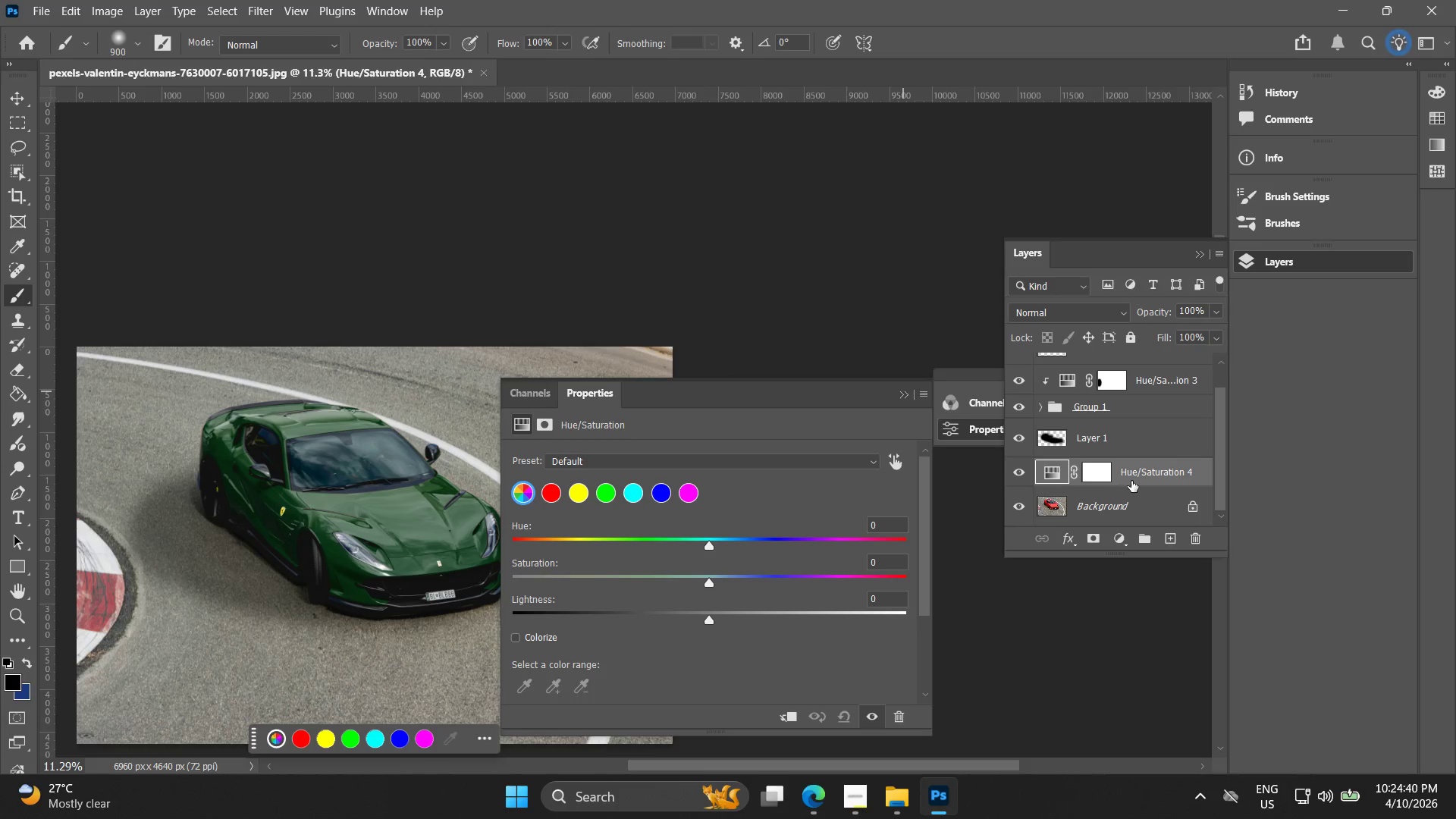 
key(Delete)
 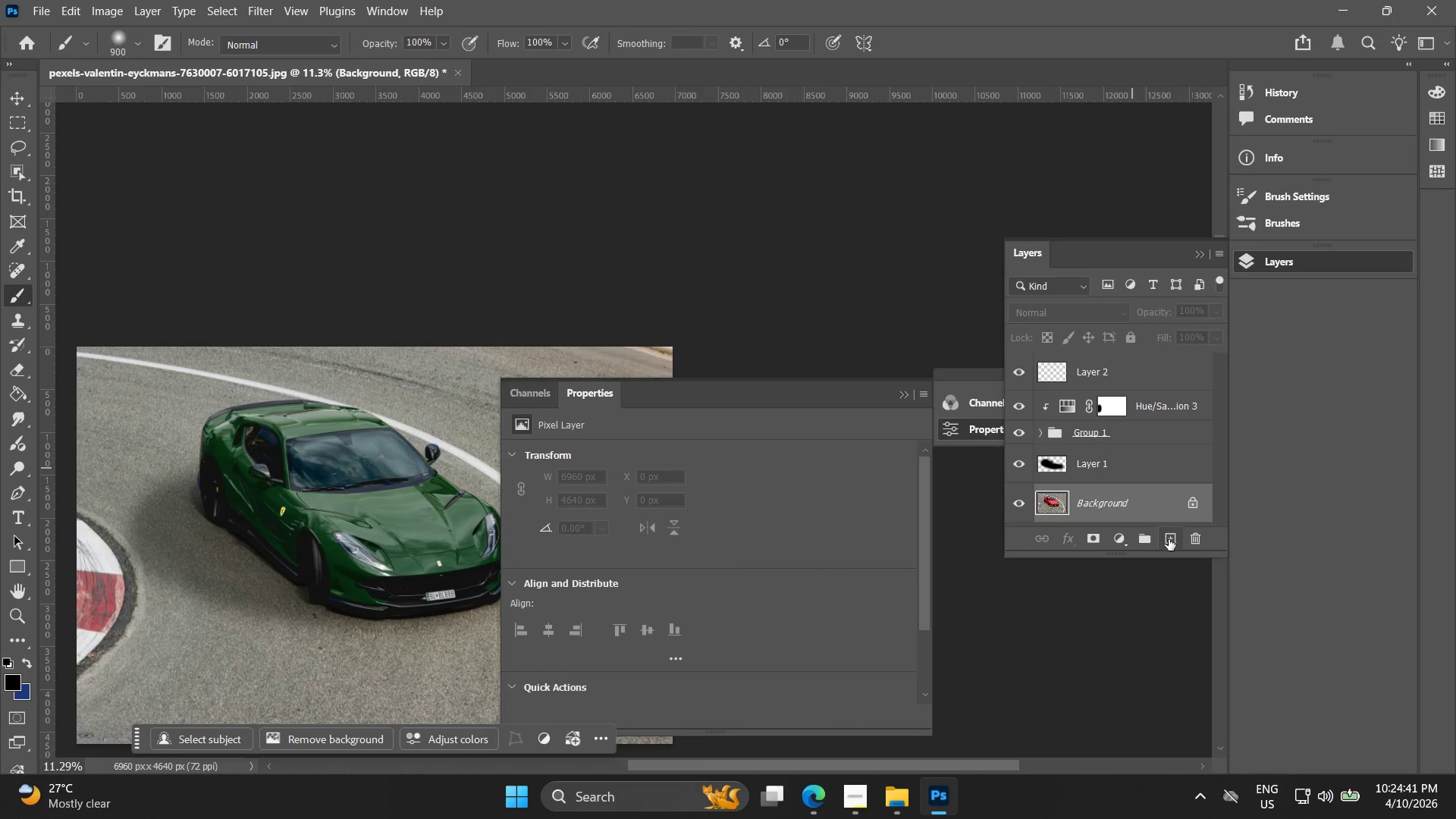 
left_click([1172, 540])
 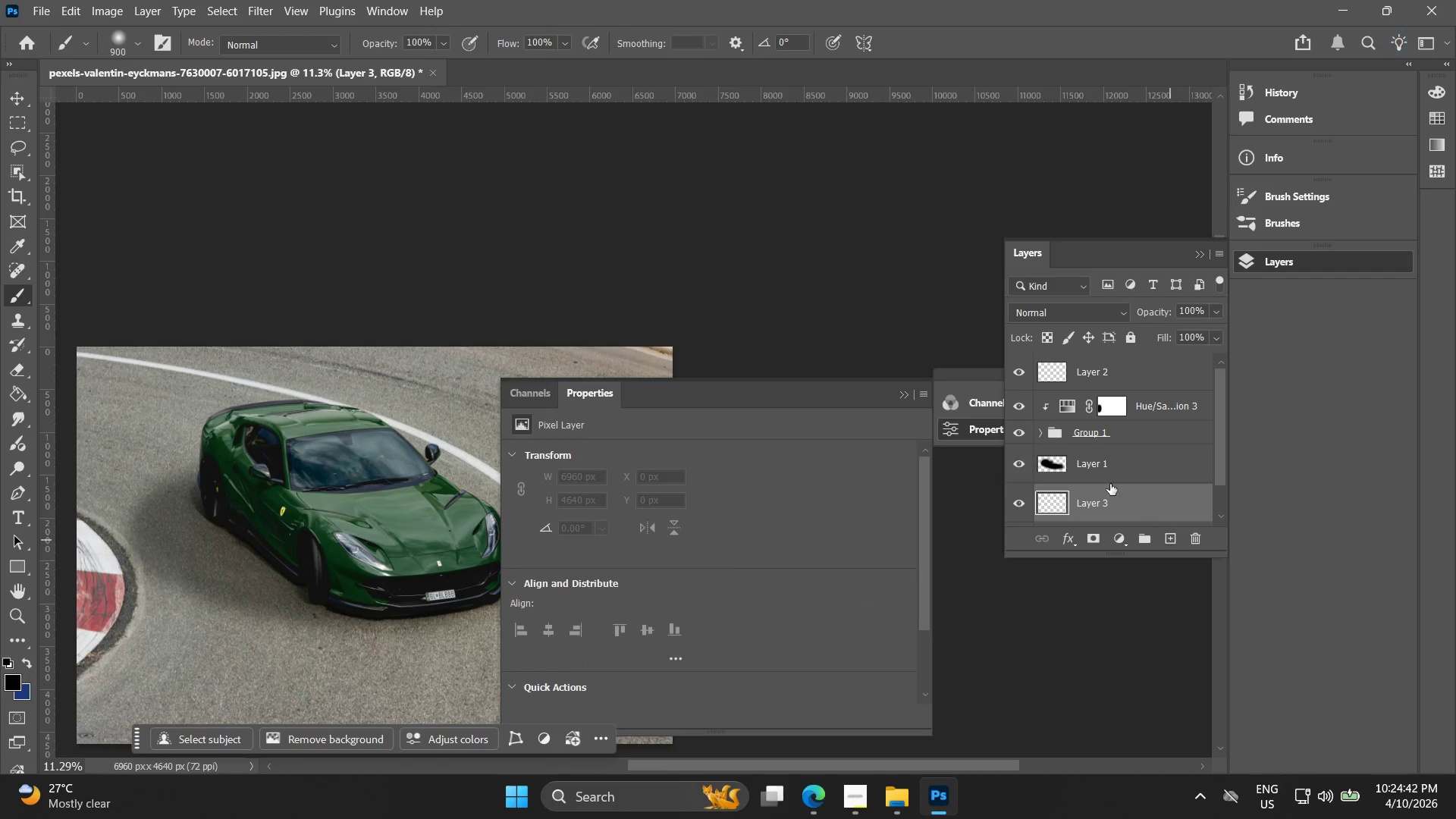 
scroll: coordinate [1072, 439], scroll_direction: down, amount: 3.0
 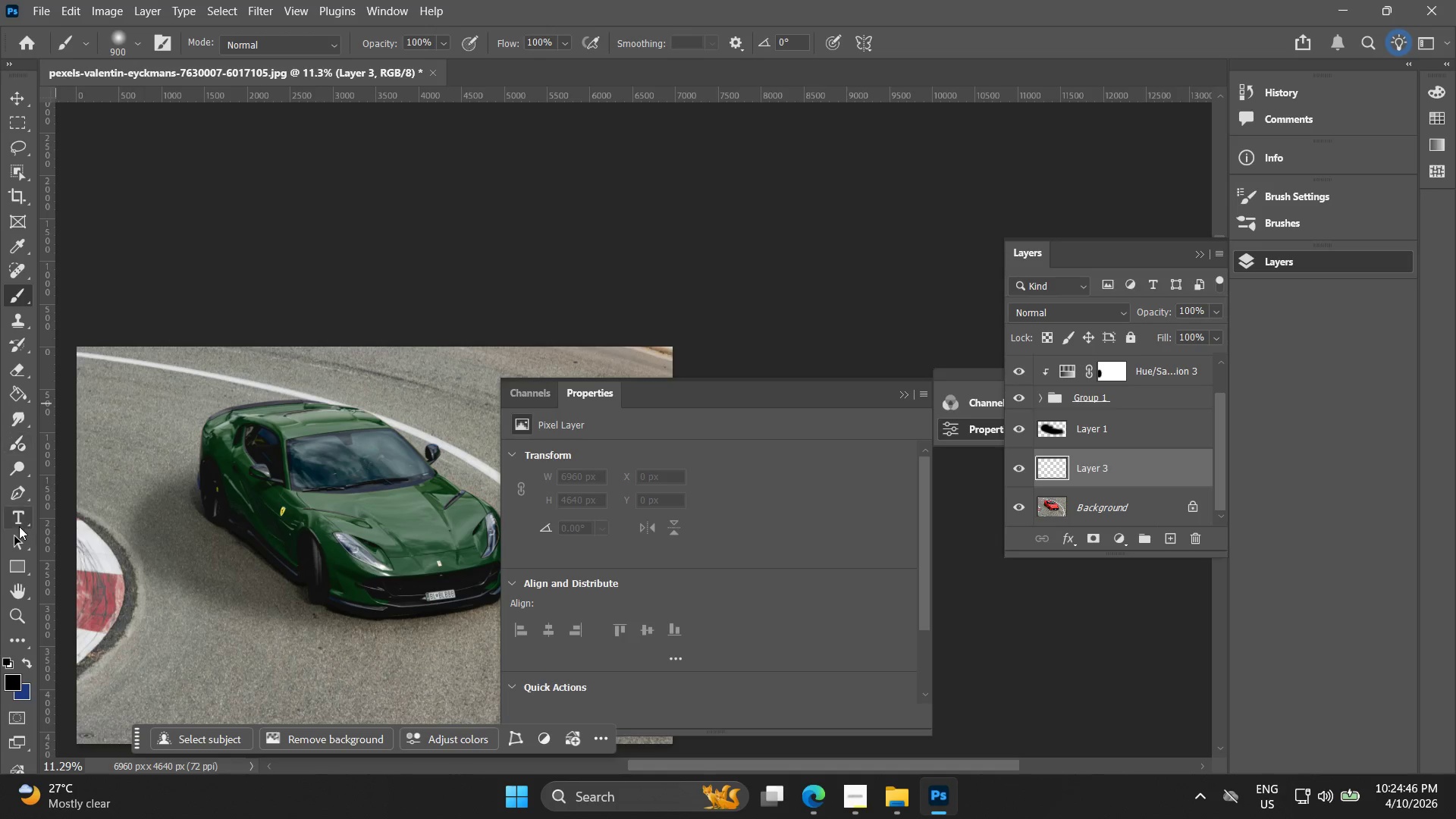 
left_click([19, 394])
 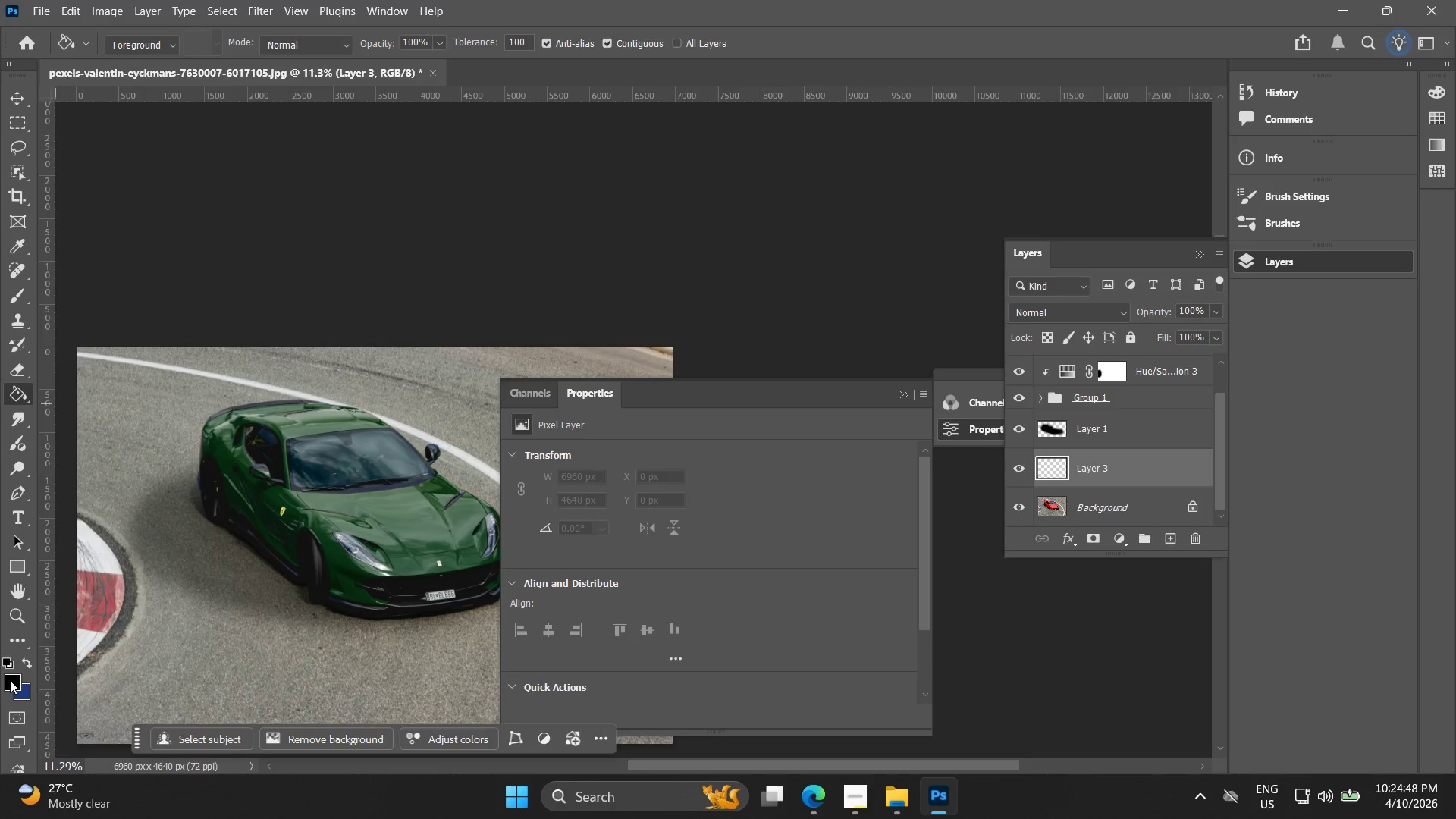 
double_click([10, 681])
 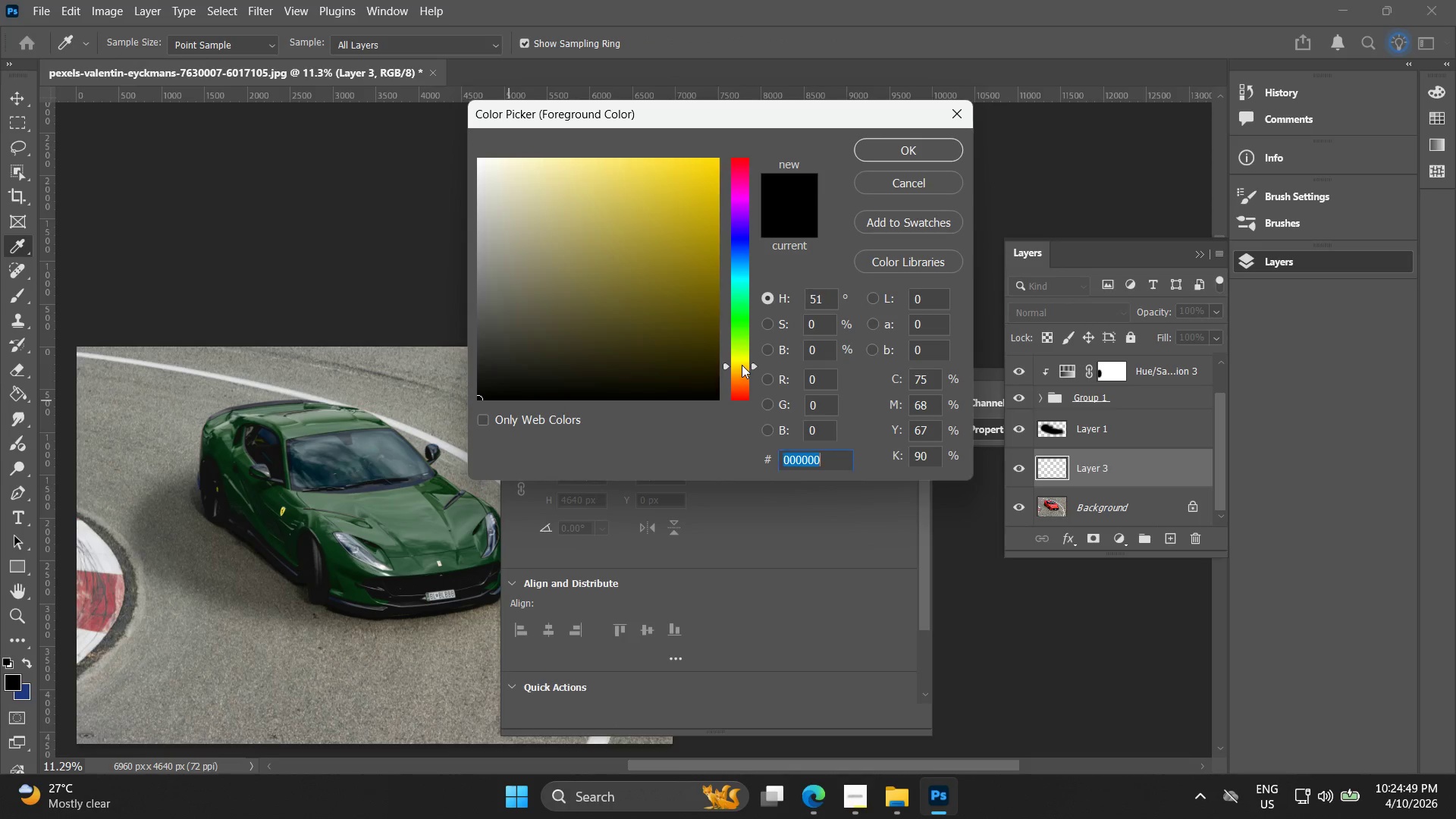 
left_click_drag(start_coordinate=[704, 322], to_coordinate=[723, 253])
 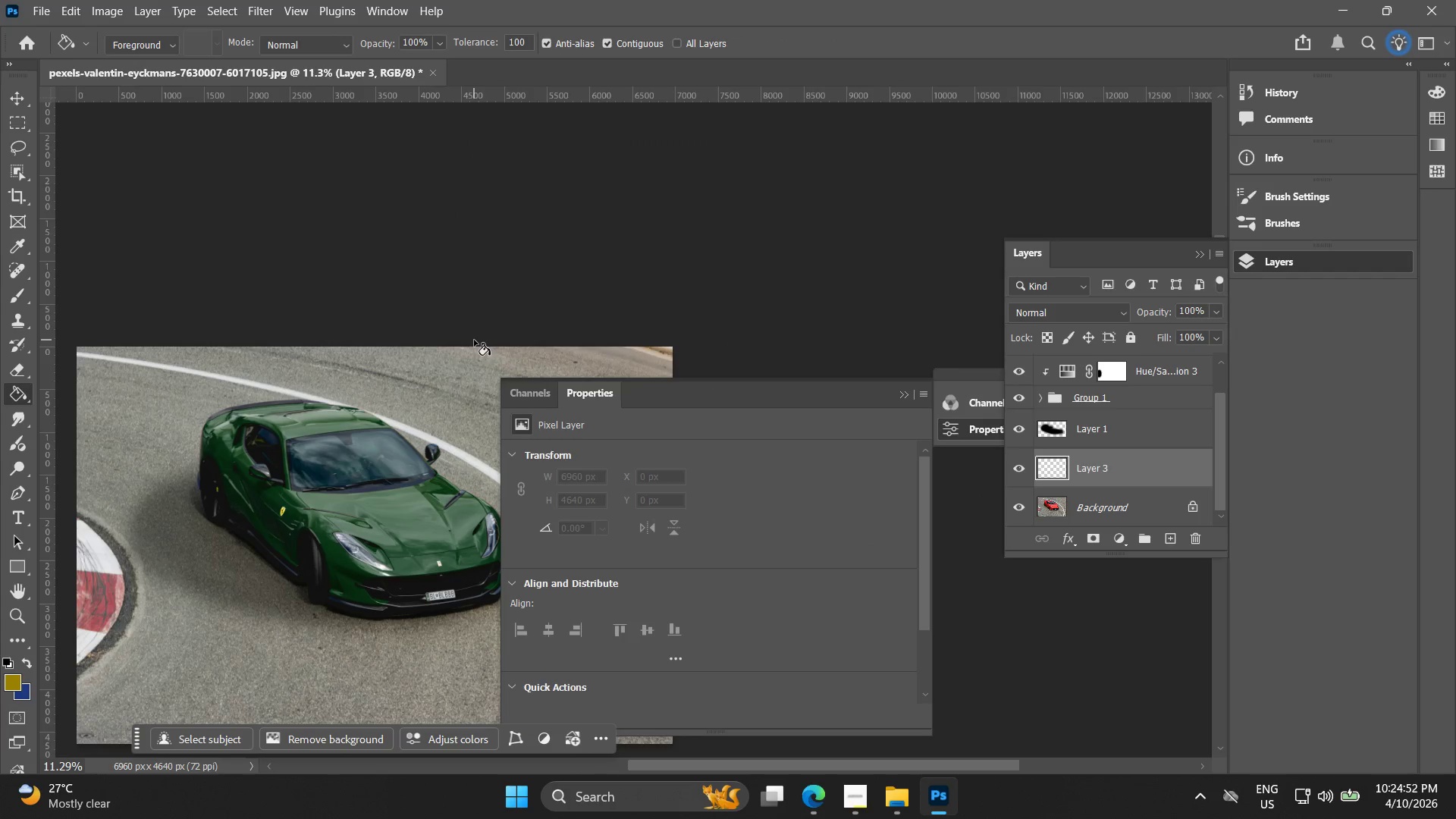 
left_click([451, 395])
 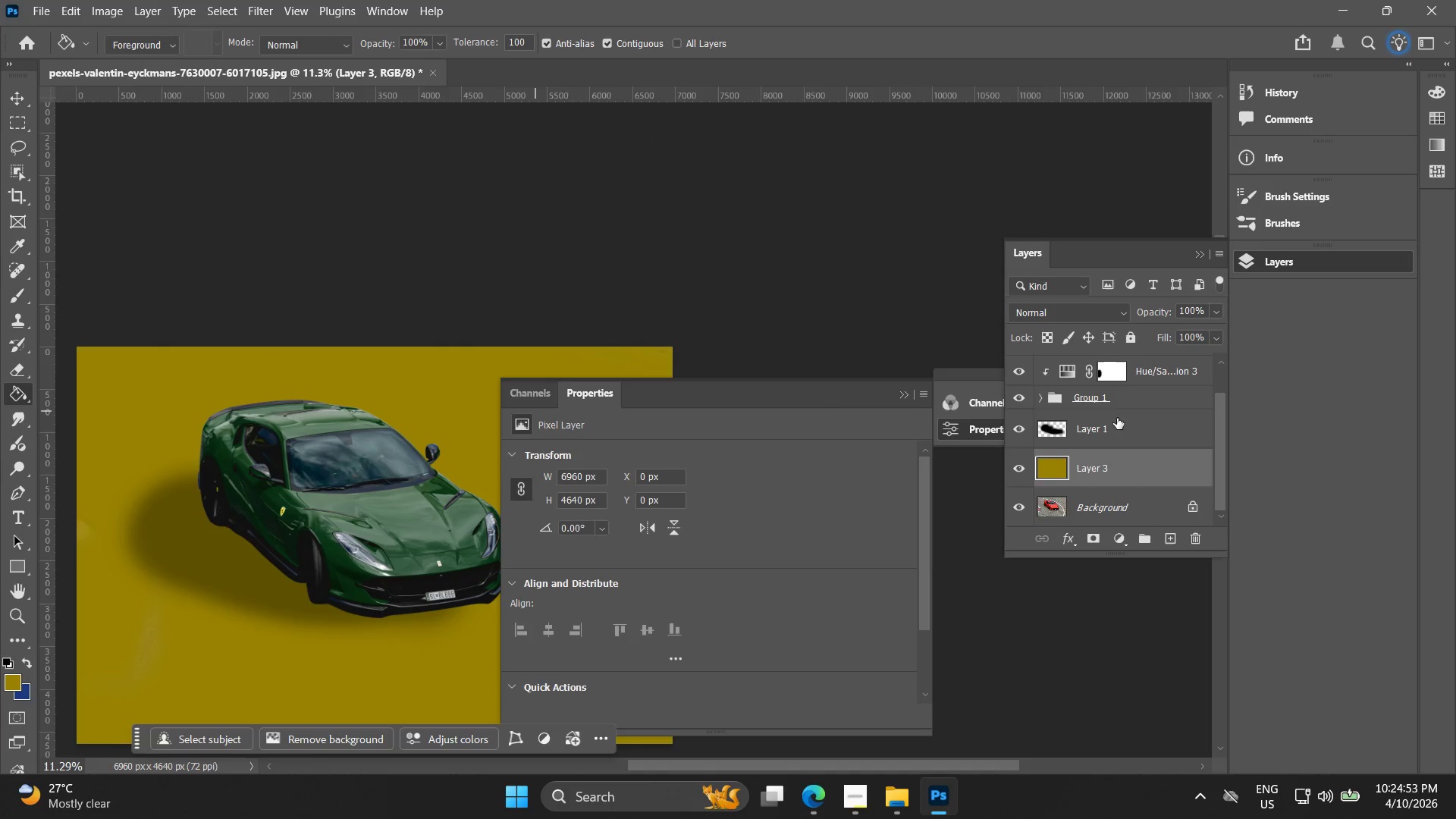 
left_click([1083, 314])
 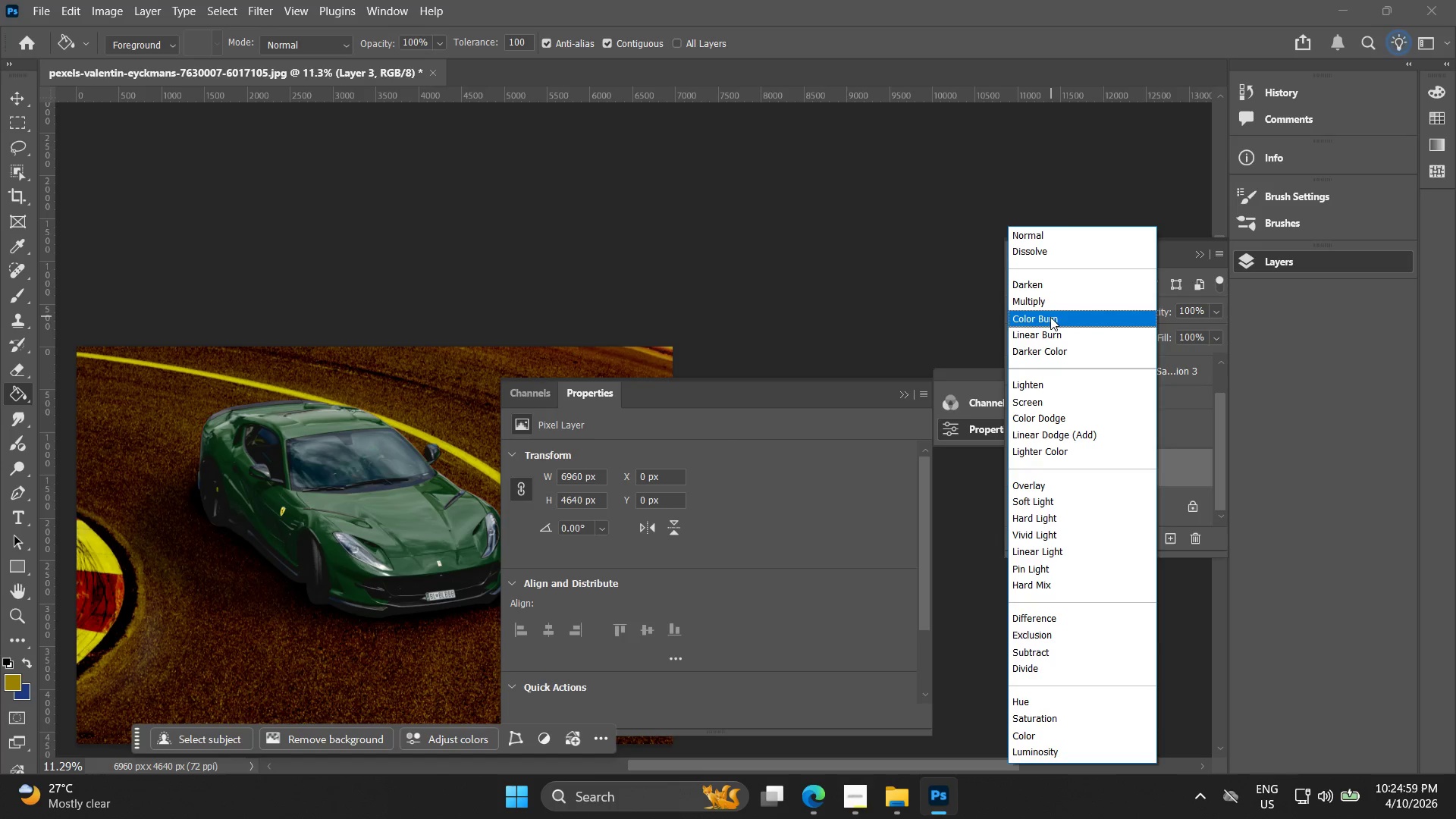 
wait(7.23)
 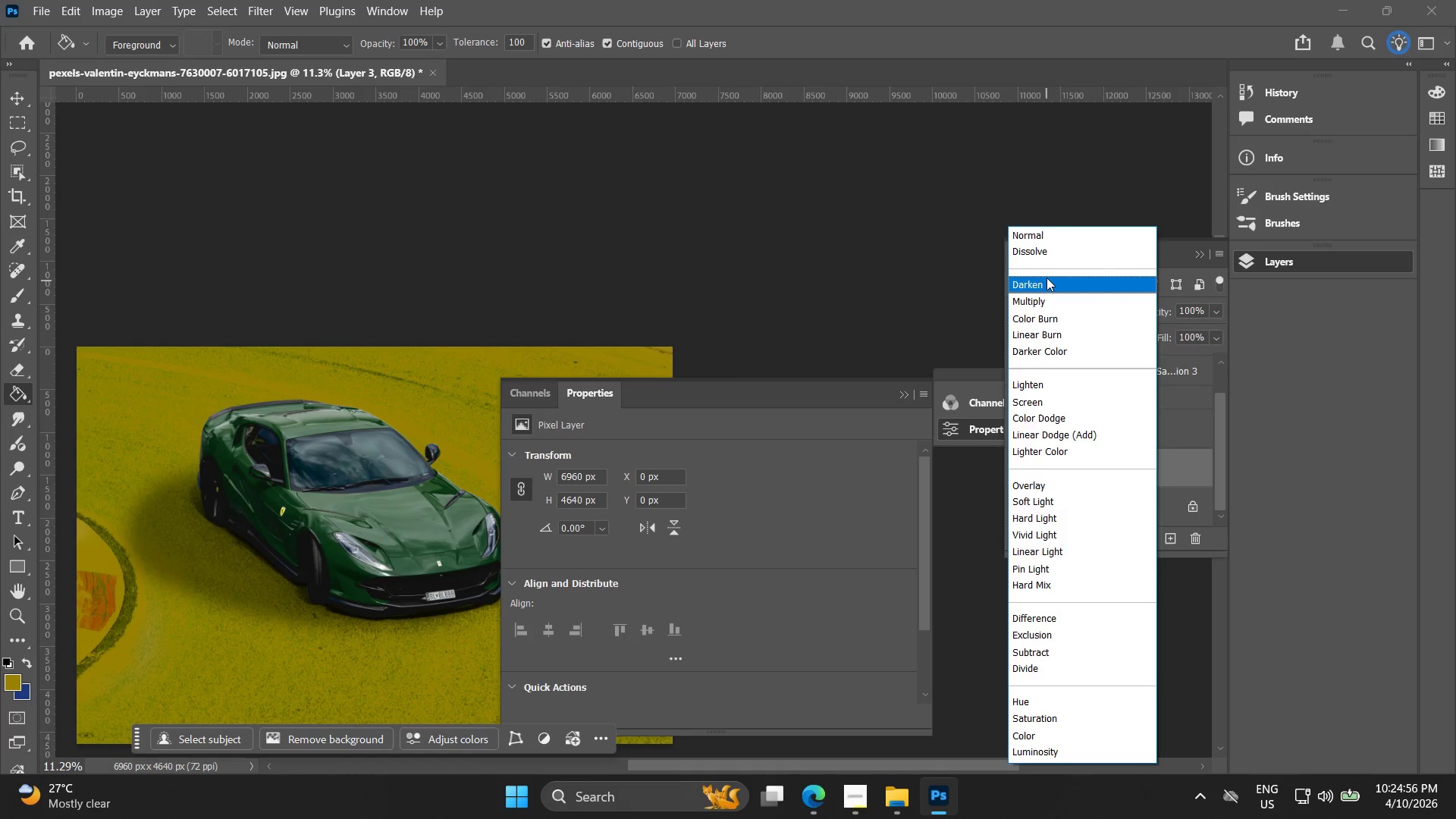 
left_click([1050, 319])
 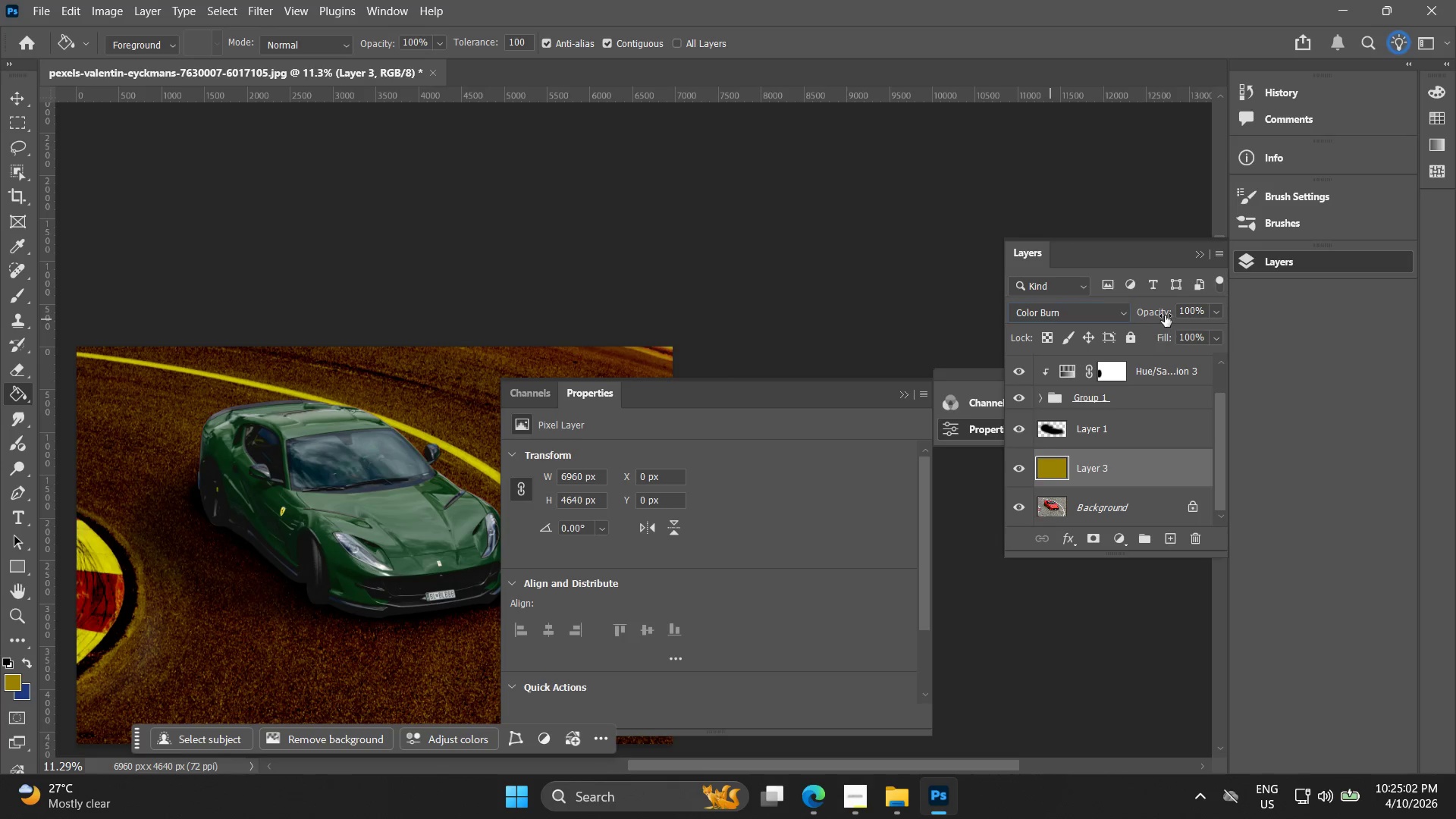 
left_click_drag(start_coordinate=[1164, 312], to_coordinate=[1119, 315])
 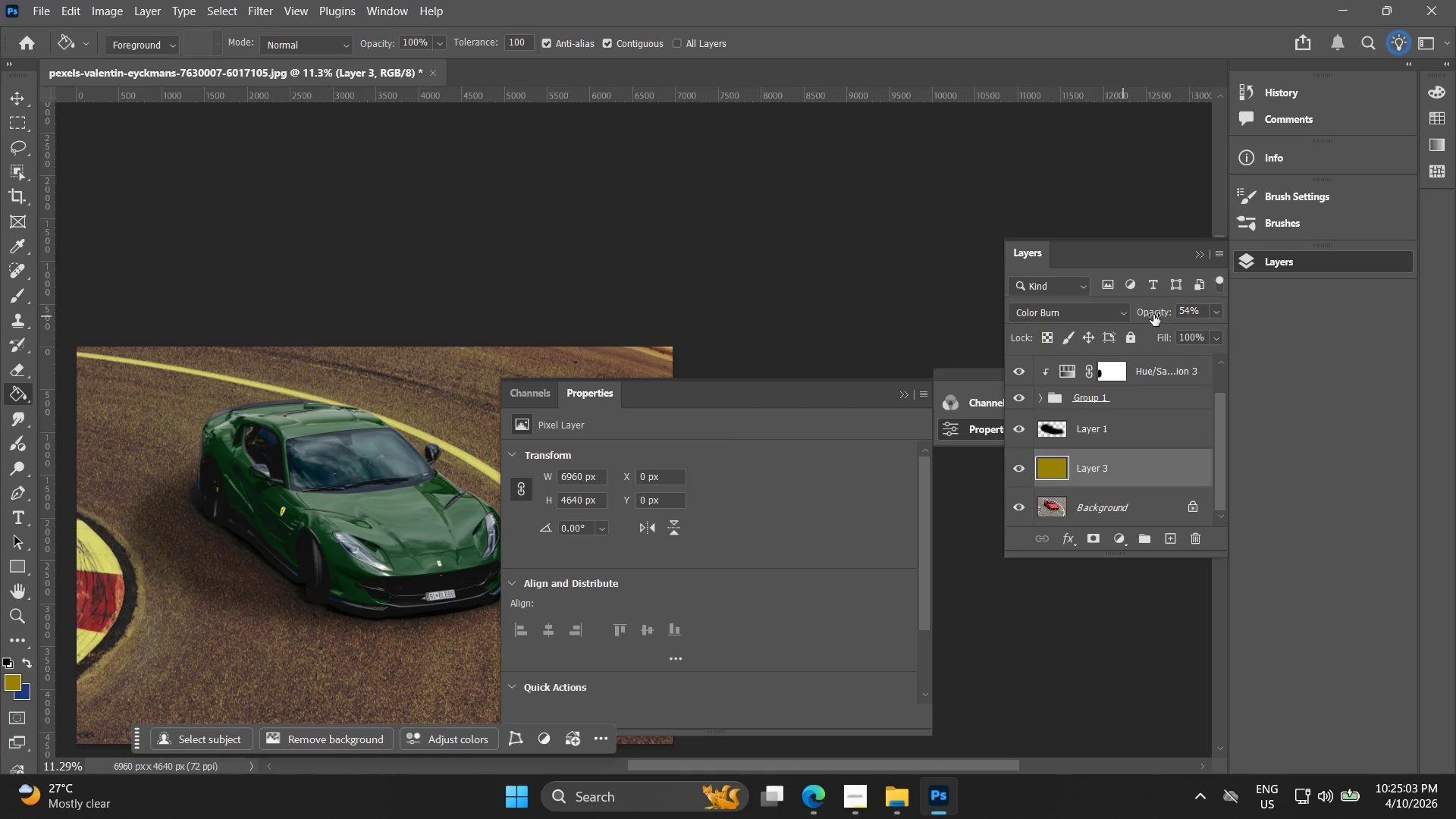 
left_click_drag(start_coordinate=[1155, 315], to_coordinate=[1144, 317])
 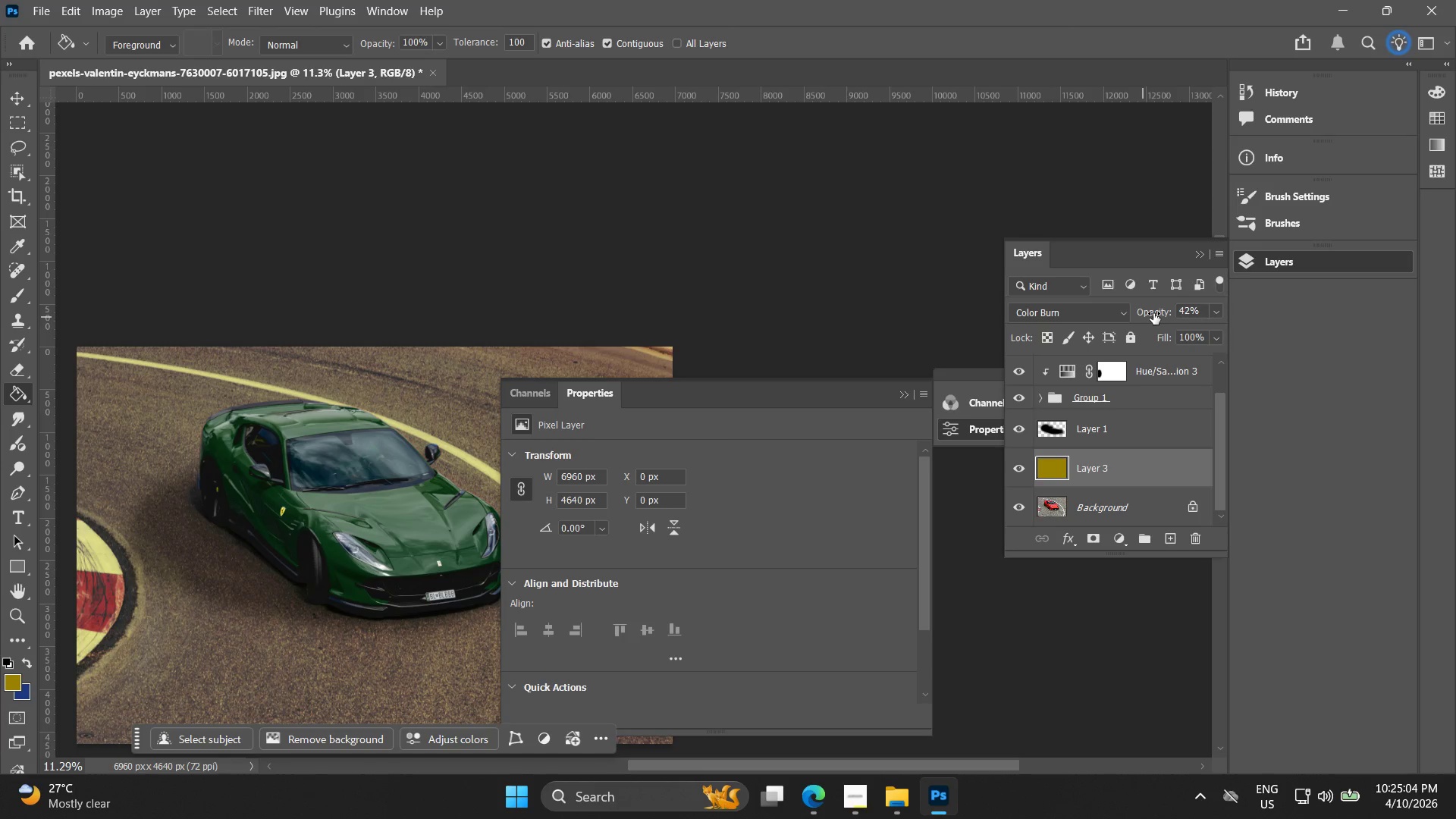 
left_click_drag(start_coordinate=[1153, 313], to_coordinate=[1143, 314])
 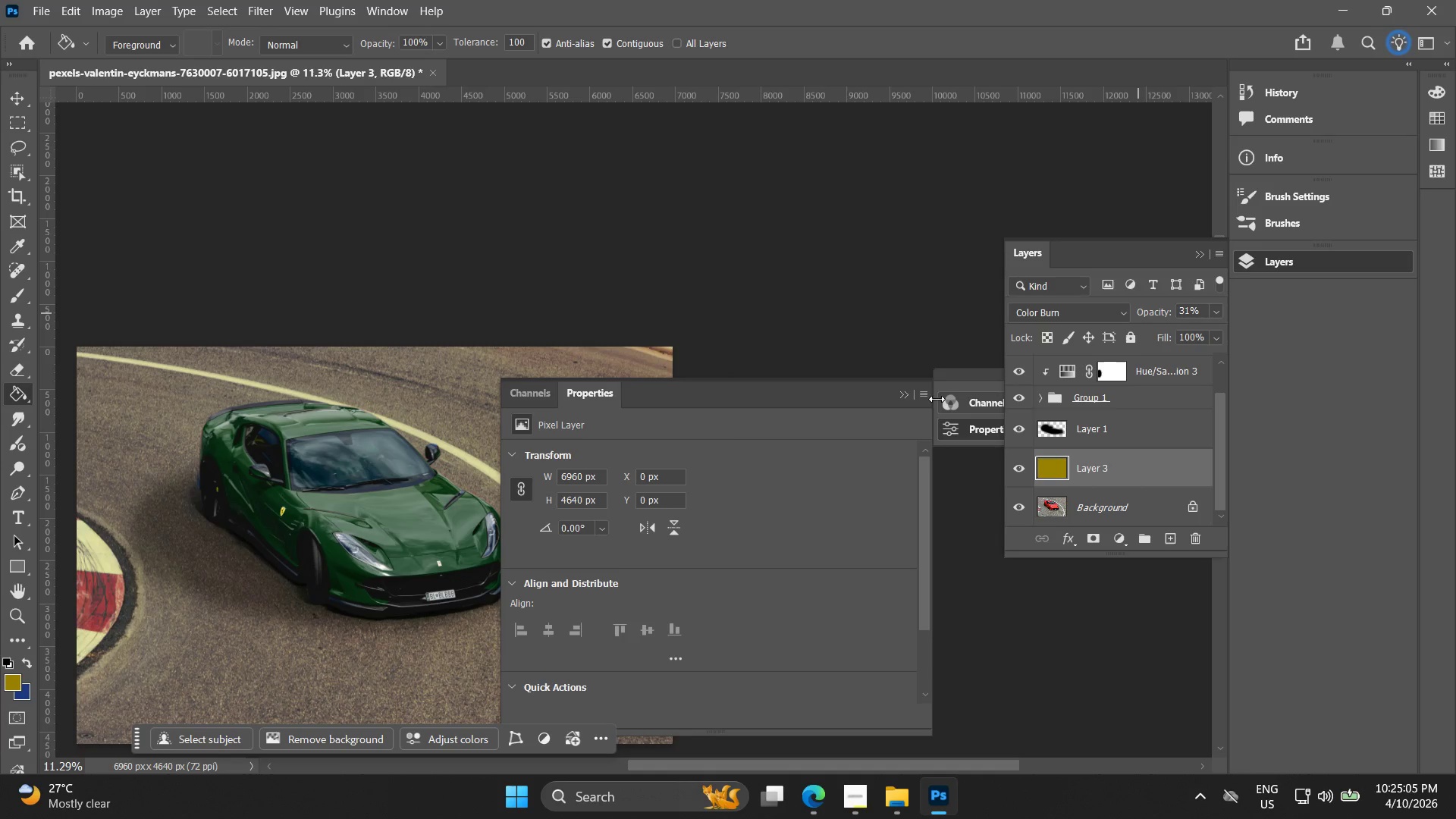 
left_click([903, 391])
 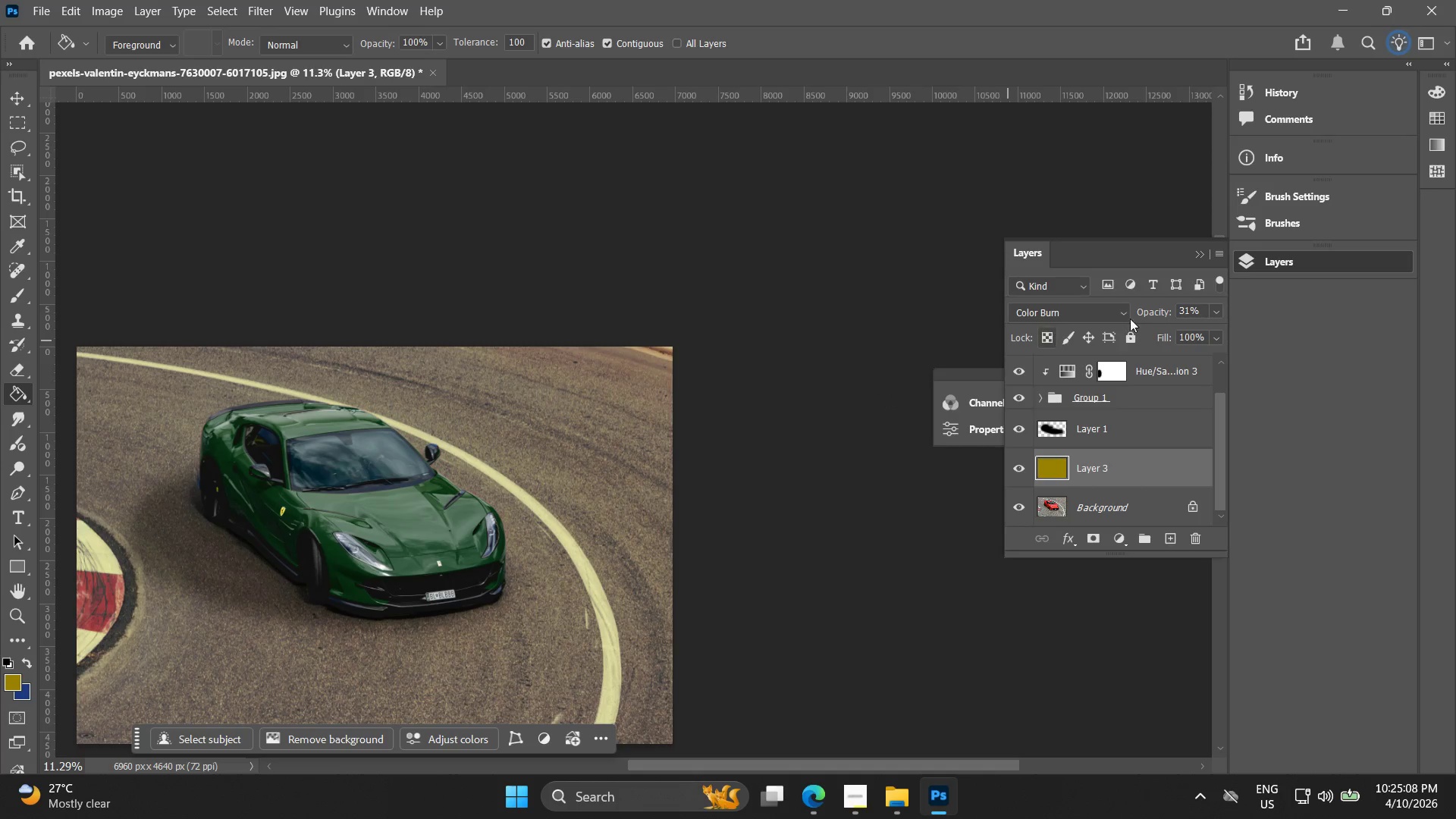 
left_click_drag(start_coordinate=[1160, 312], to_coordinate=[1146, 313])
 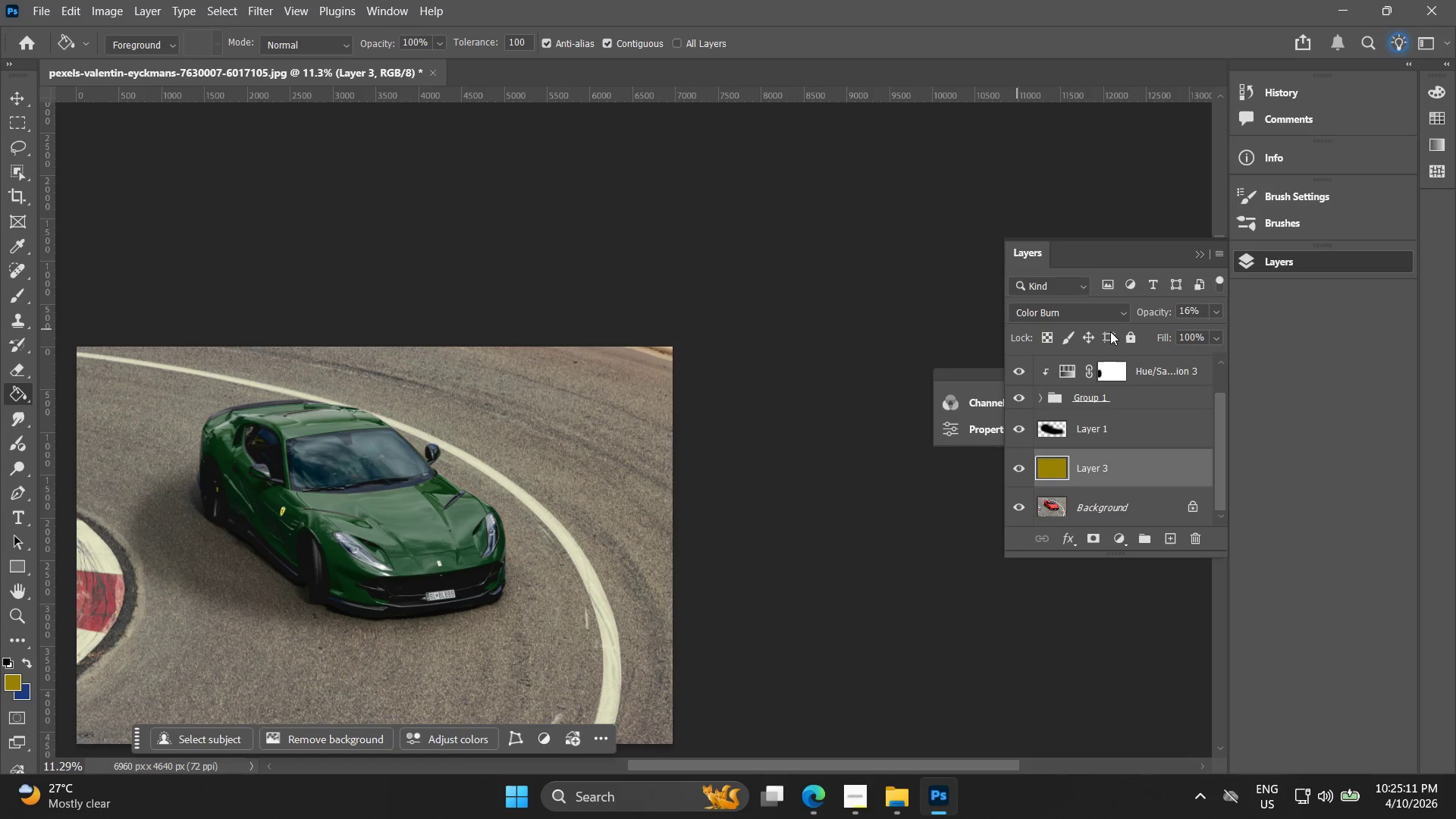 
mouse_move([1147, 313])
 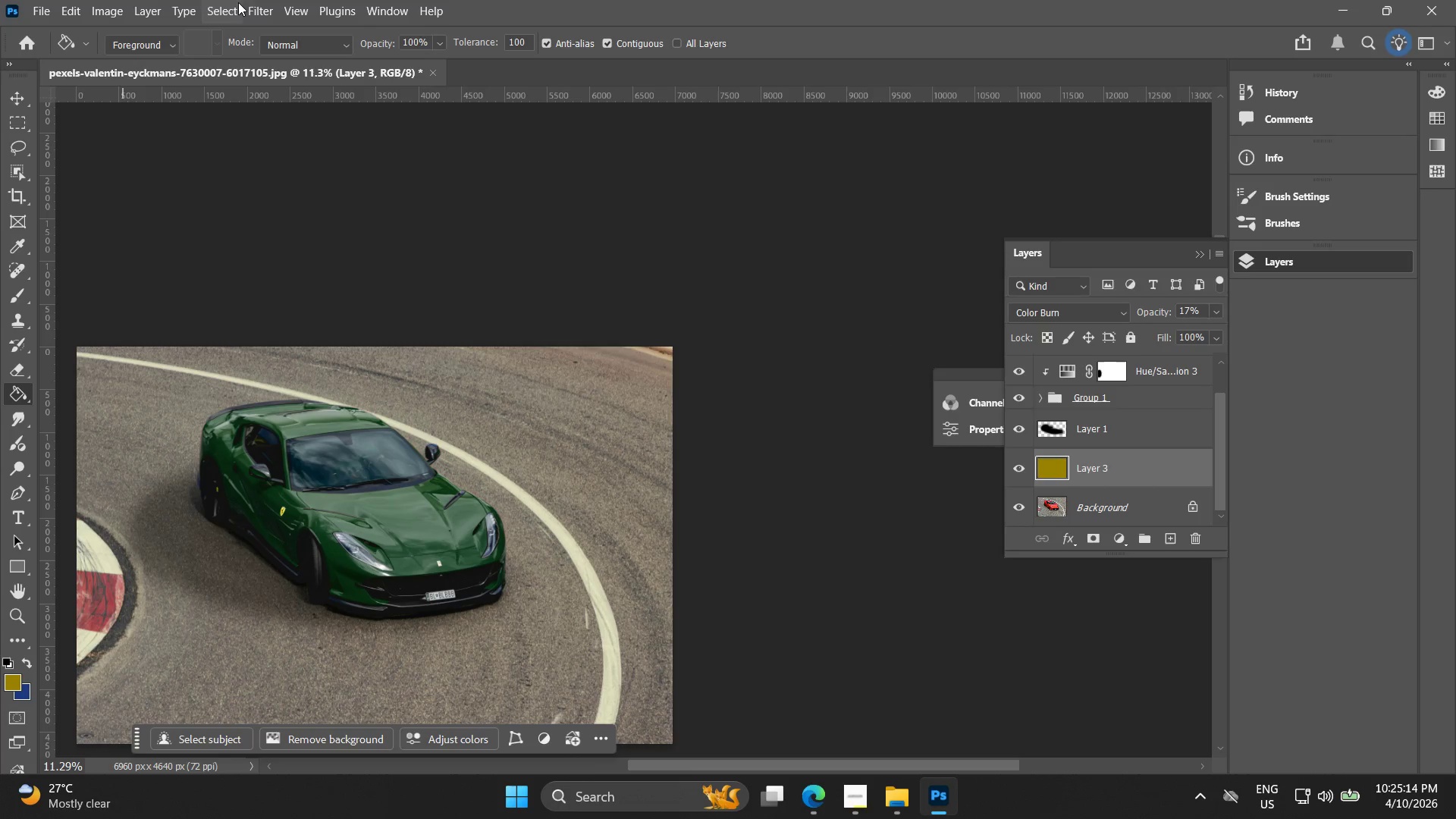 
left_click([253, 5])
 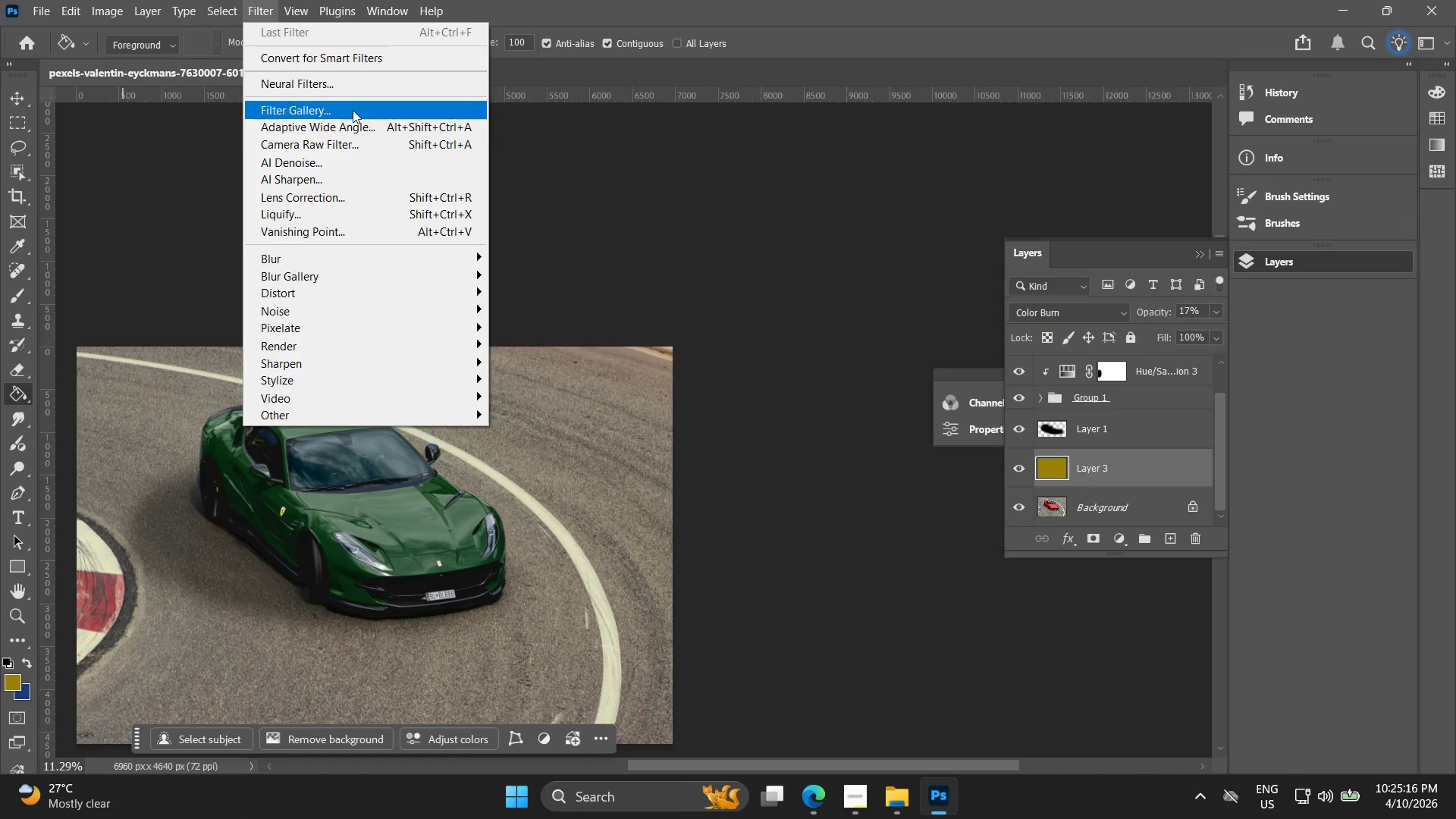 
left_click([353, 149])
 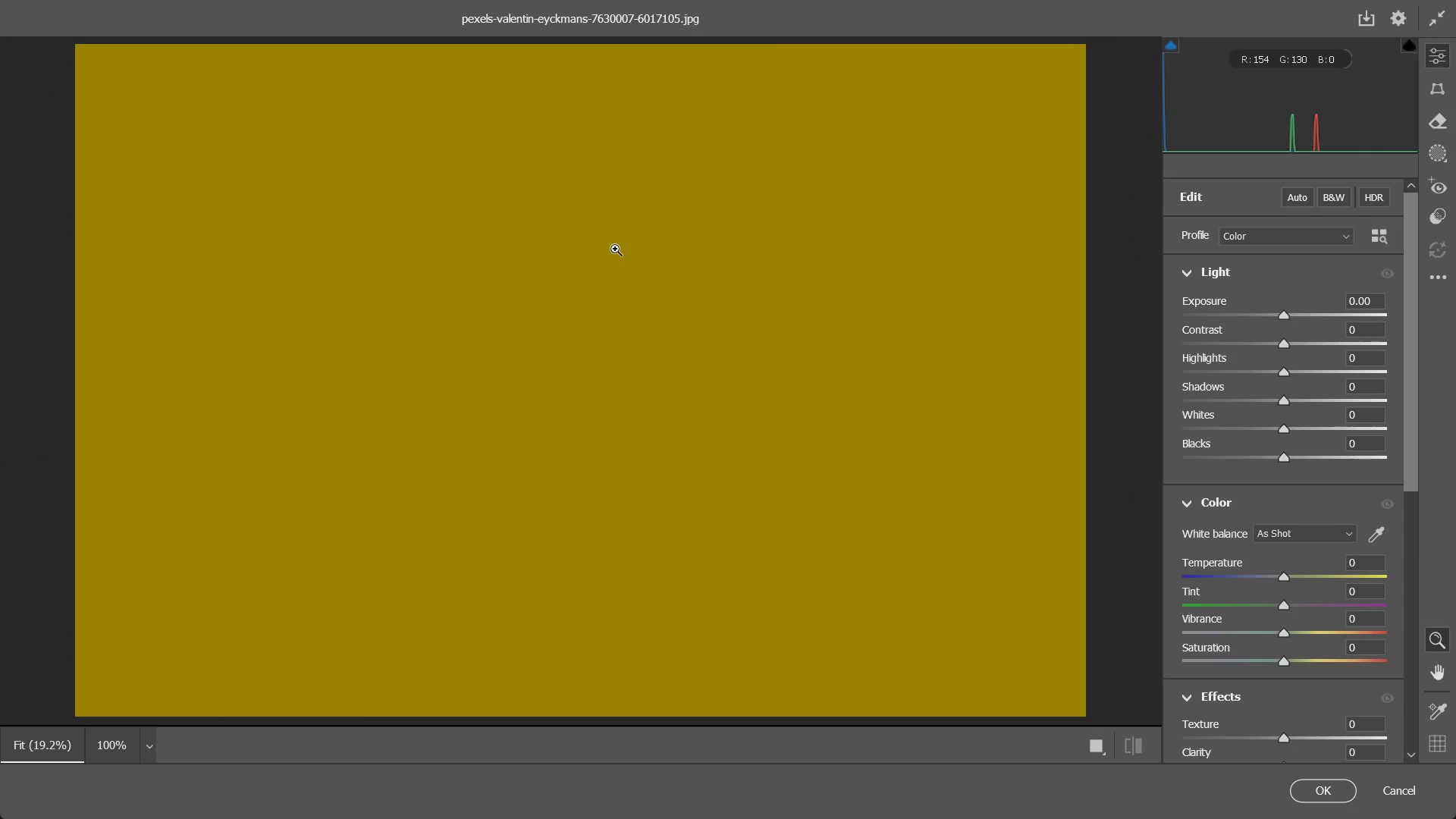 
scroll: coordinate [1208, 581], scroll_direction: down, amount: 4.0
 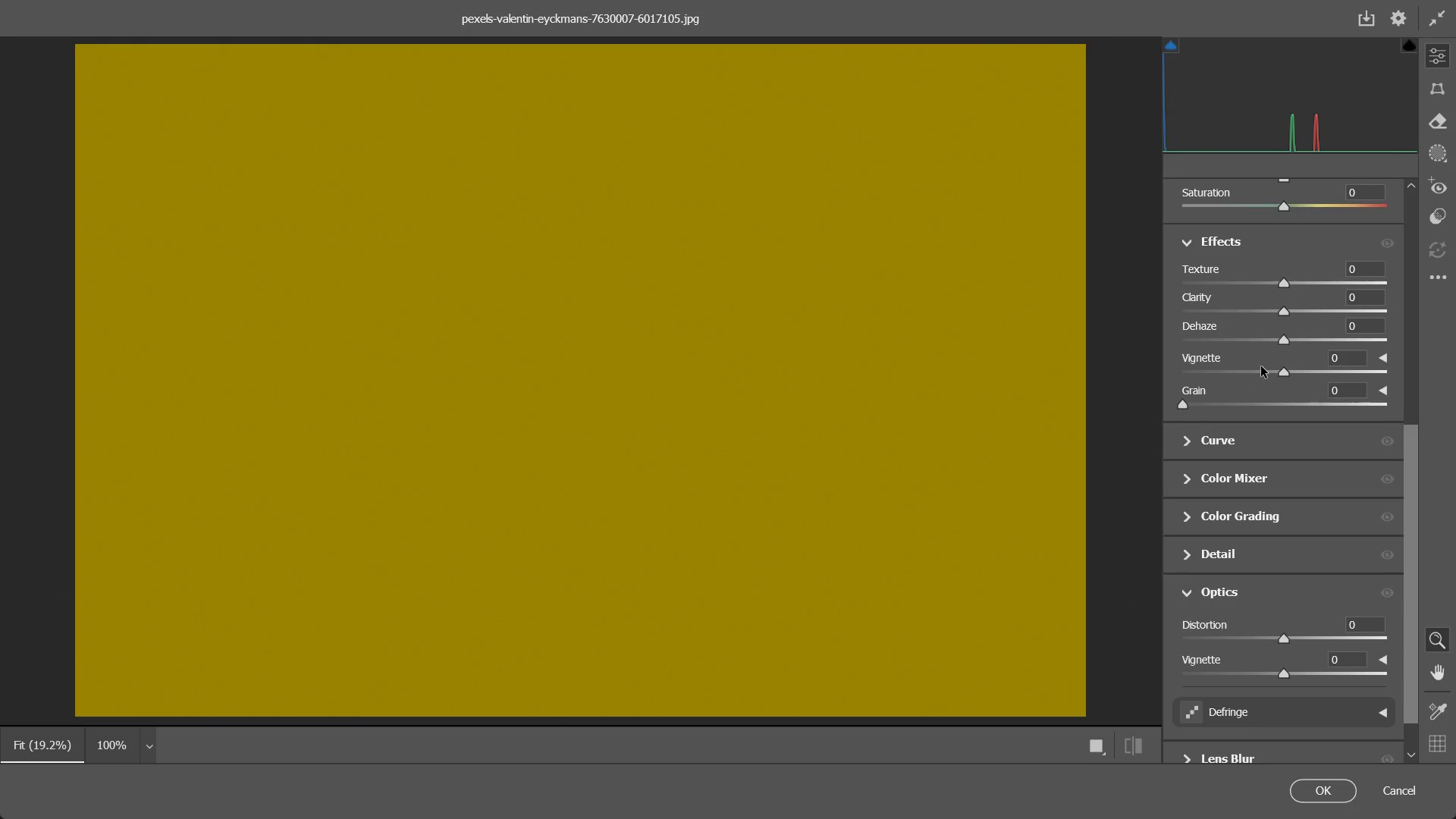 
left_click_drag(start_coordinate=[1280, 374], to_coordinate=[1211, 373])
 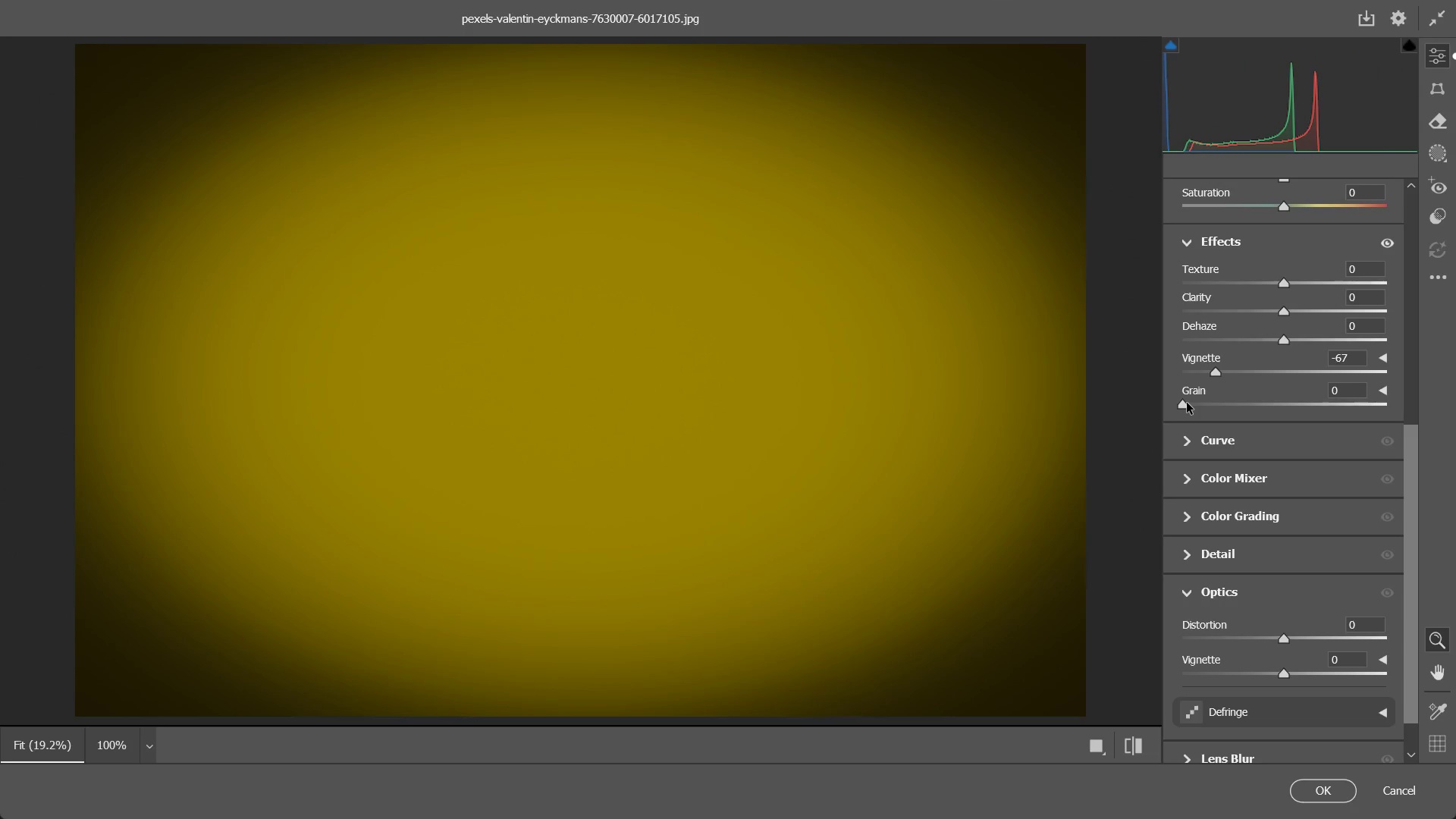 
left_click_drag(start_coordinate=[1187, 403], to_coordinate=[1357, 403])
 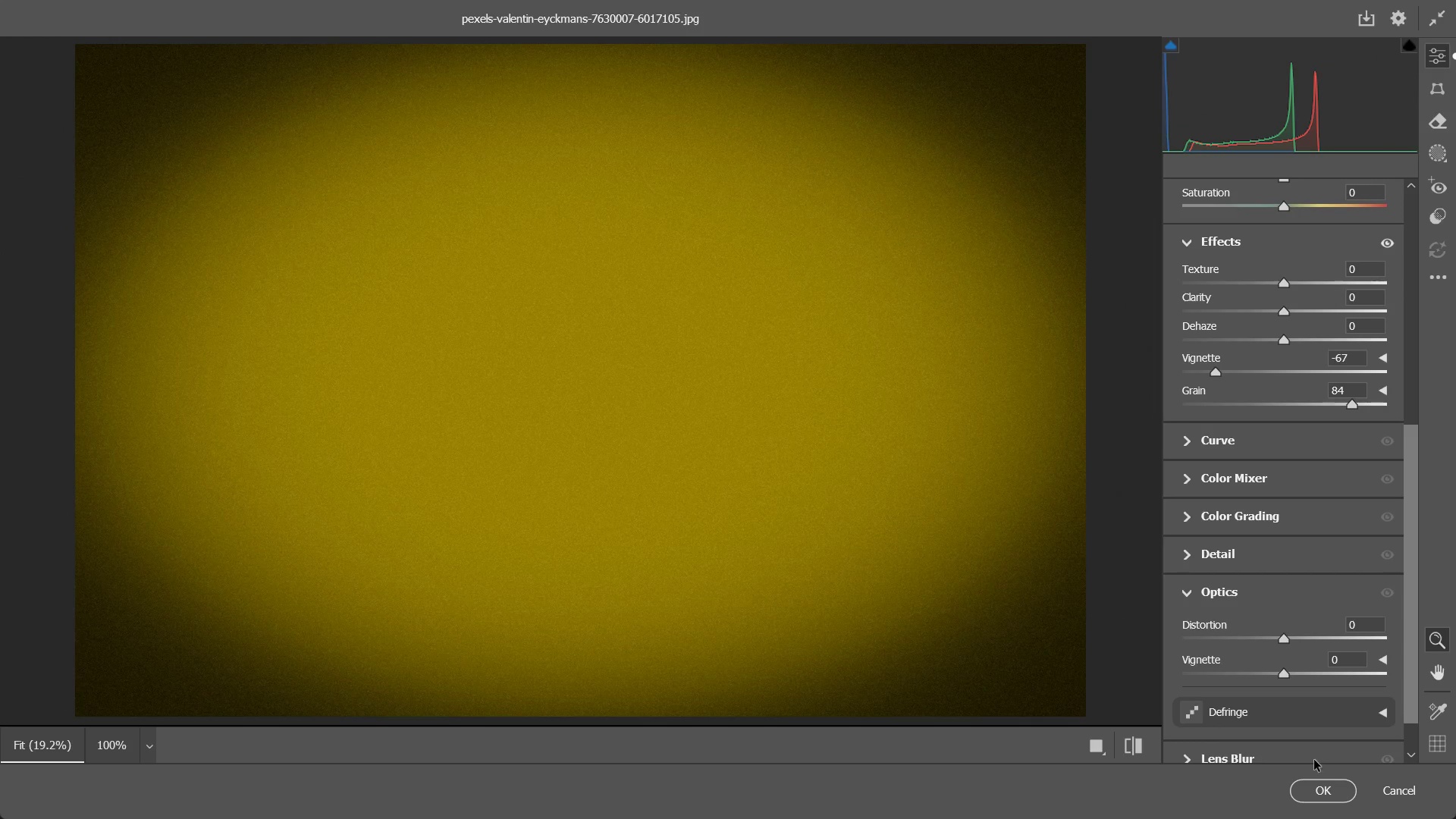 
left_click([1333, 802])
 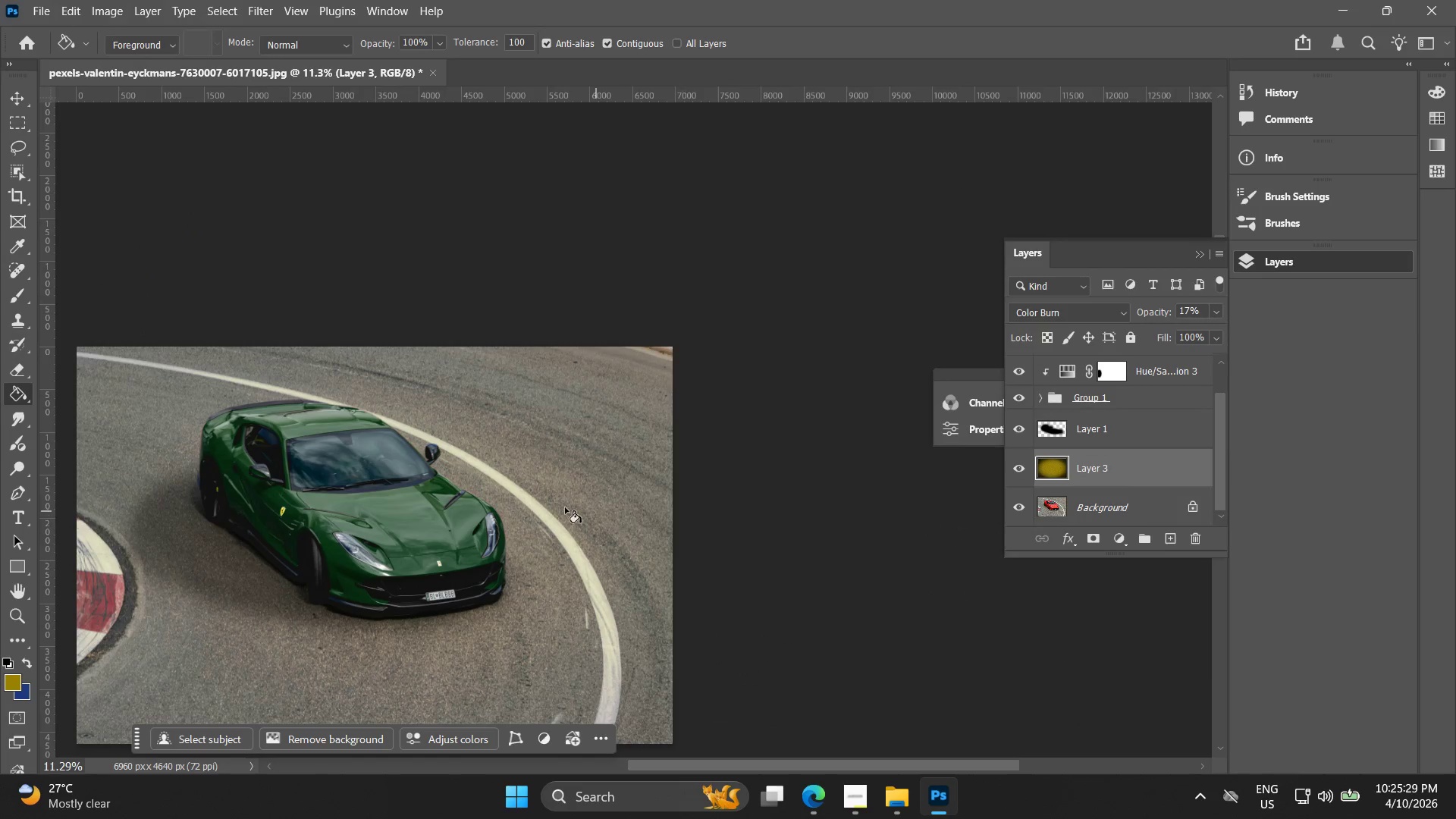 
hold_key(key=Space, duration=0.66)
 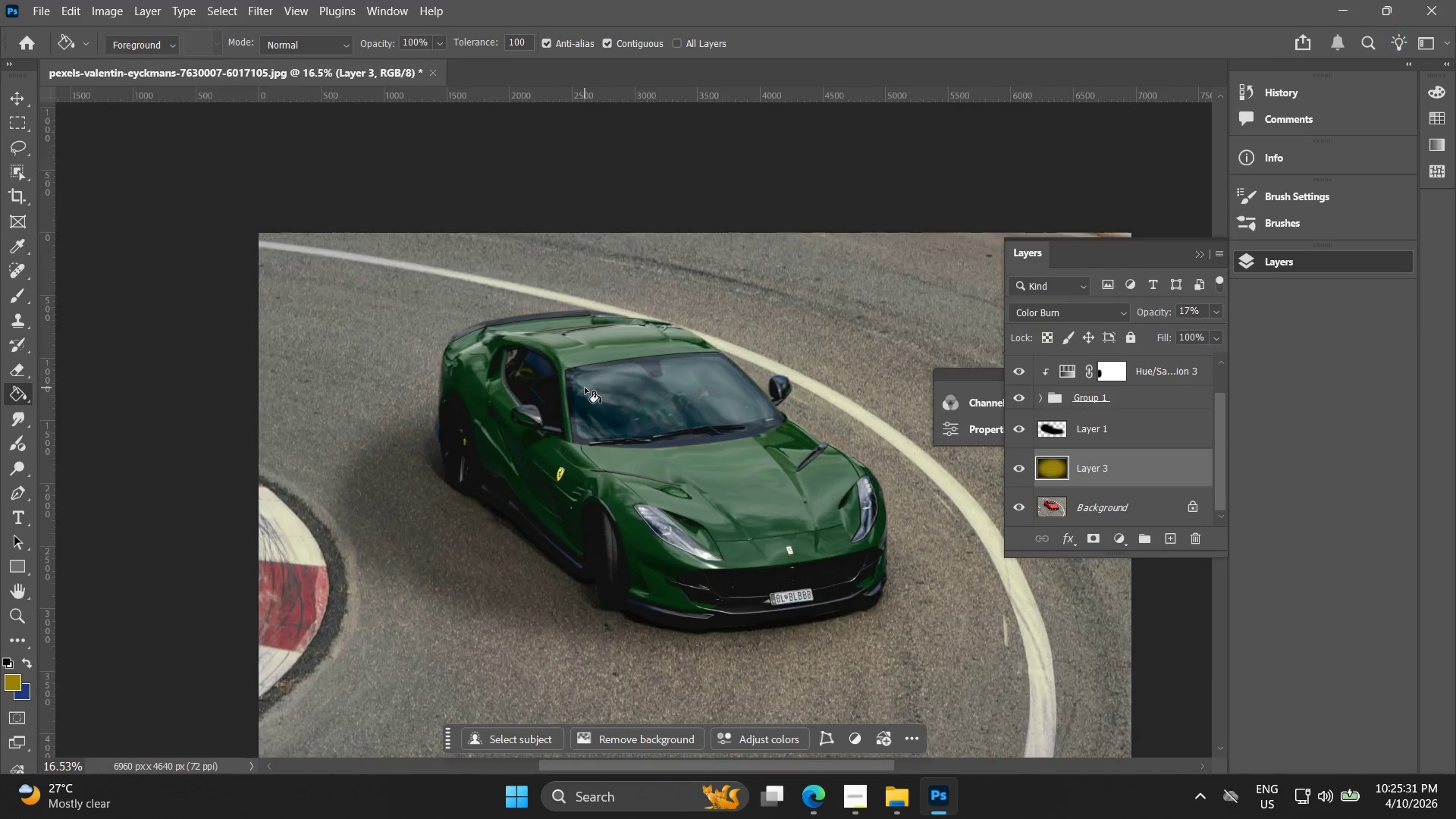 
left_click_drag(start_coordinate=[512, 478], to_coordinate=[798, 413])
 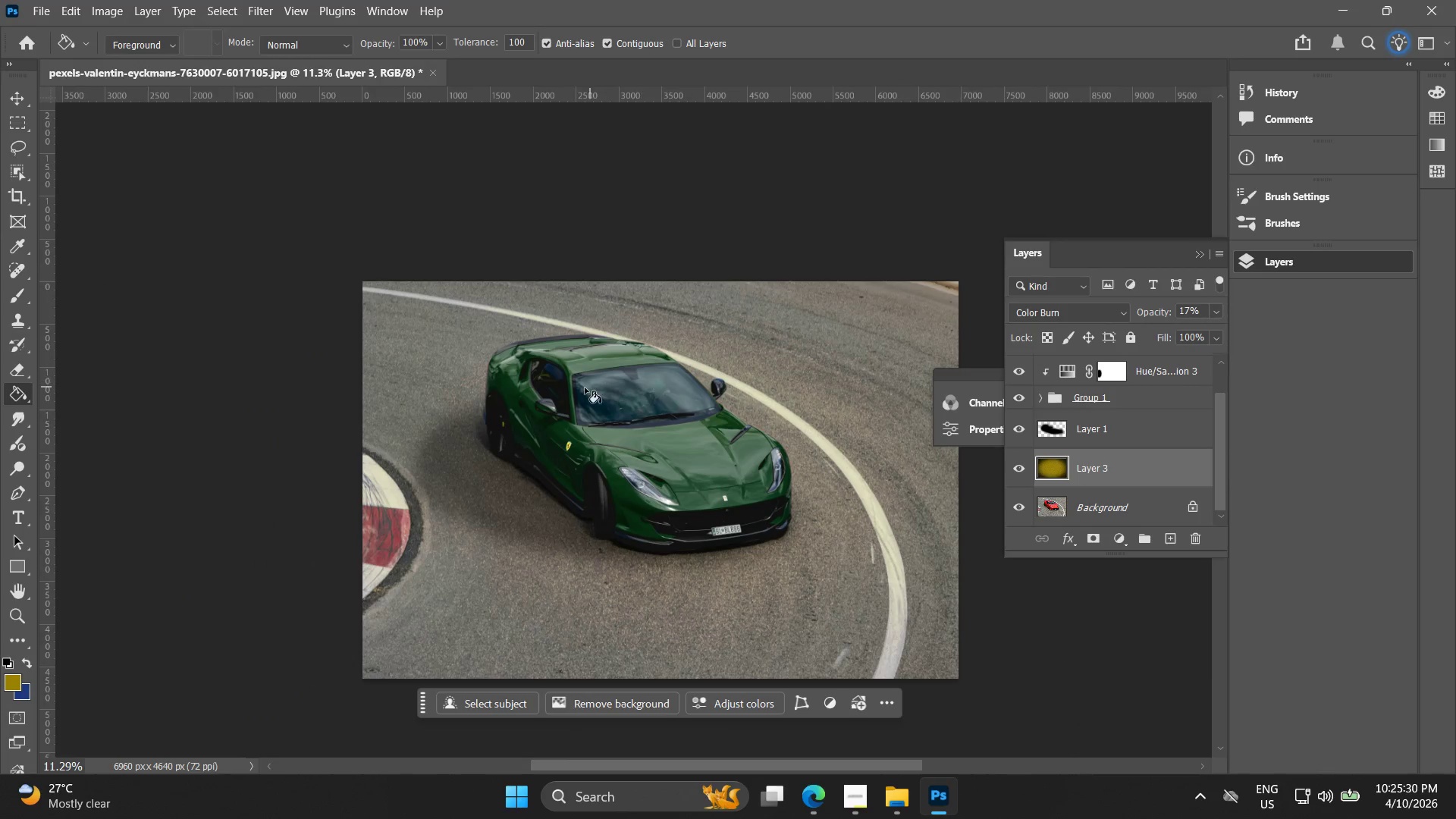 
key(Alt+AltLeft)
 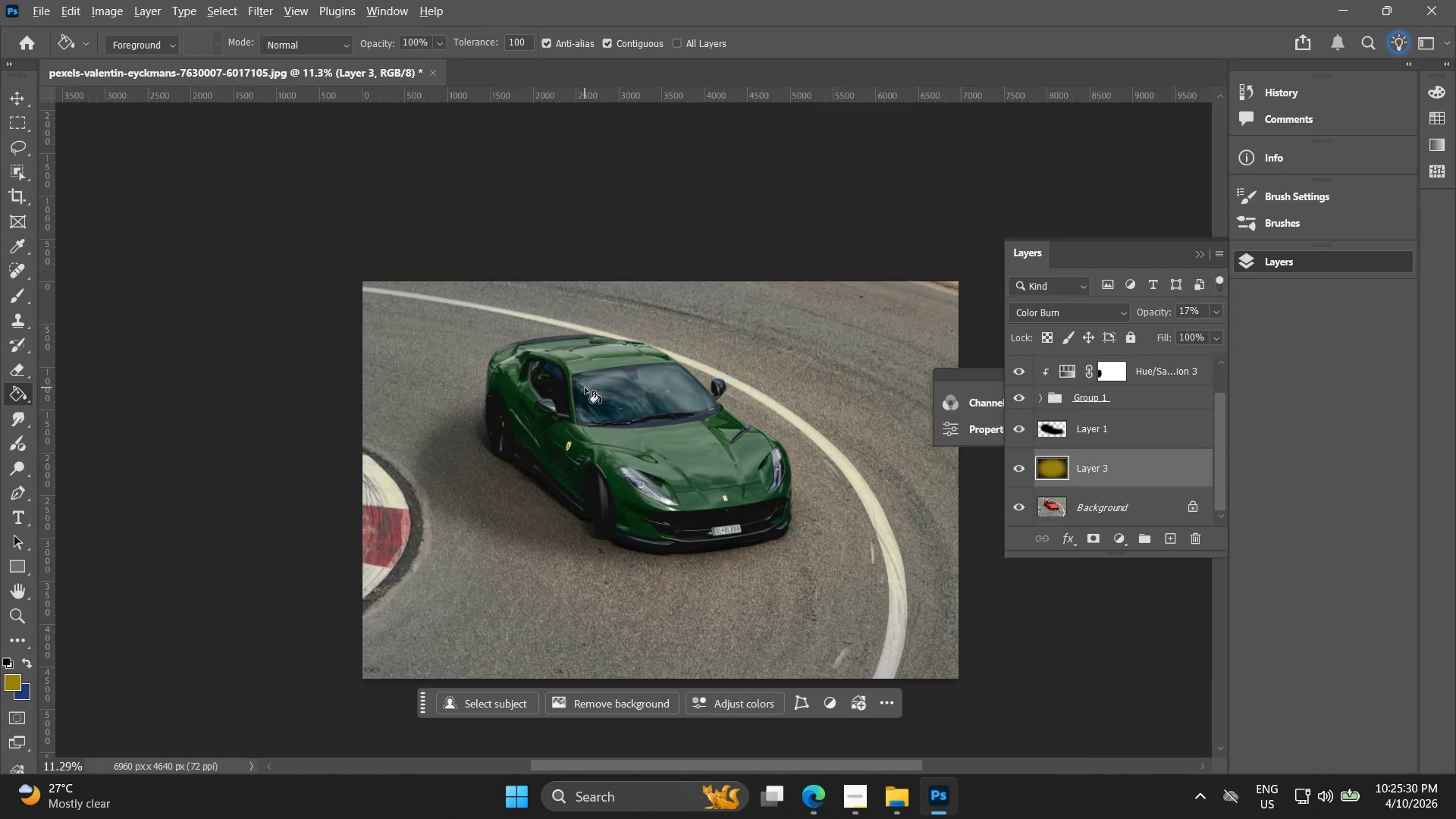 
key(Alt+AltLeft)
 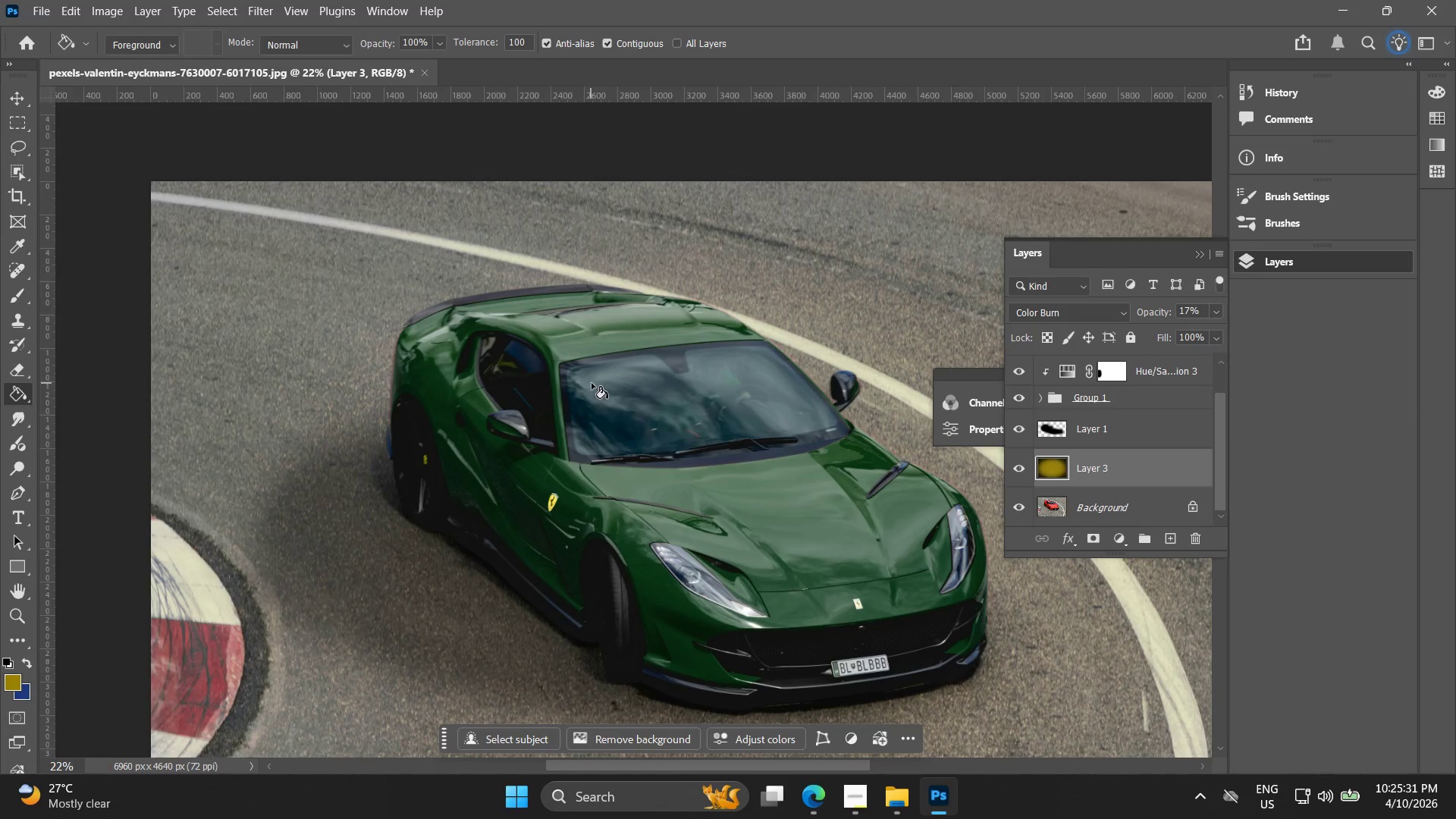 
scroll: coordinate [586, 388], scroll_direction: up, amount: 7.0
 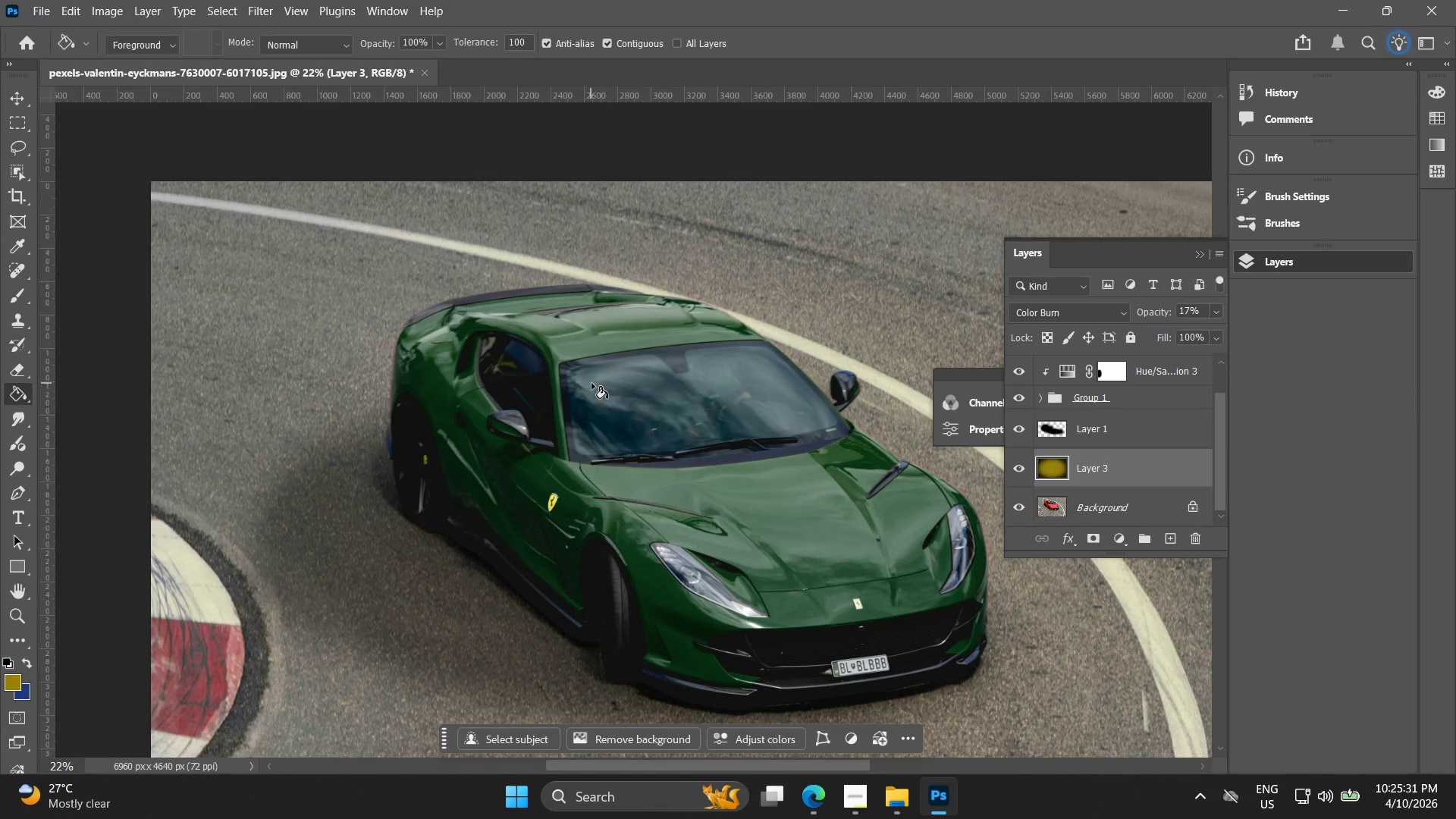 
key(Alt+AltLeft)
 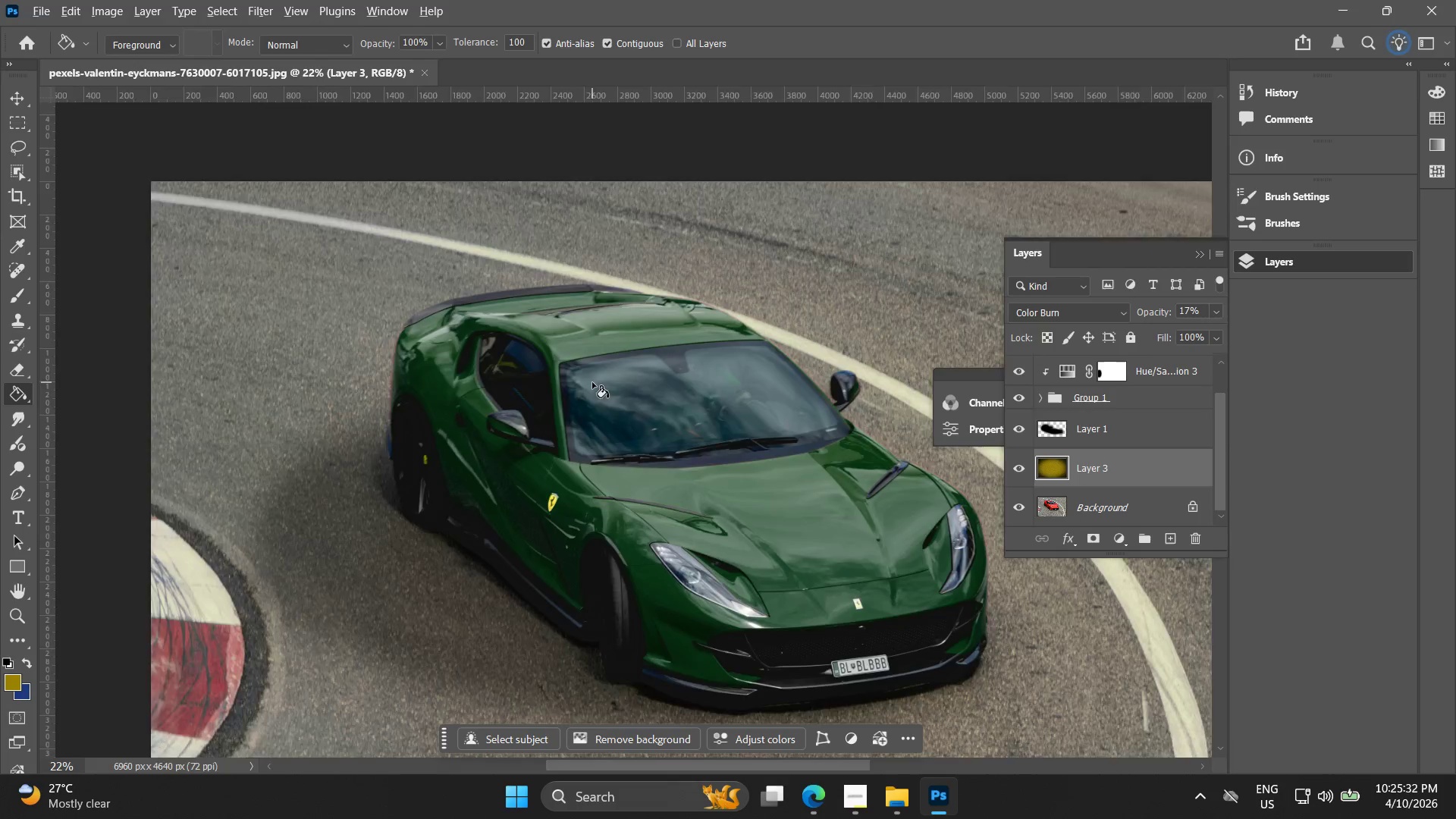 
hold_key(key=Space, duration=0.47)
 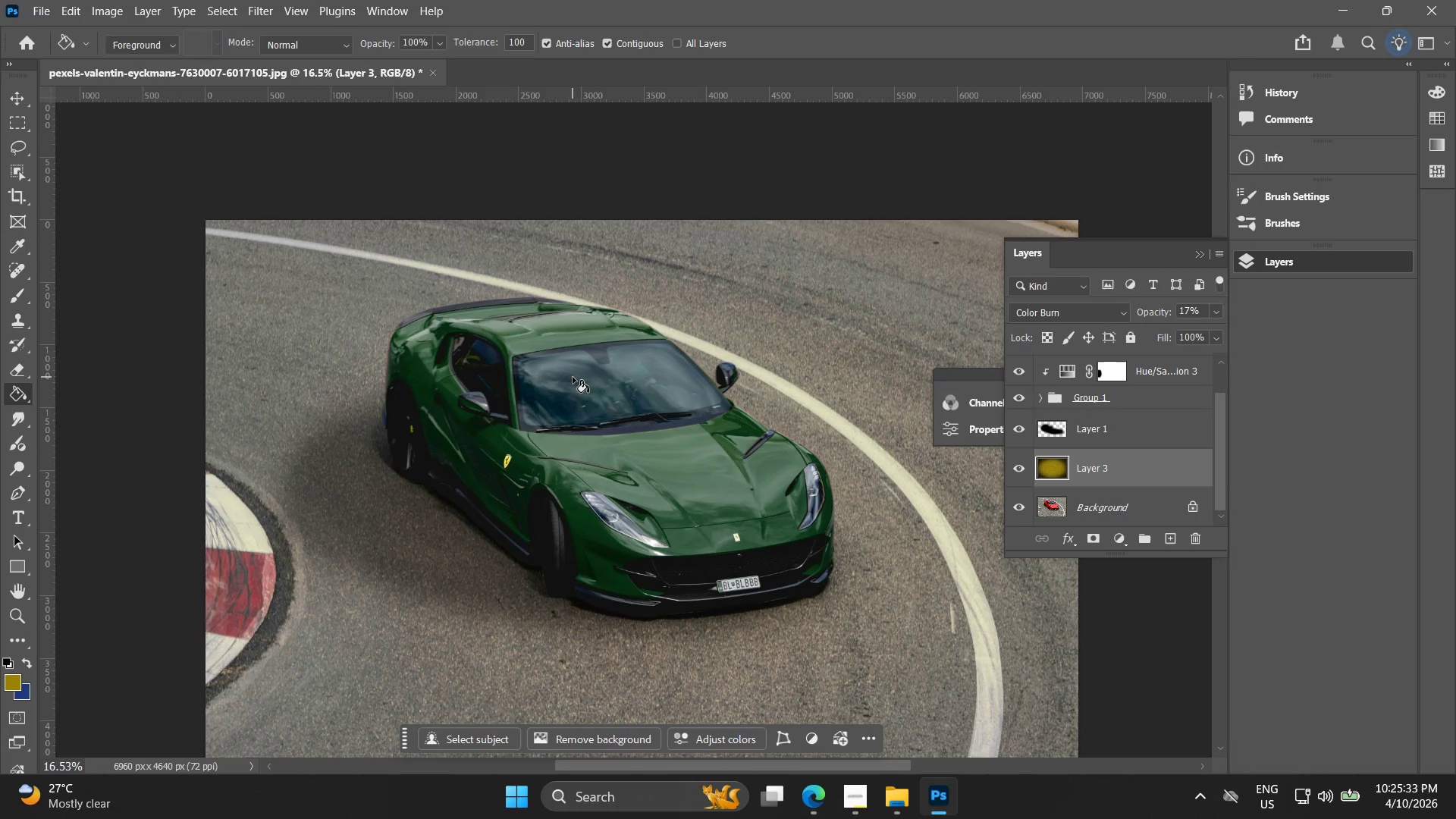 
left_click_drag(start_coordinate=[632, 398], to_coordinate=[576, 386])
 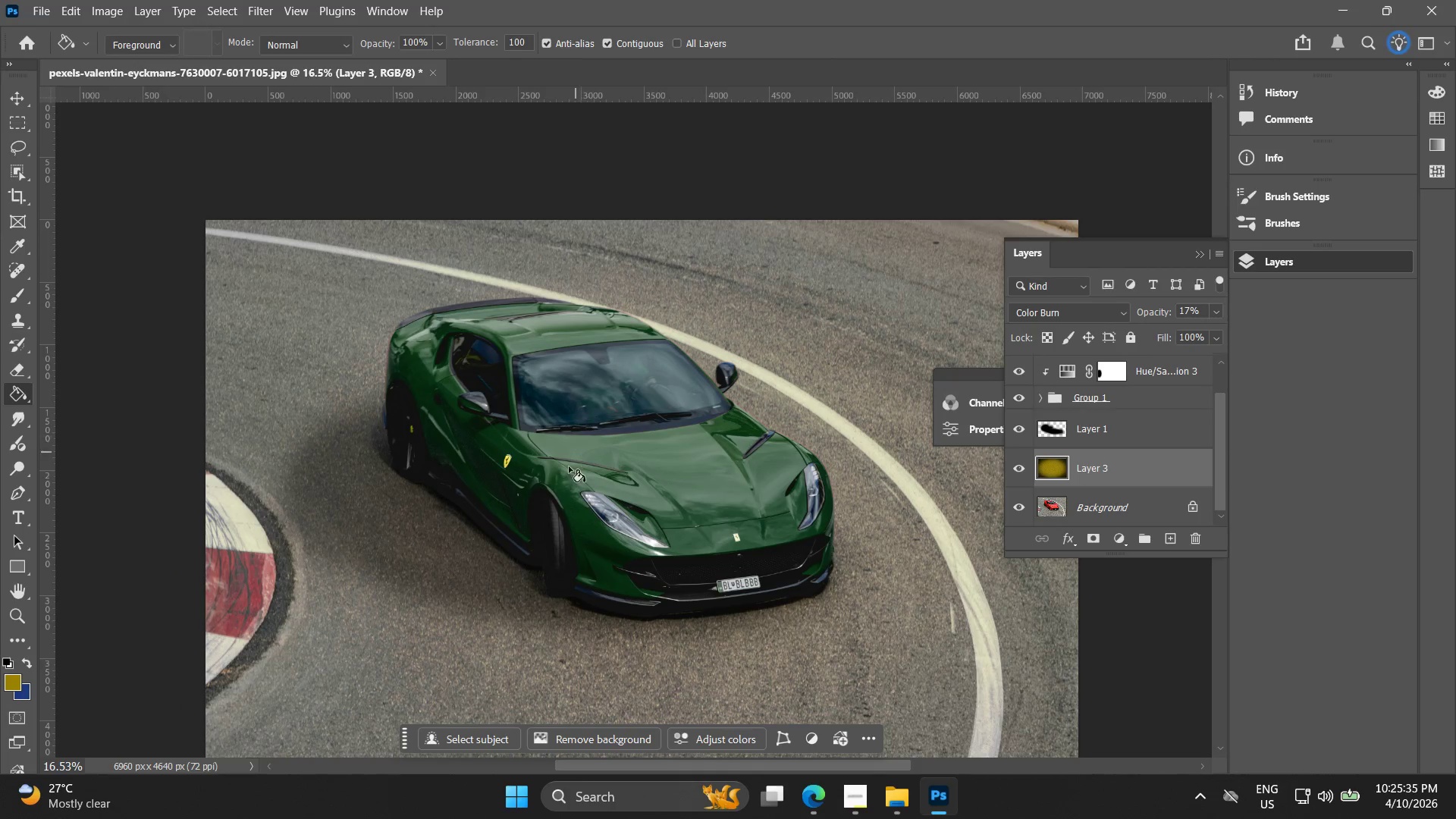 
scroll: coordinate [594, 385], scroll_direction: down, amount: 3.0
 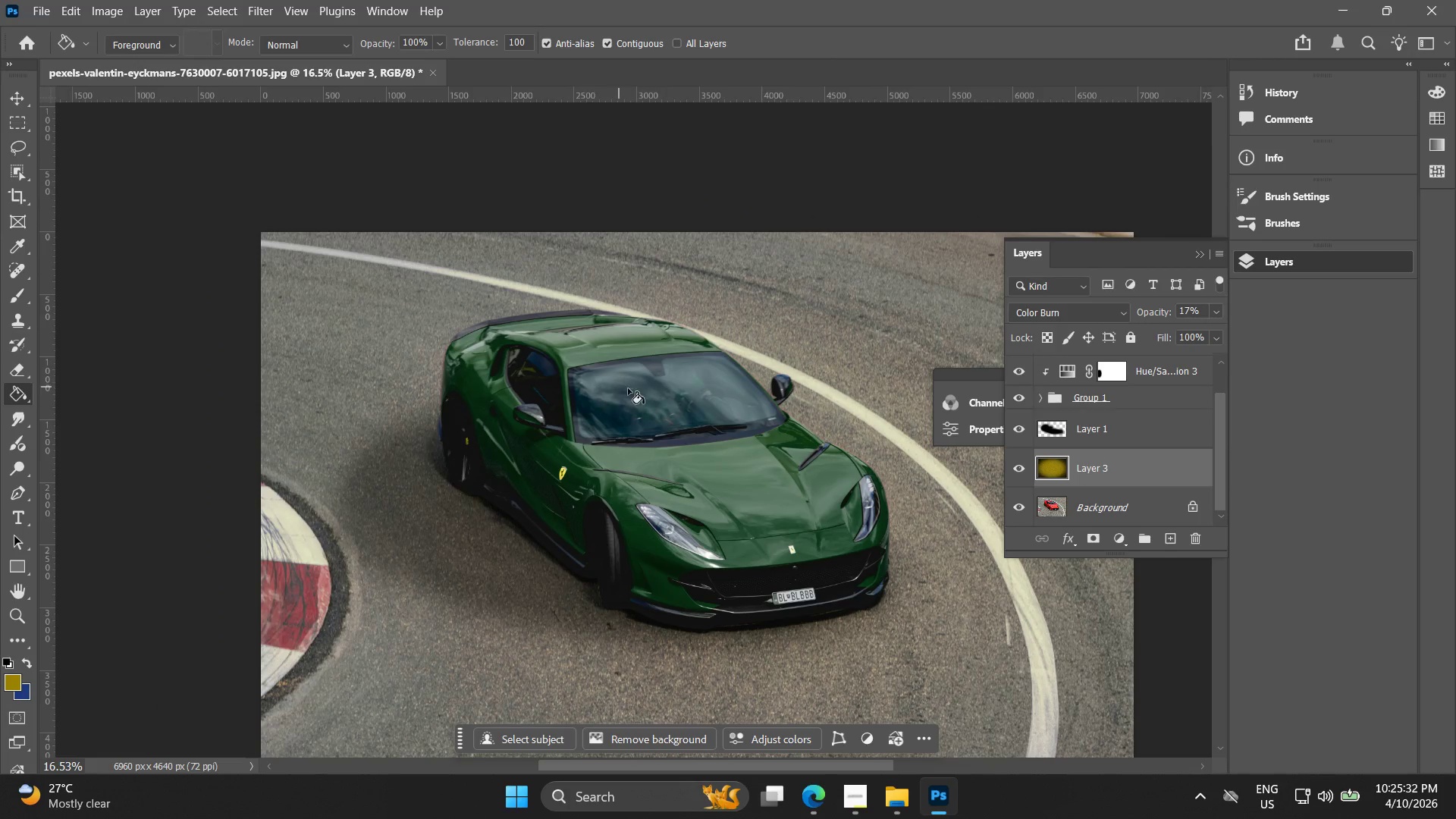 
left_click([1077, 422])
 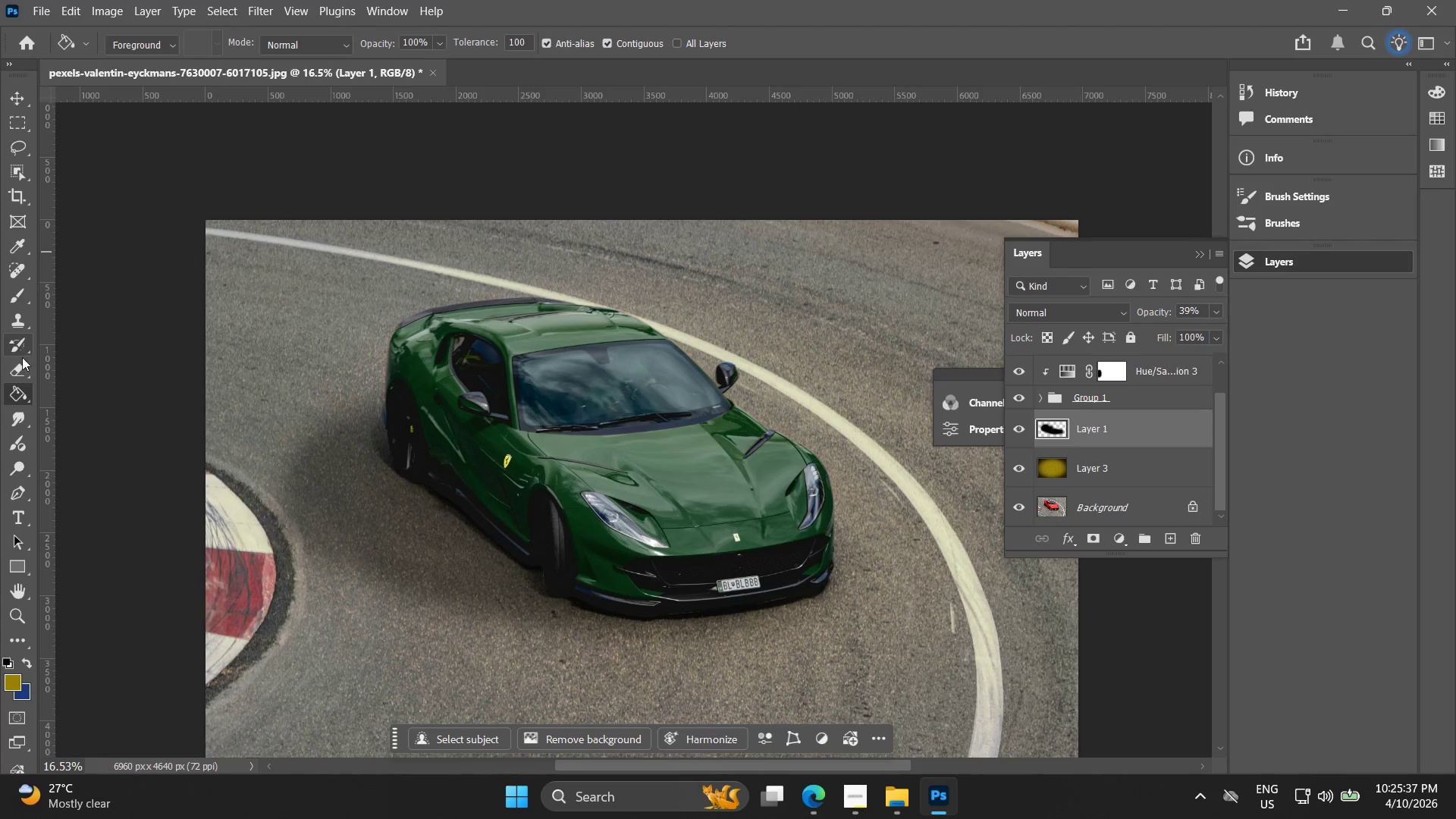 
left_click([24, 291])
 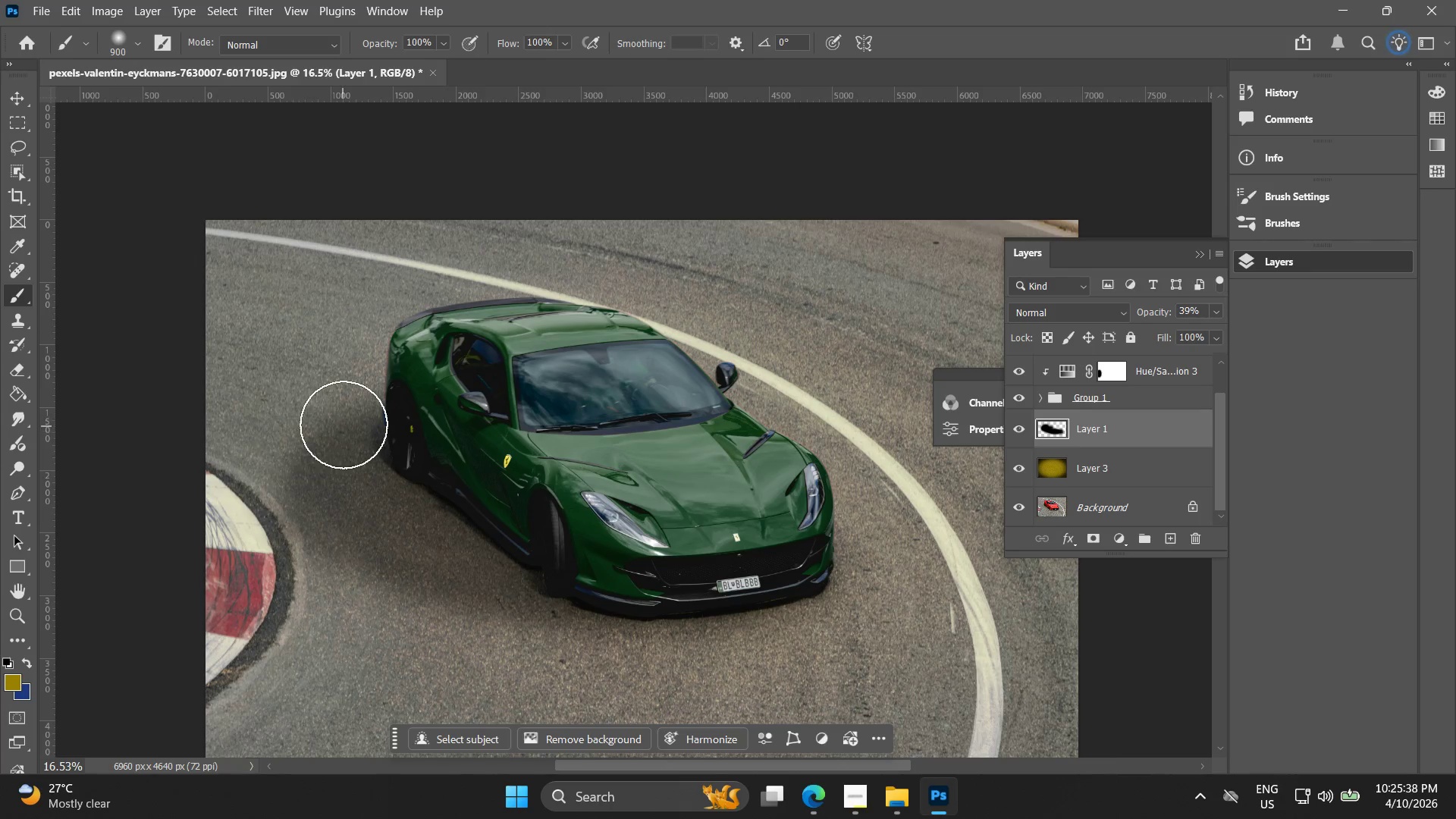 
left_click_drag(start_coordinate=[355, 425], to_coordinate=[315, 437])
 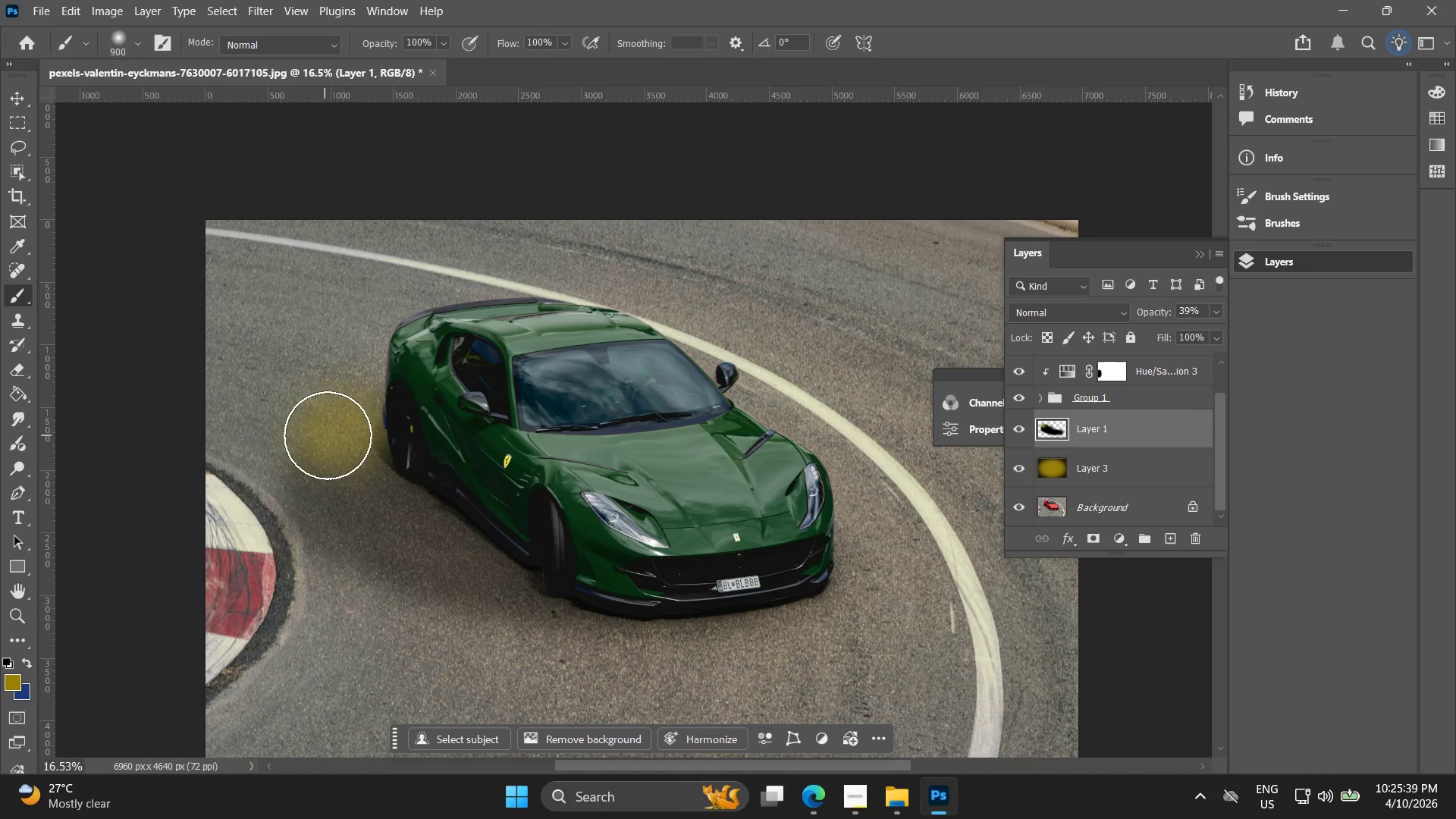 
key(Control+ControlLeft)
 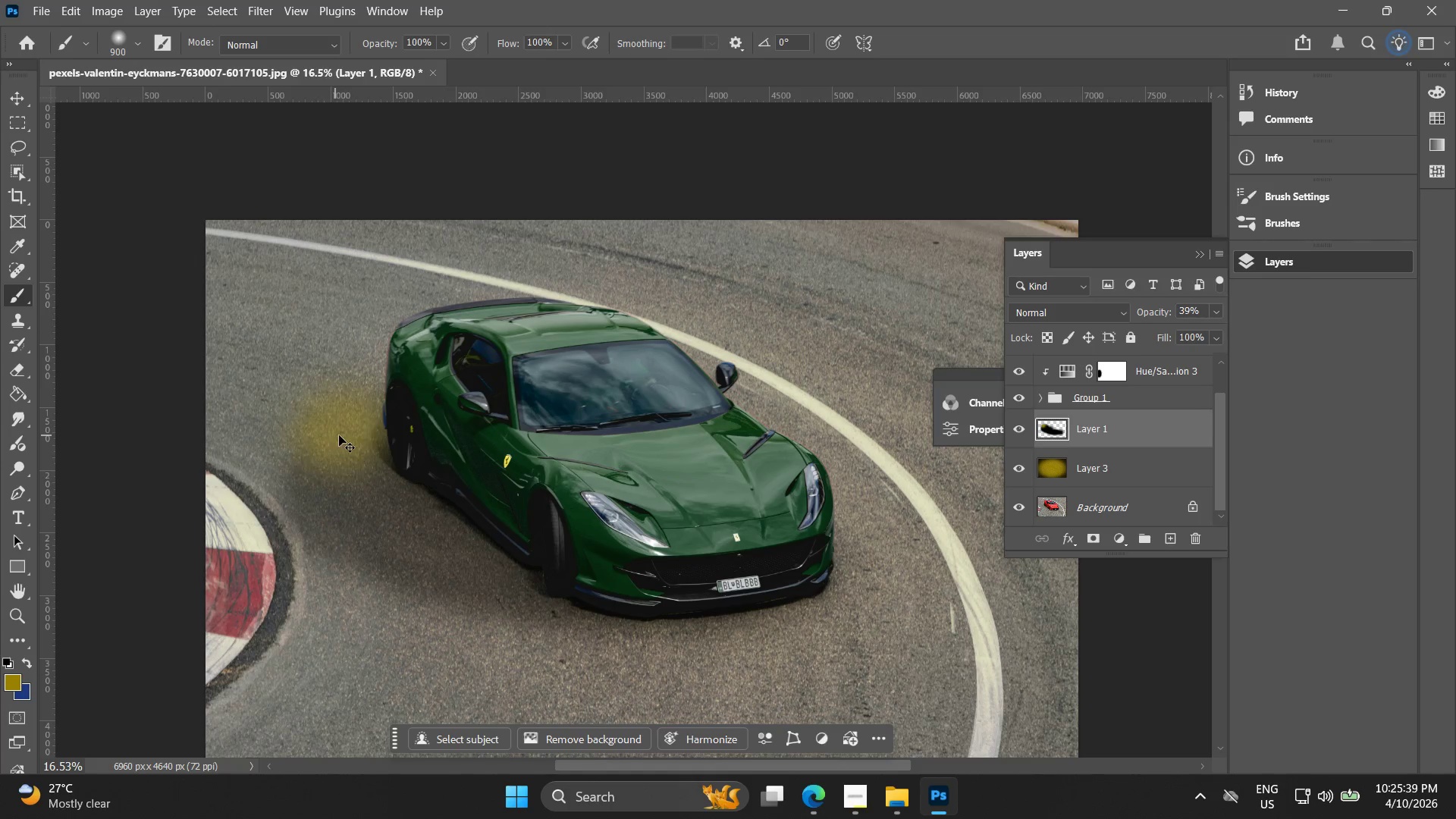 
key(Control+Z)
 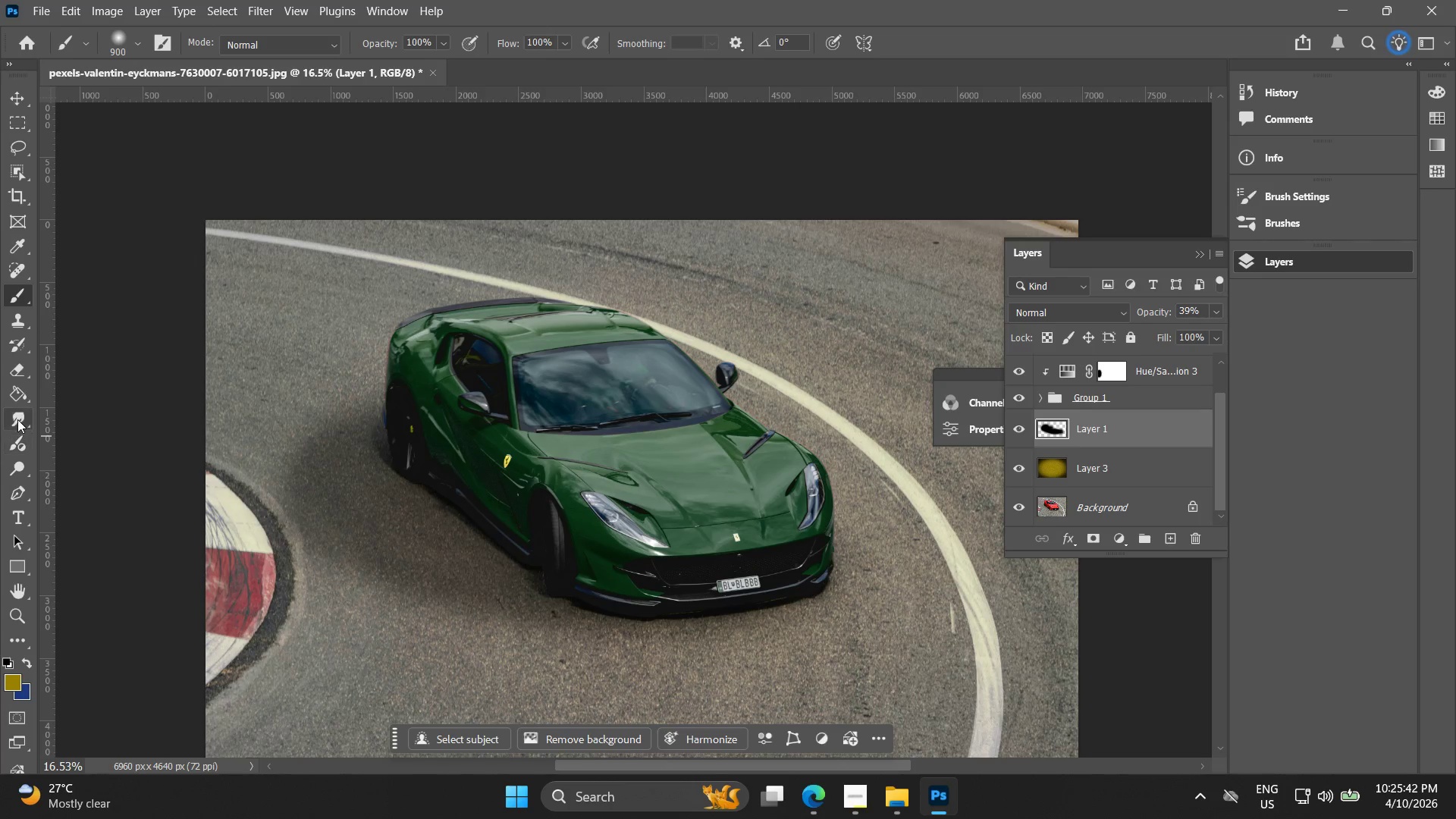 
double_click([15, 676])
 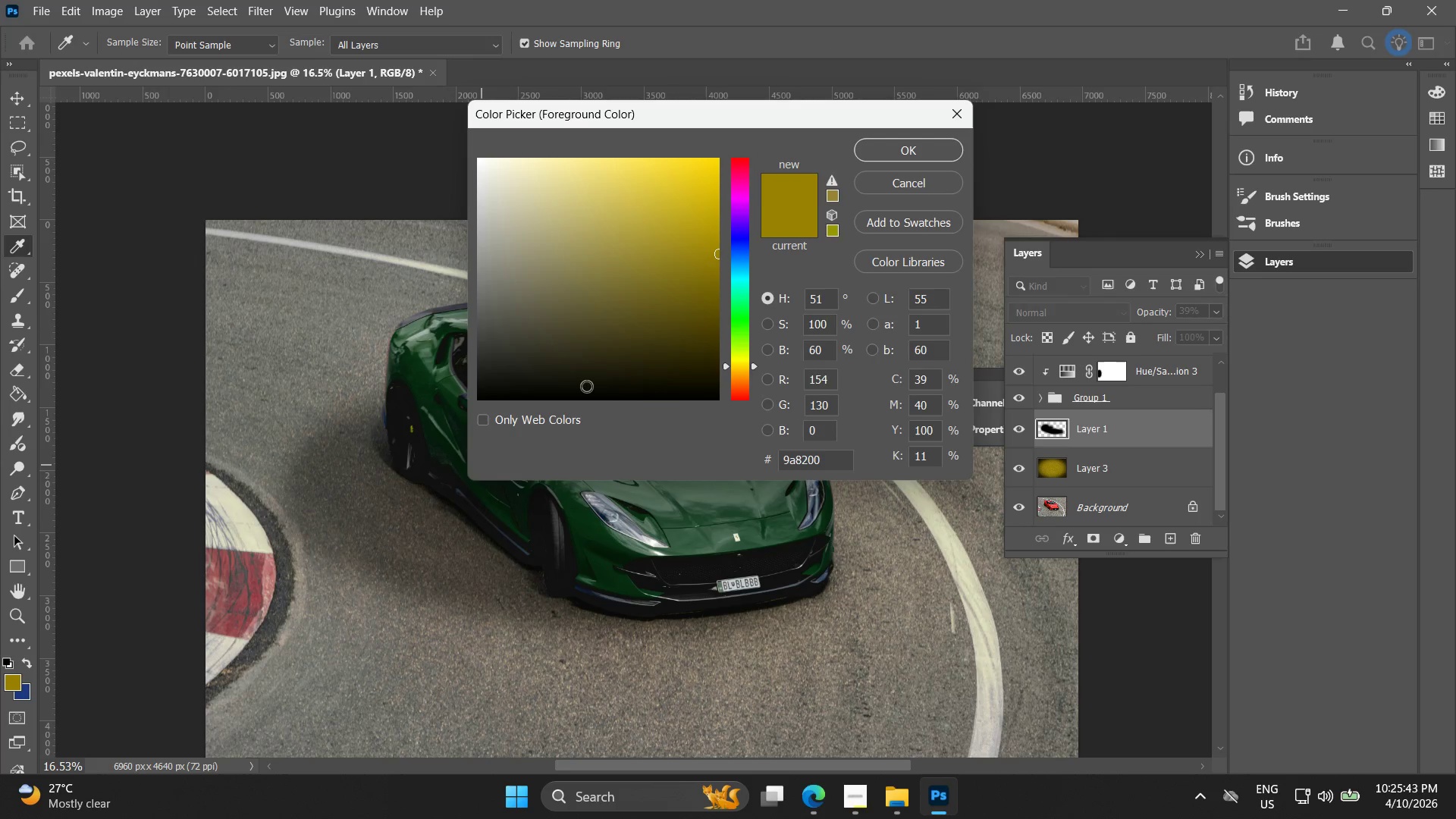 
left_click_drag(start_coordinate=[579, 356], to_coordinate=[386, 469])
 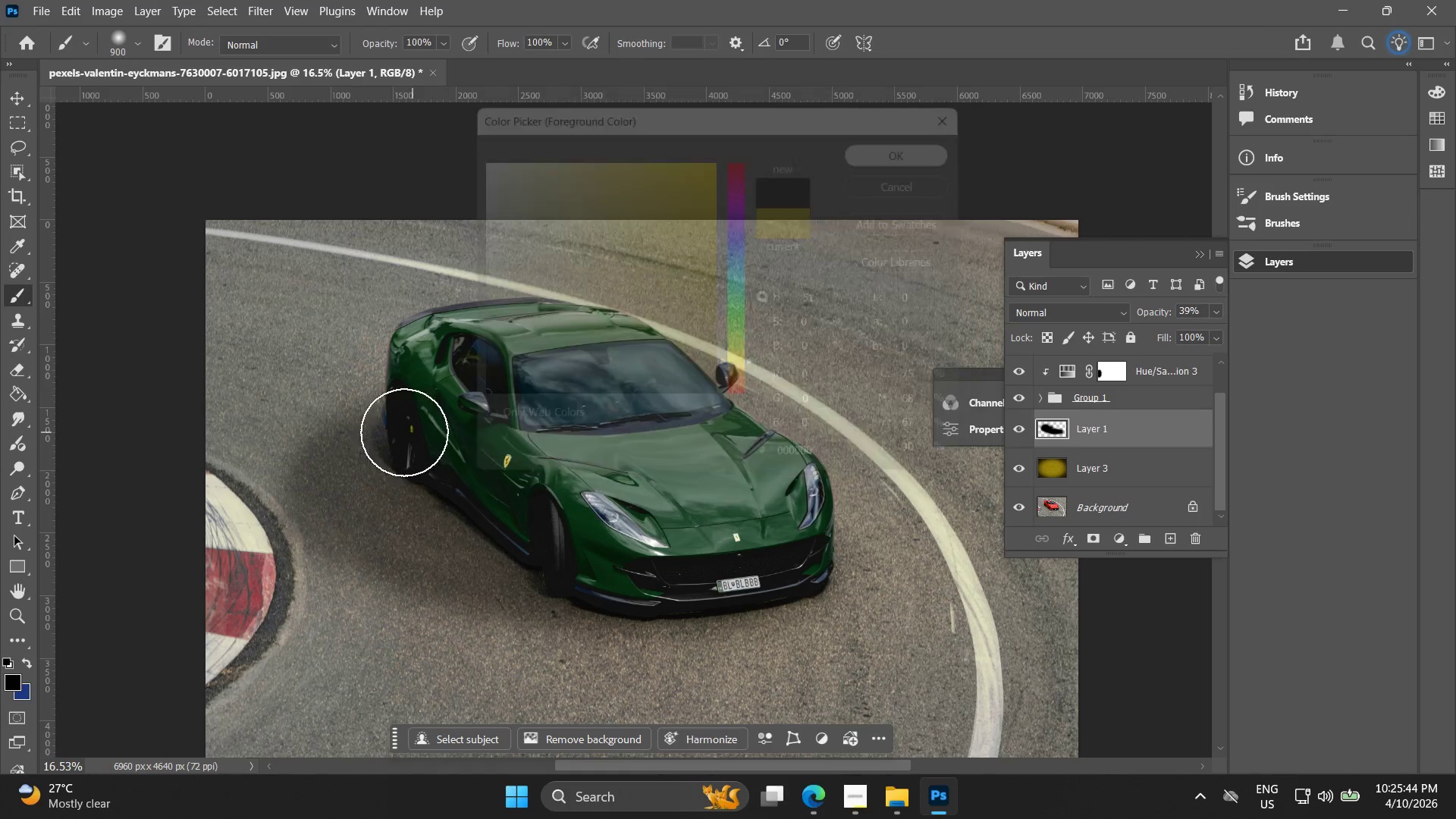 
left_click_drag(start_coordinate=[397, 424], to_coordinate=[340, 432])
 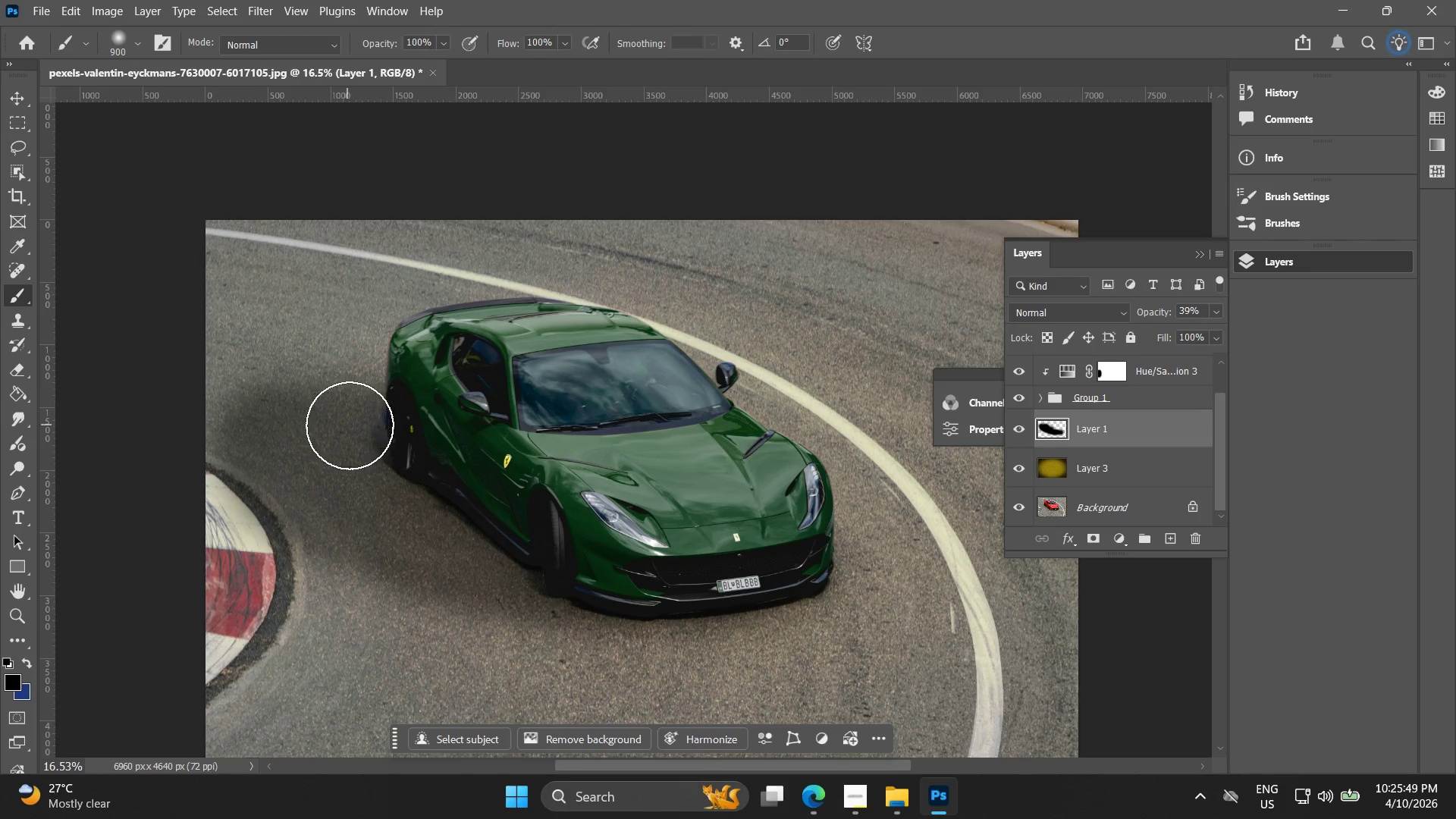 
key(Alt+AltLeft)
 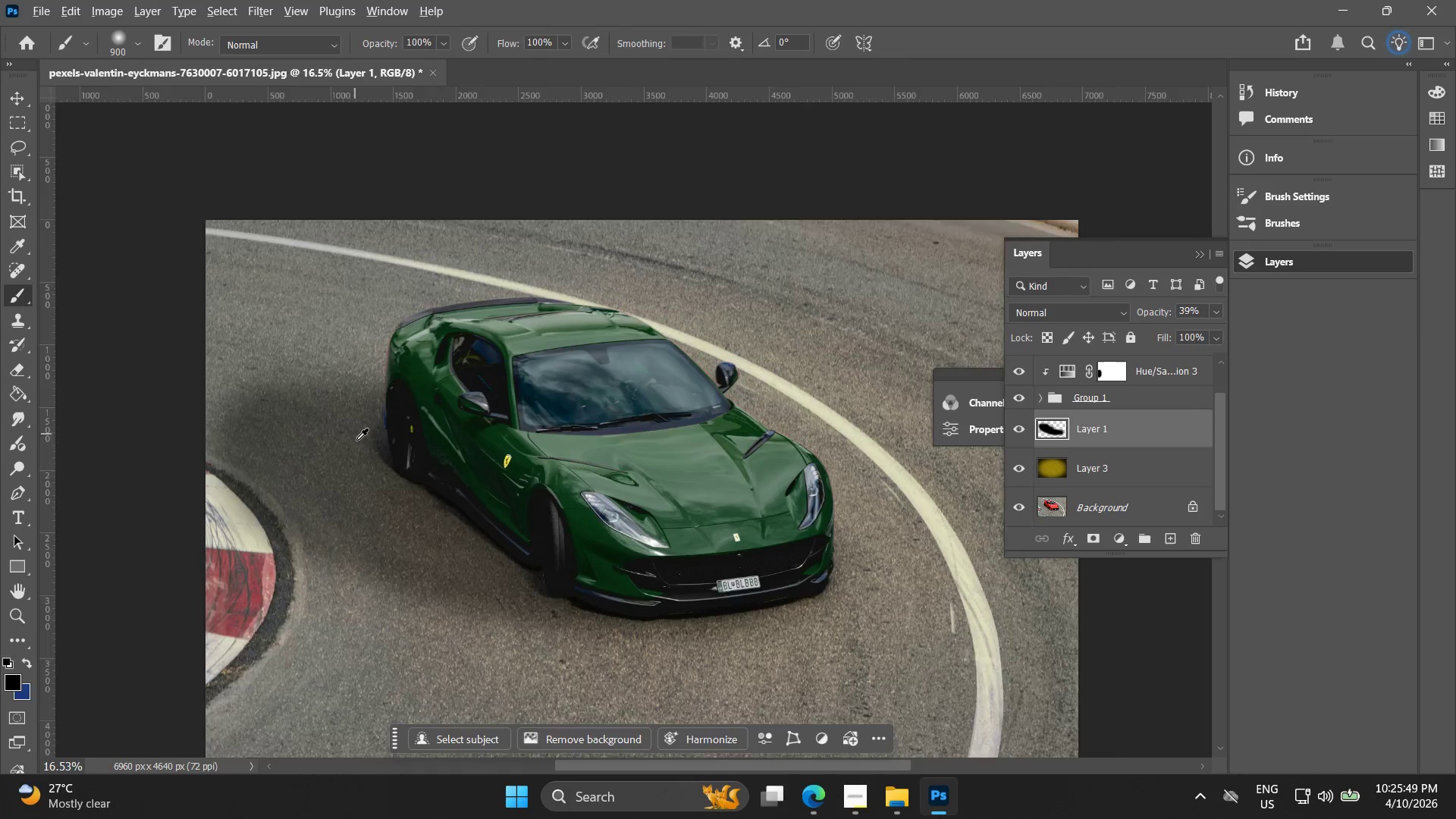 
key(Alt+AltLeft)
 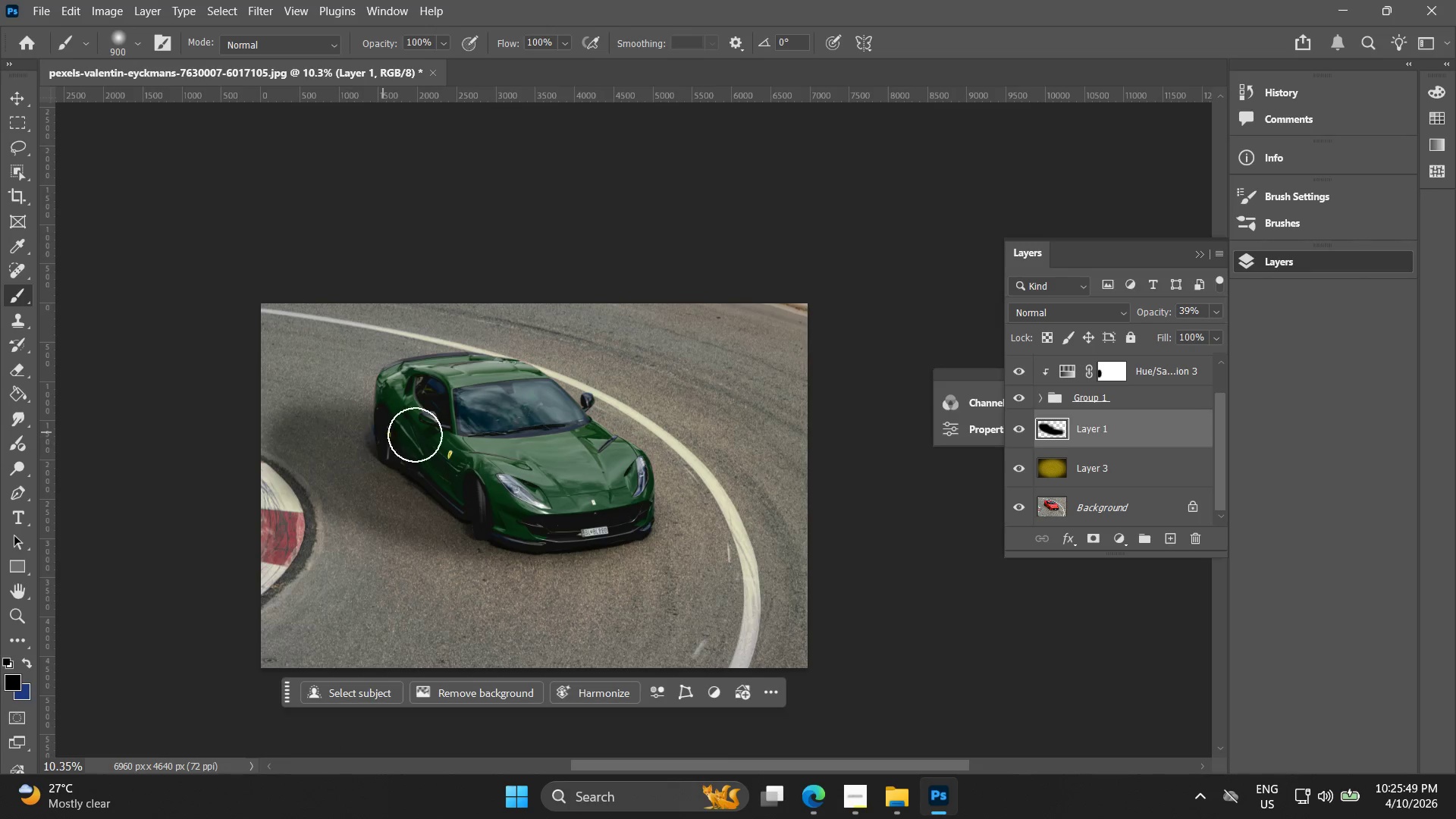 
hold_key(key=Space, duration=0.44)
 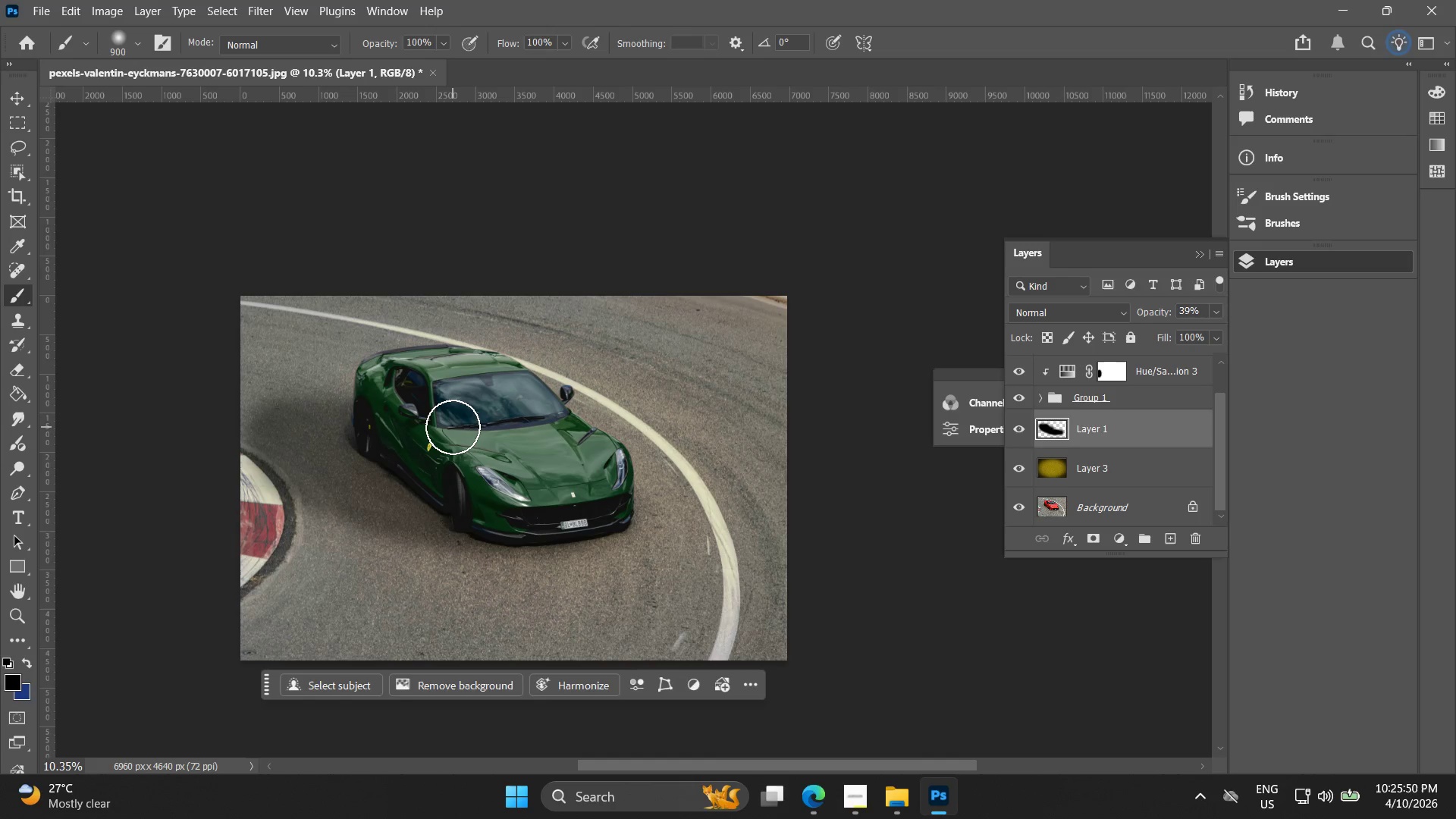 
left_click_drag(start_coordinate=[464, 447], to_coordinate=[444, 440])
 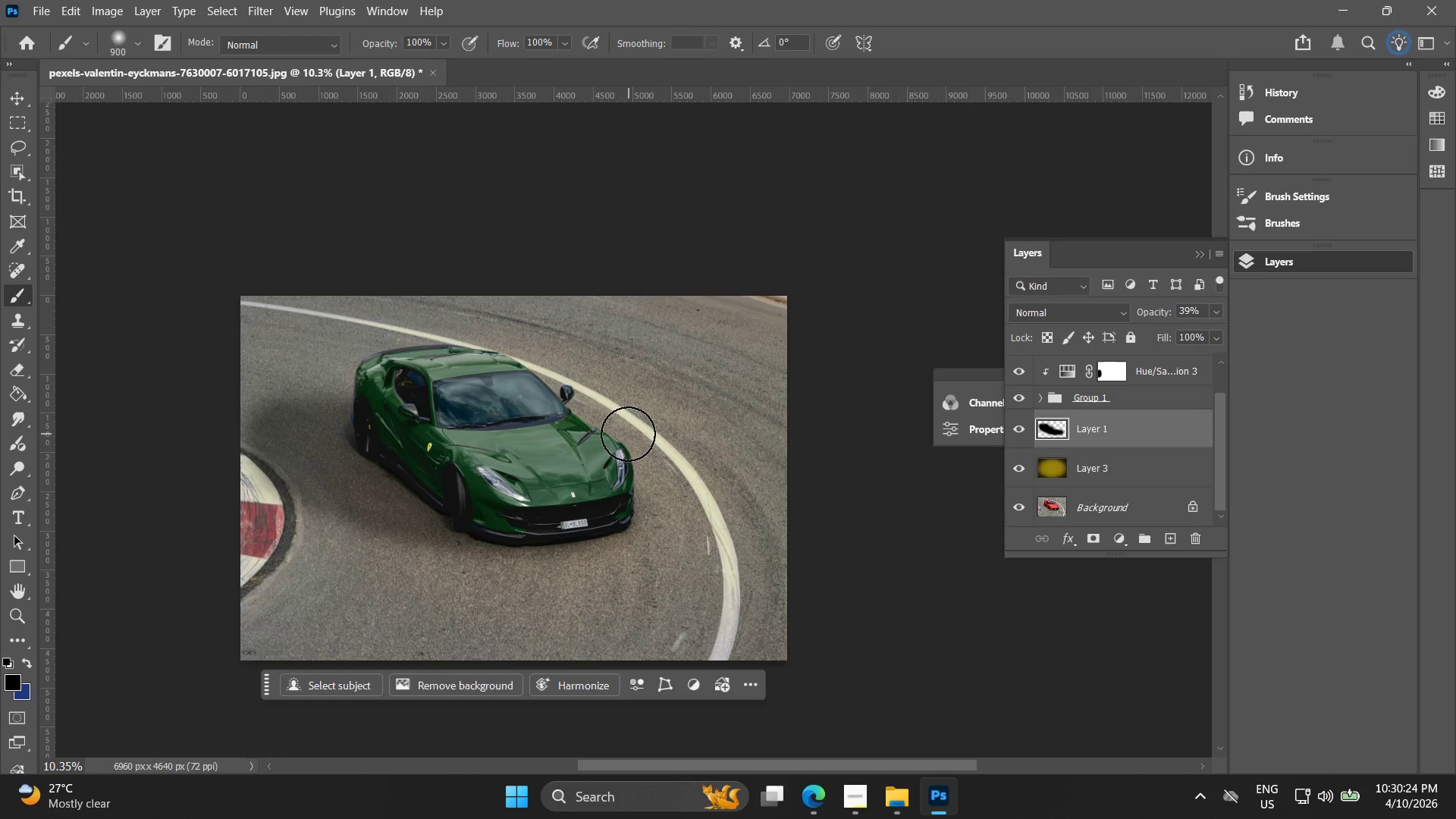 
scroll: coordinate [349, 438], scroll_direction: down, amount: 5.0
 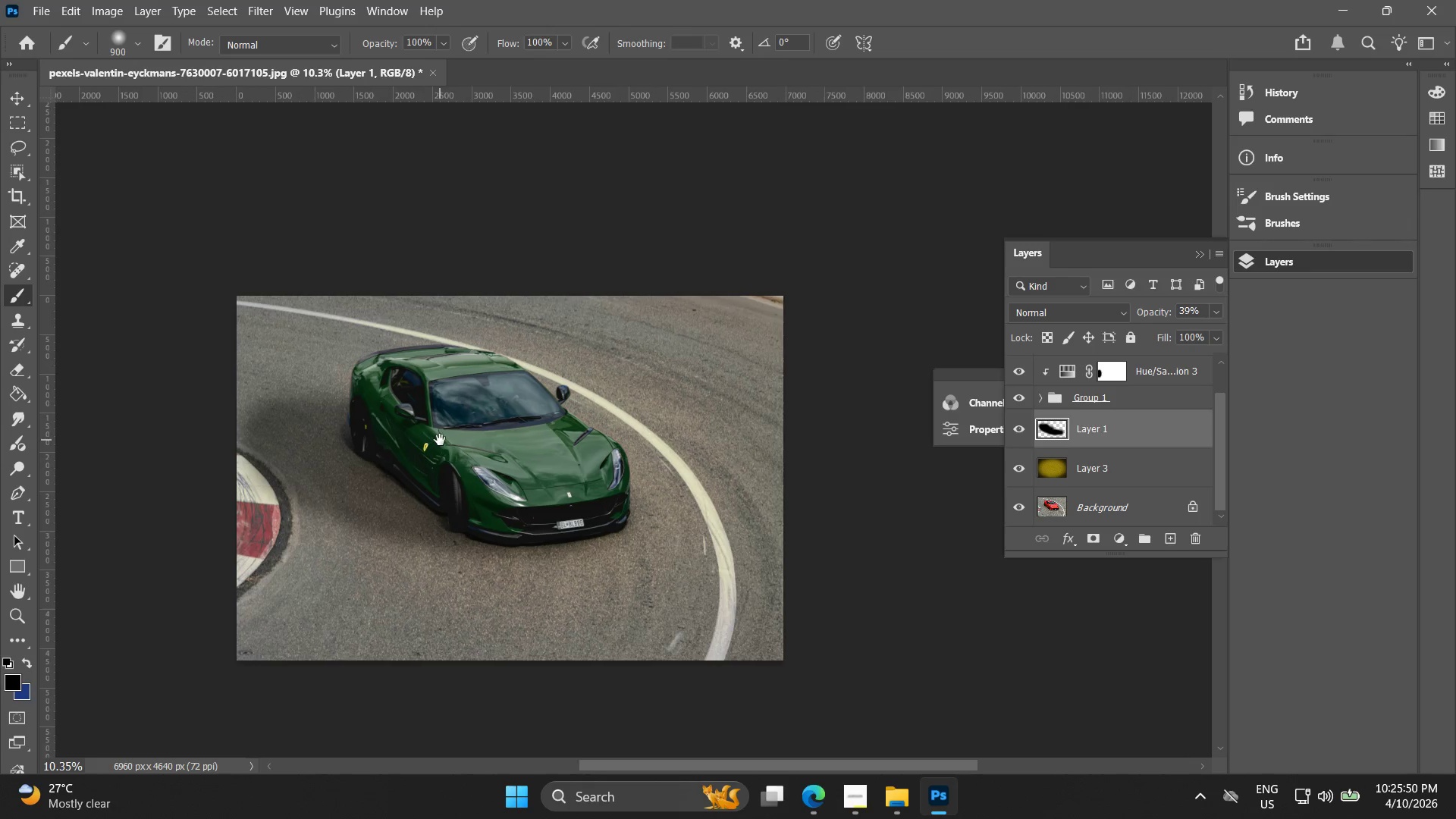 
wait(279.09)
 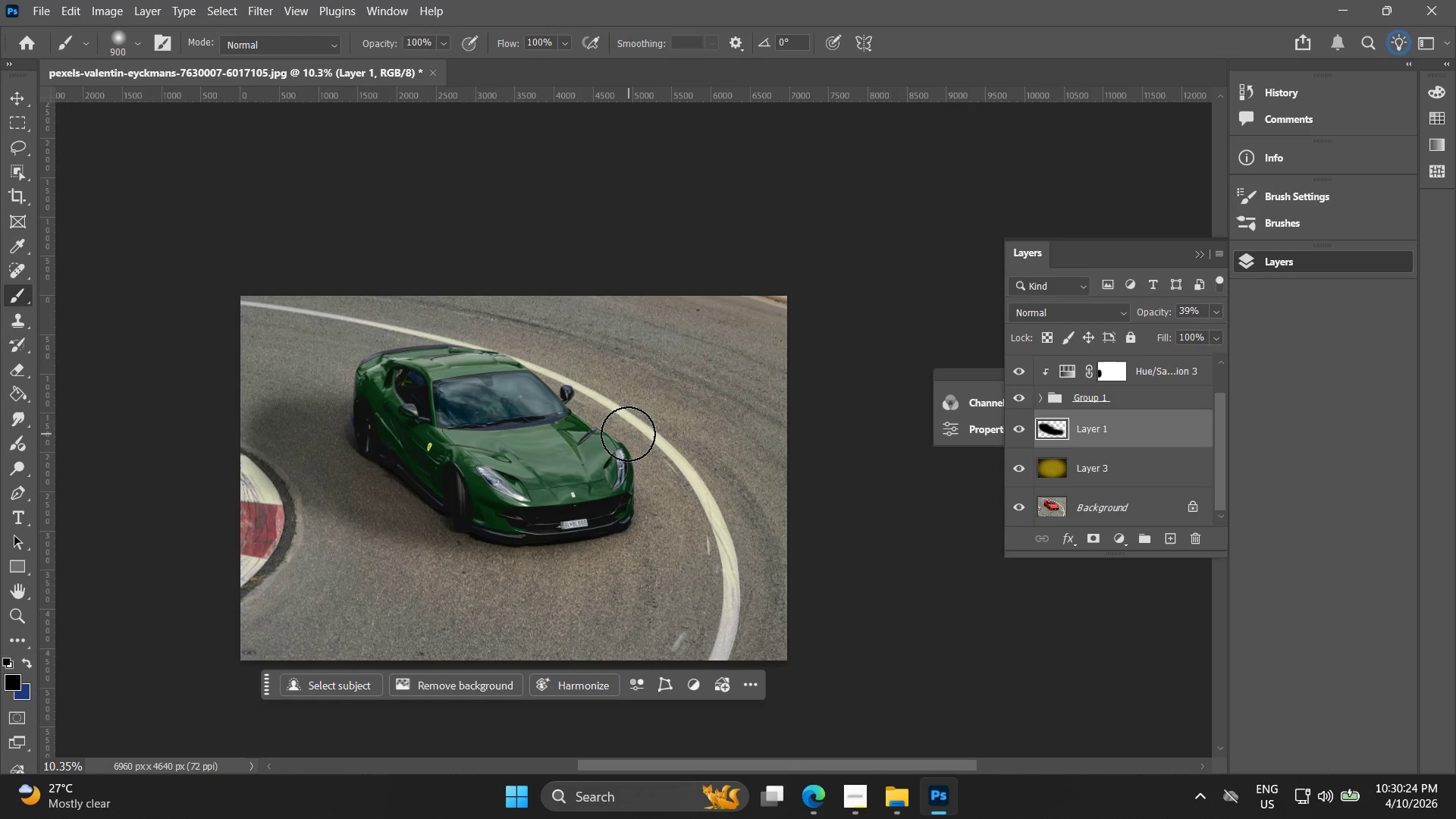 
hold_key(key=AltLeft, duration=1.51)
scroll: coordinate [590, 540], scroll_direction: up, amount: 16.0
 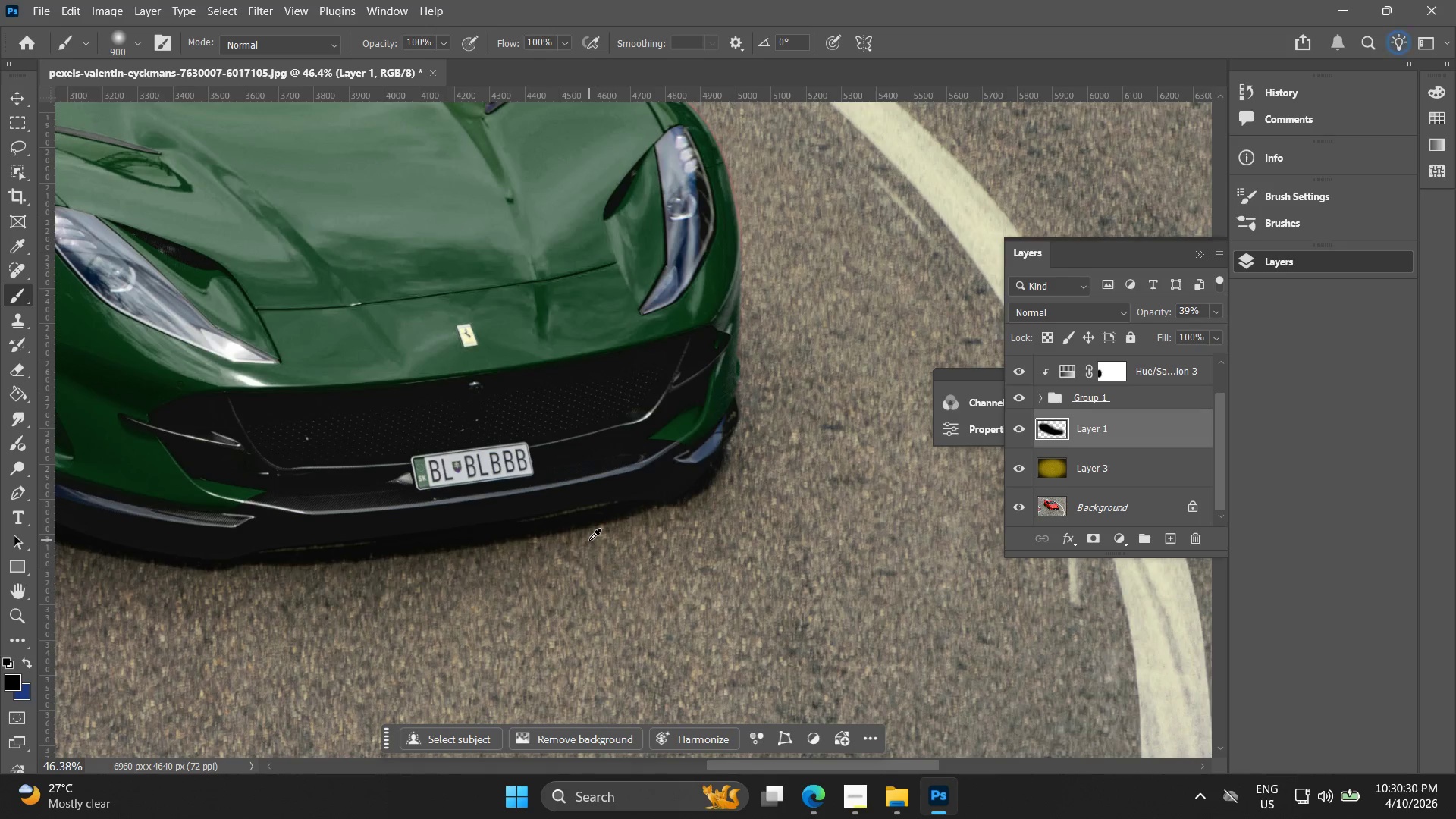 
hold_key(key=AltLeft, duration=1.5)
scroll: coordinate [589, 540], scroll_direction: up, amount: 3.0
 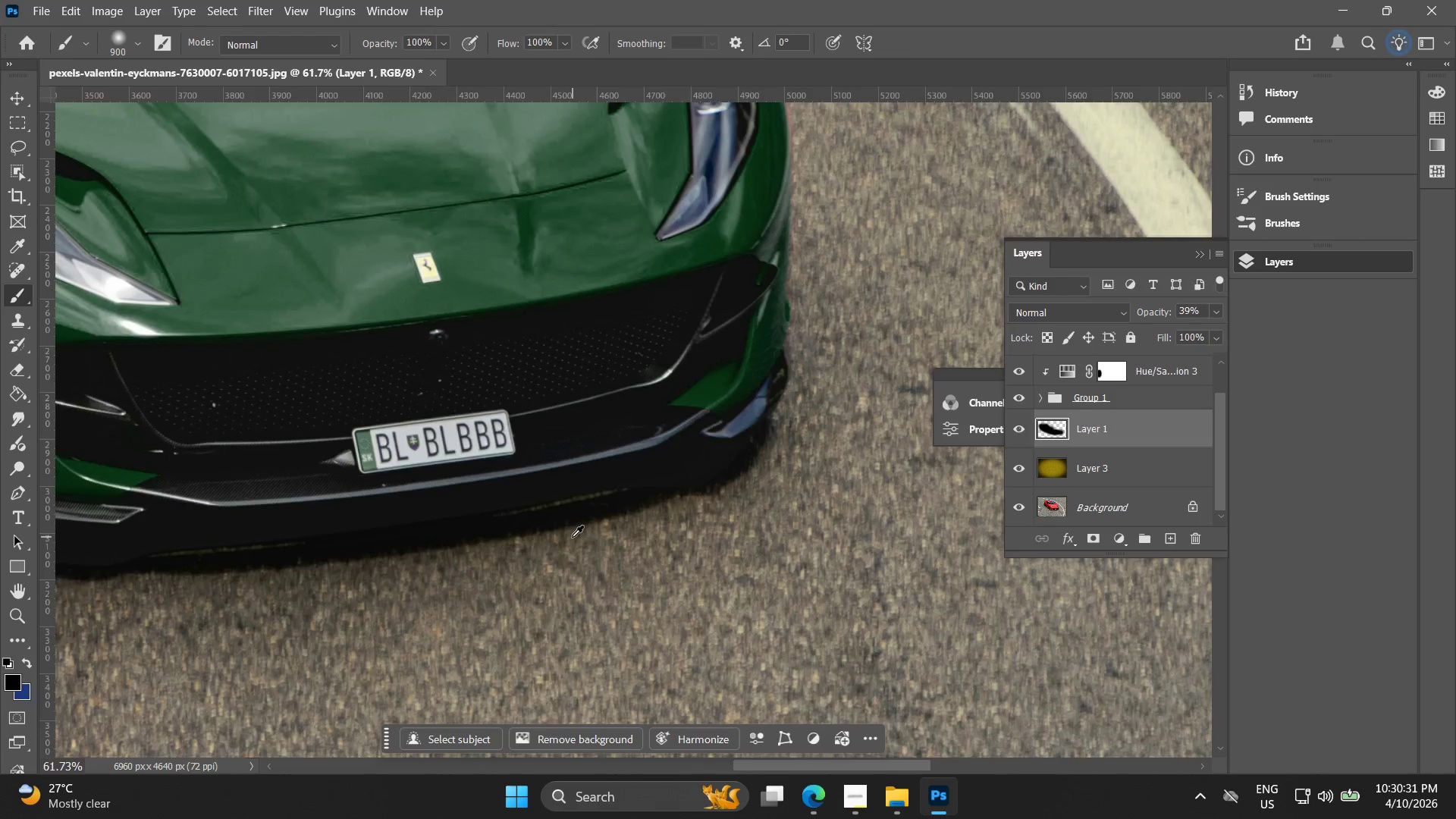 
key(Alt+AltLeft)
 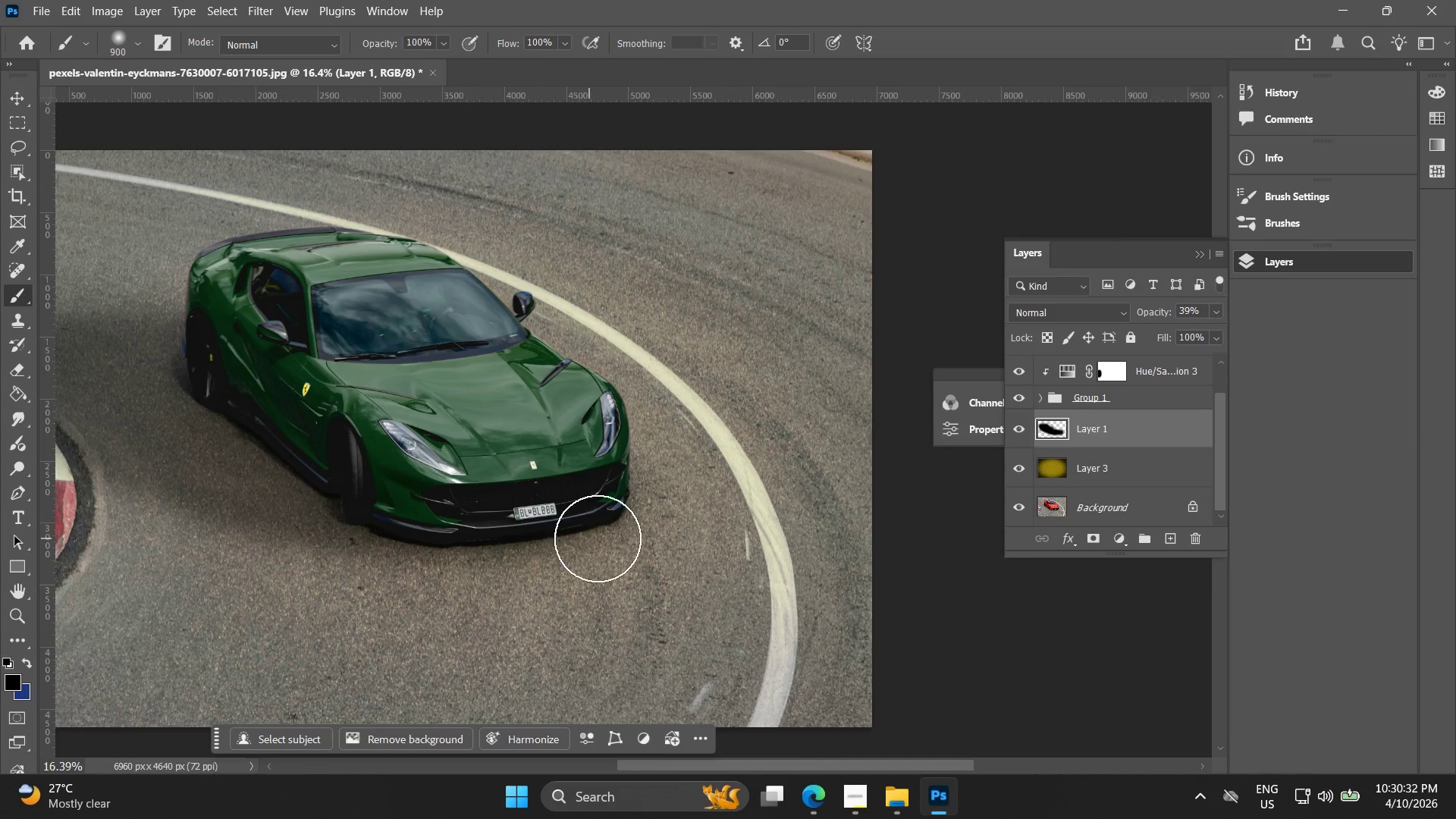 
key(Alt+AltLeft)
 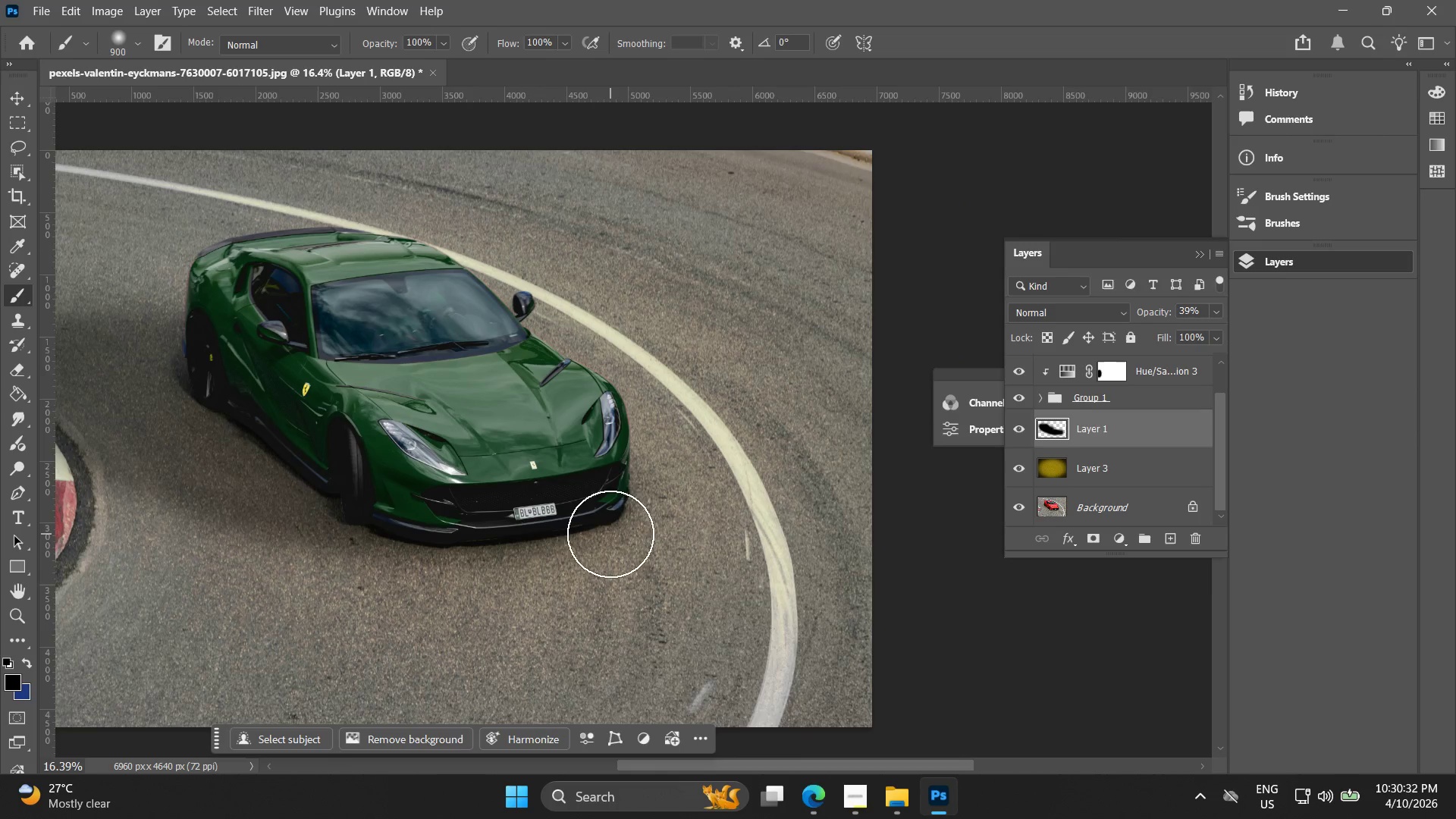 
hold_key(key=Space, duration=0.48)
 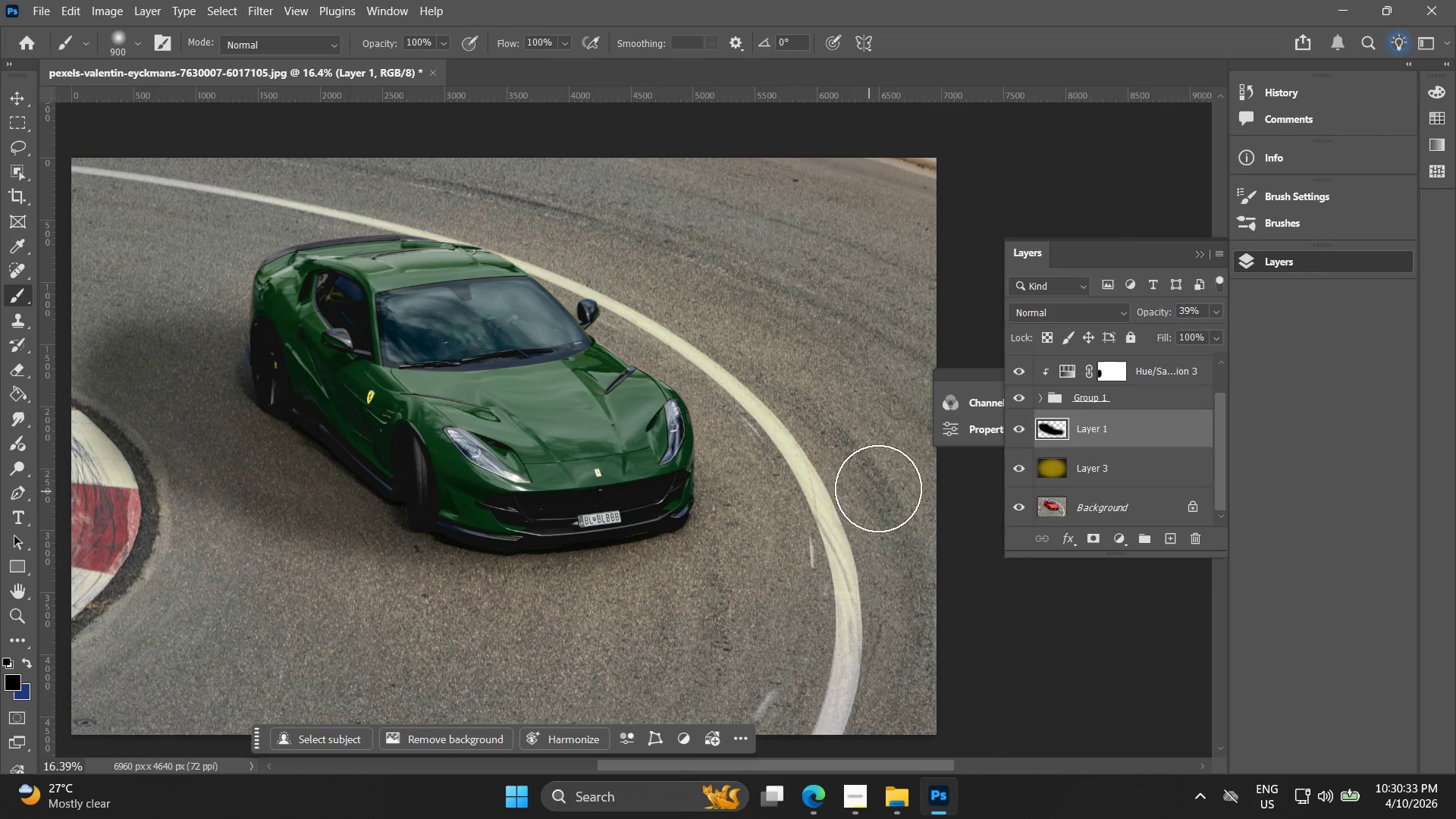 
left_click_drag(start_coordinate=[626, 532], to_coordinate=[690, 540])
 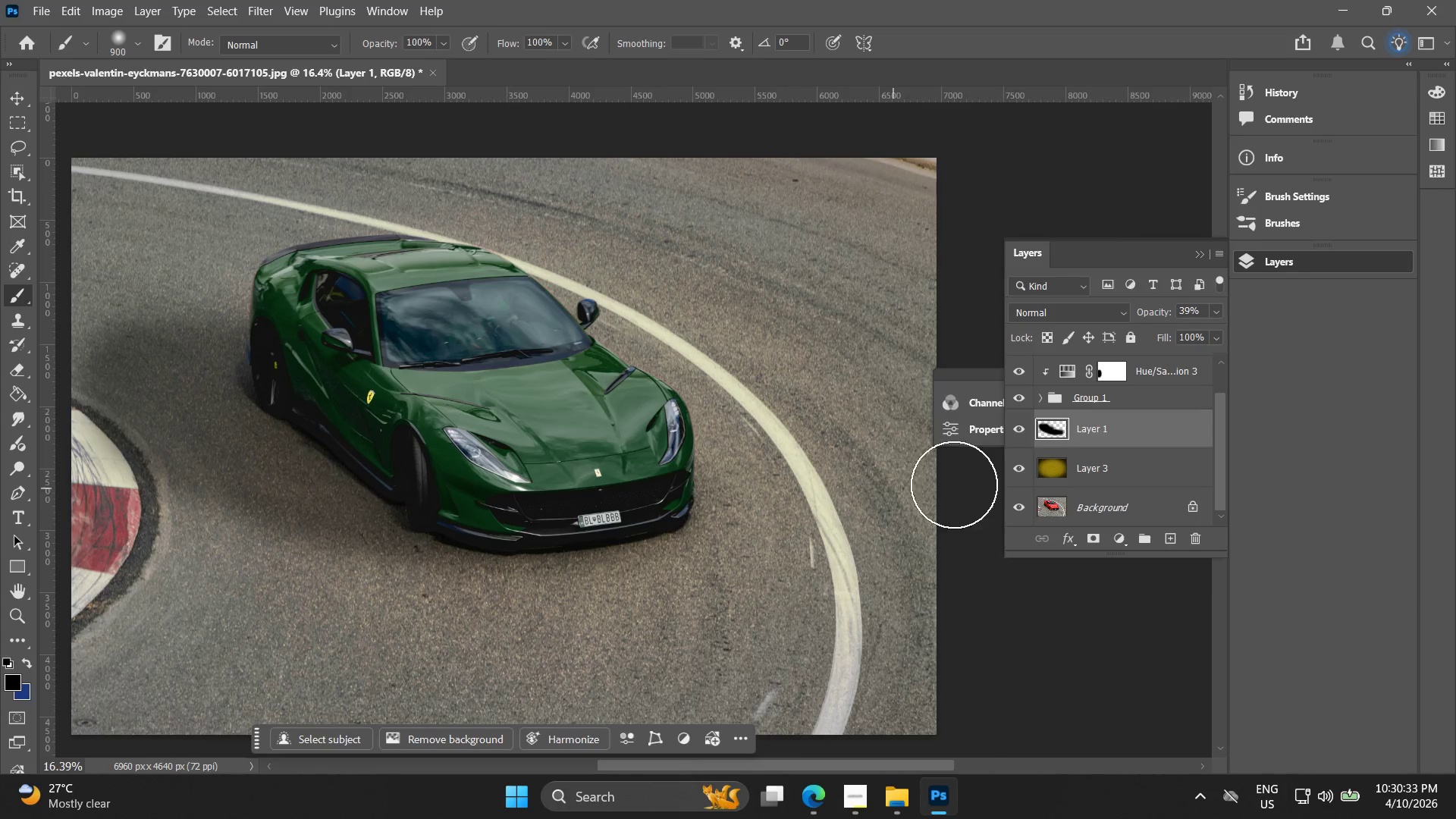 
scroll: coordinate [1052, 444], scroll_direction: down, amount: 16.0
 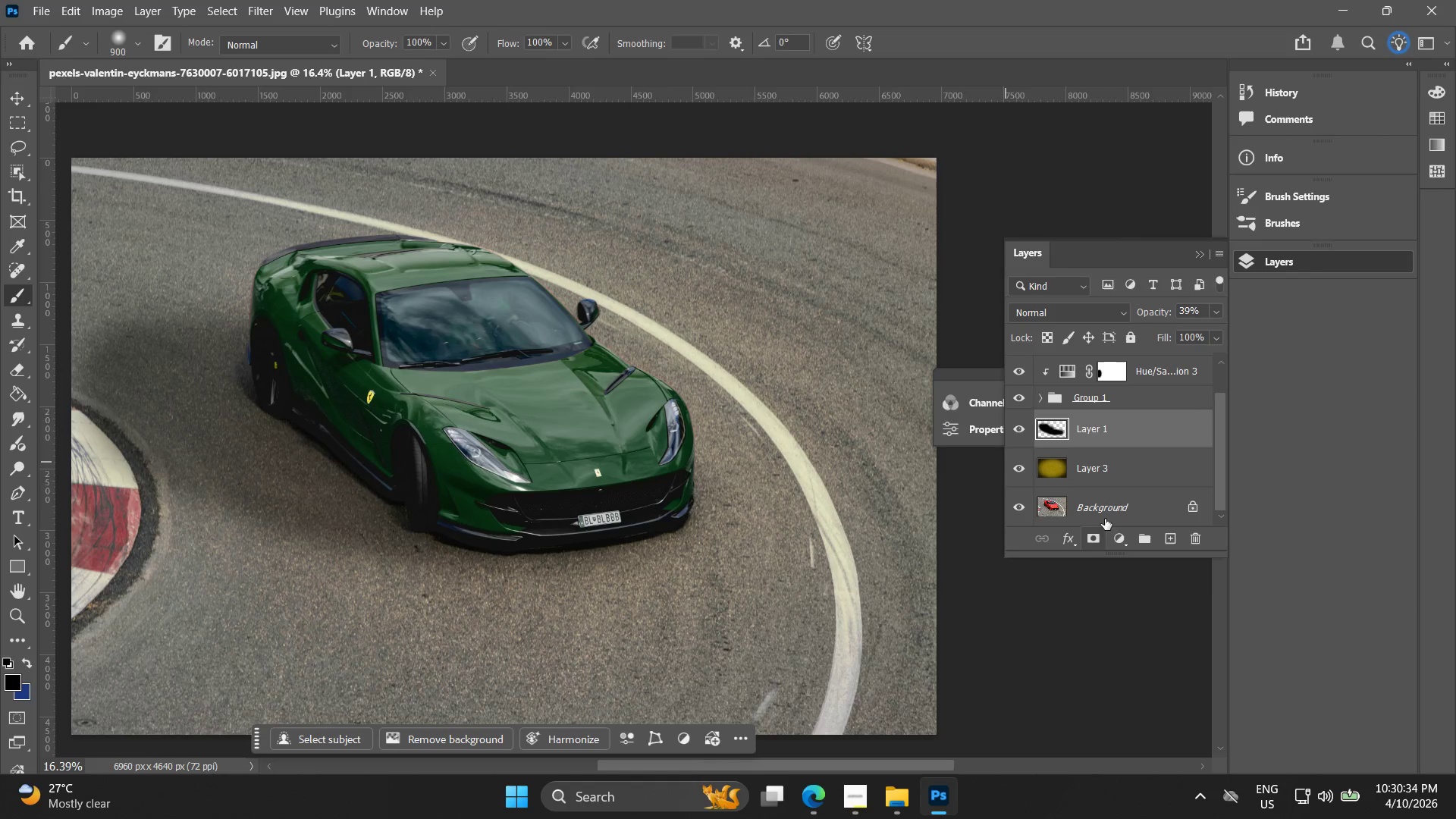 
left_click([1113, 497])
 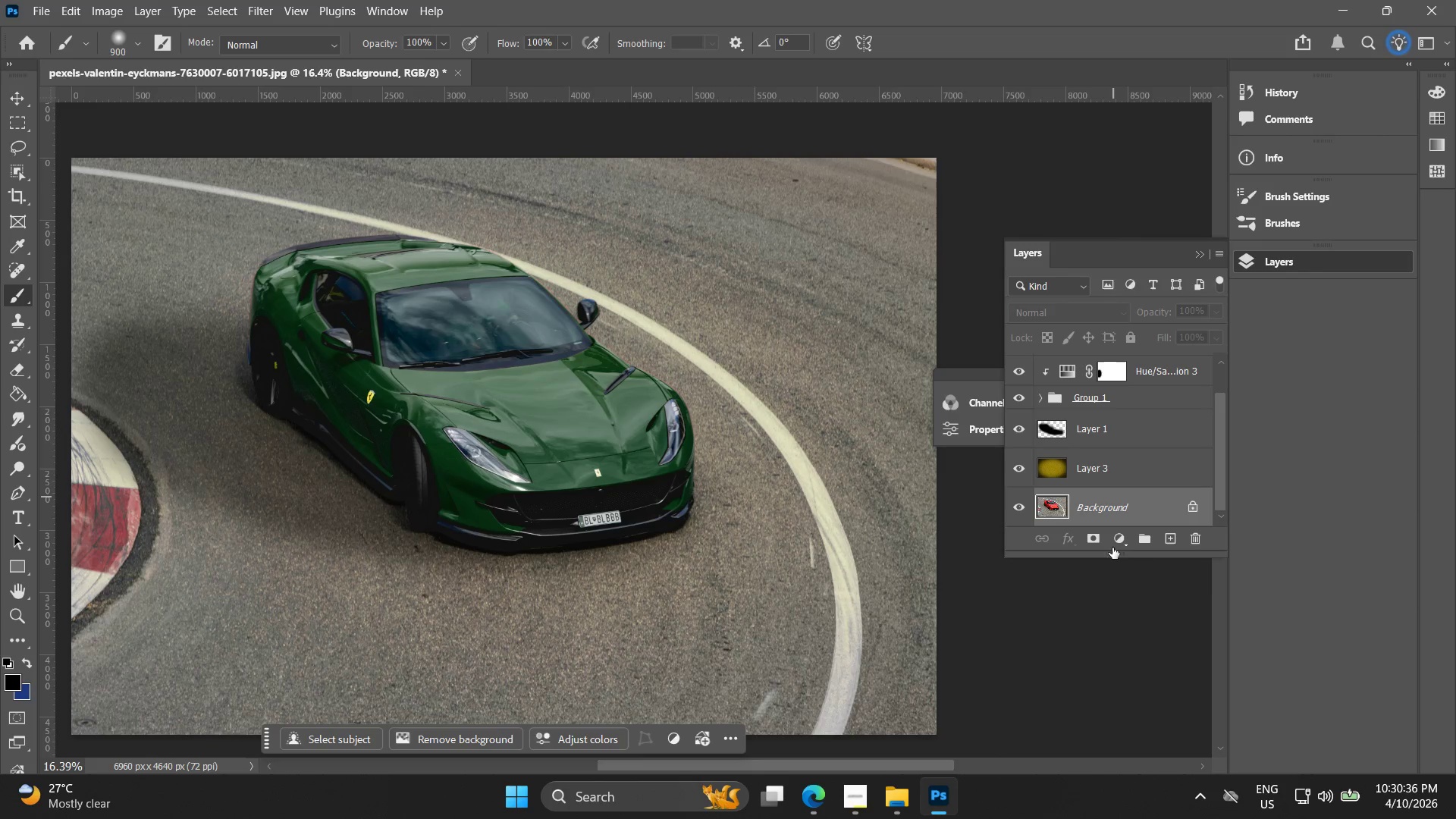 
left_click([1122, 534])
 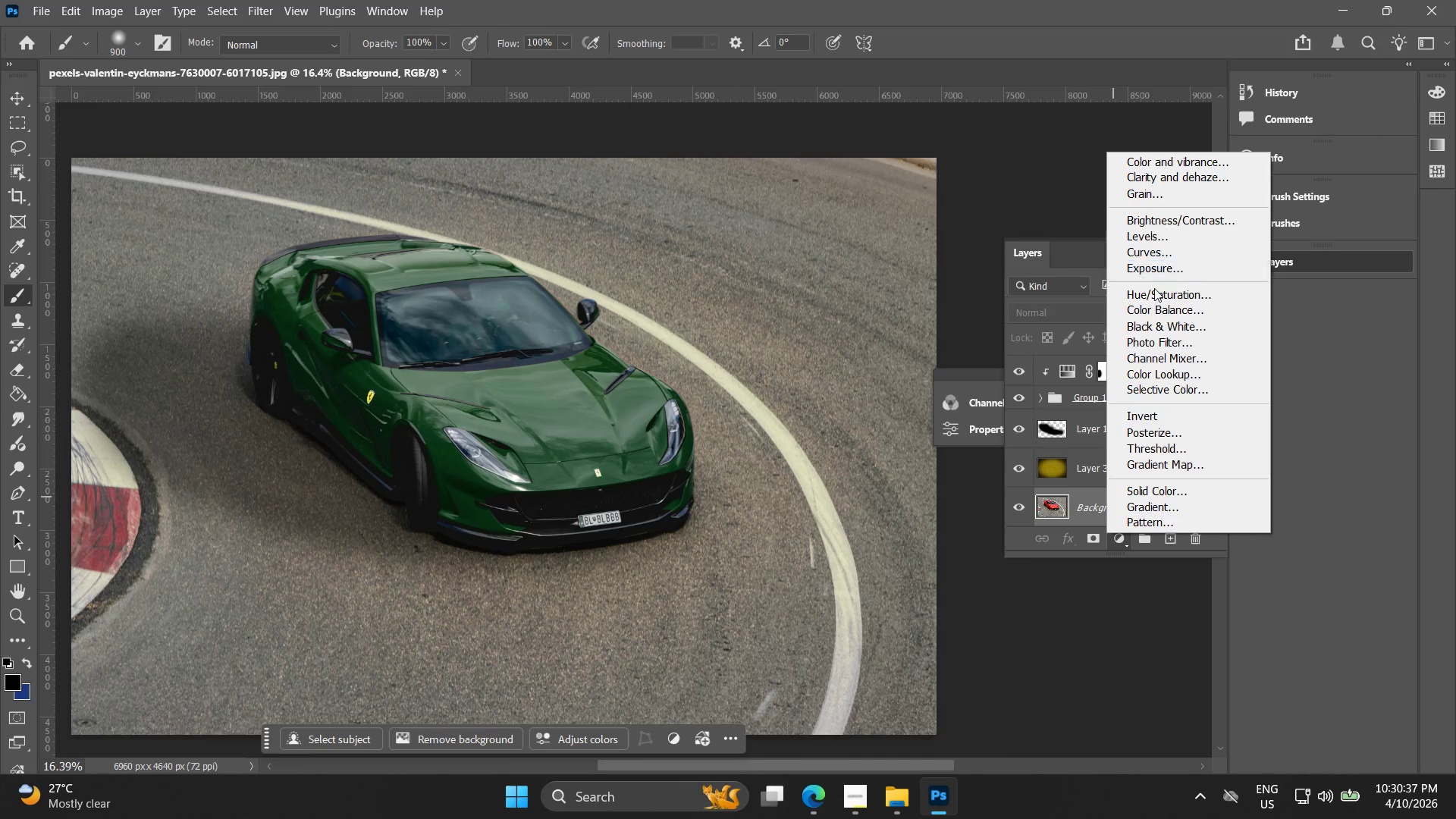 
left_click([1155, 302])
 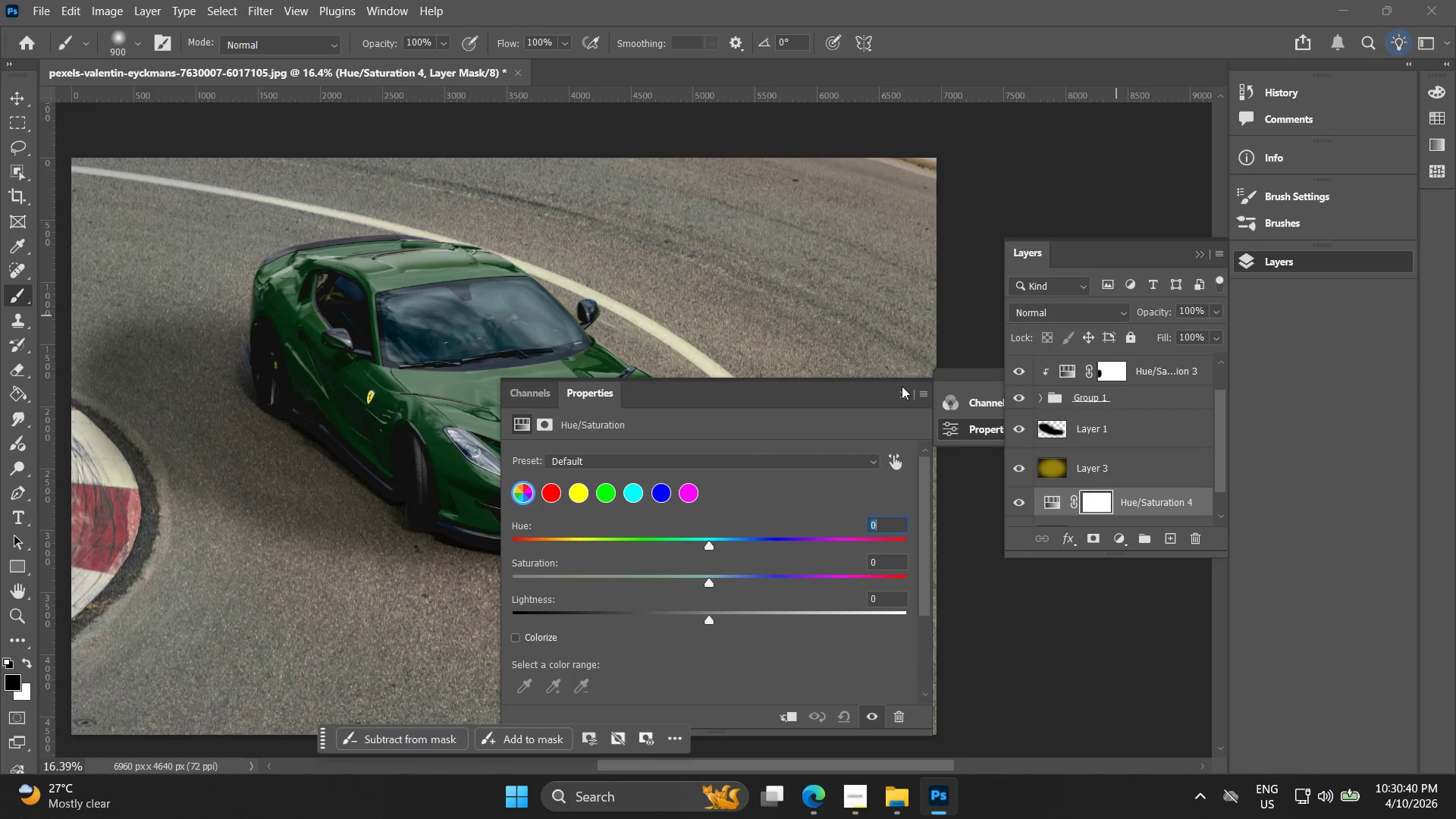 
left_click([898, 388])
 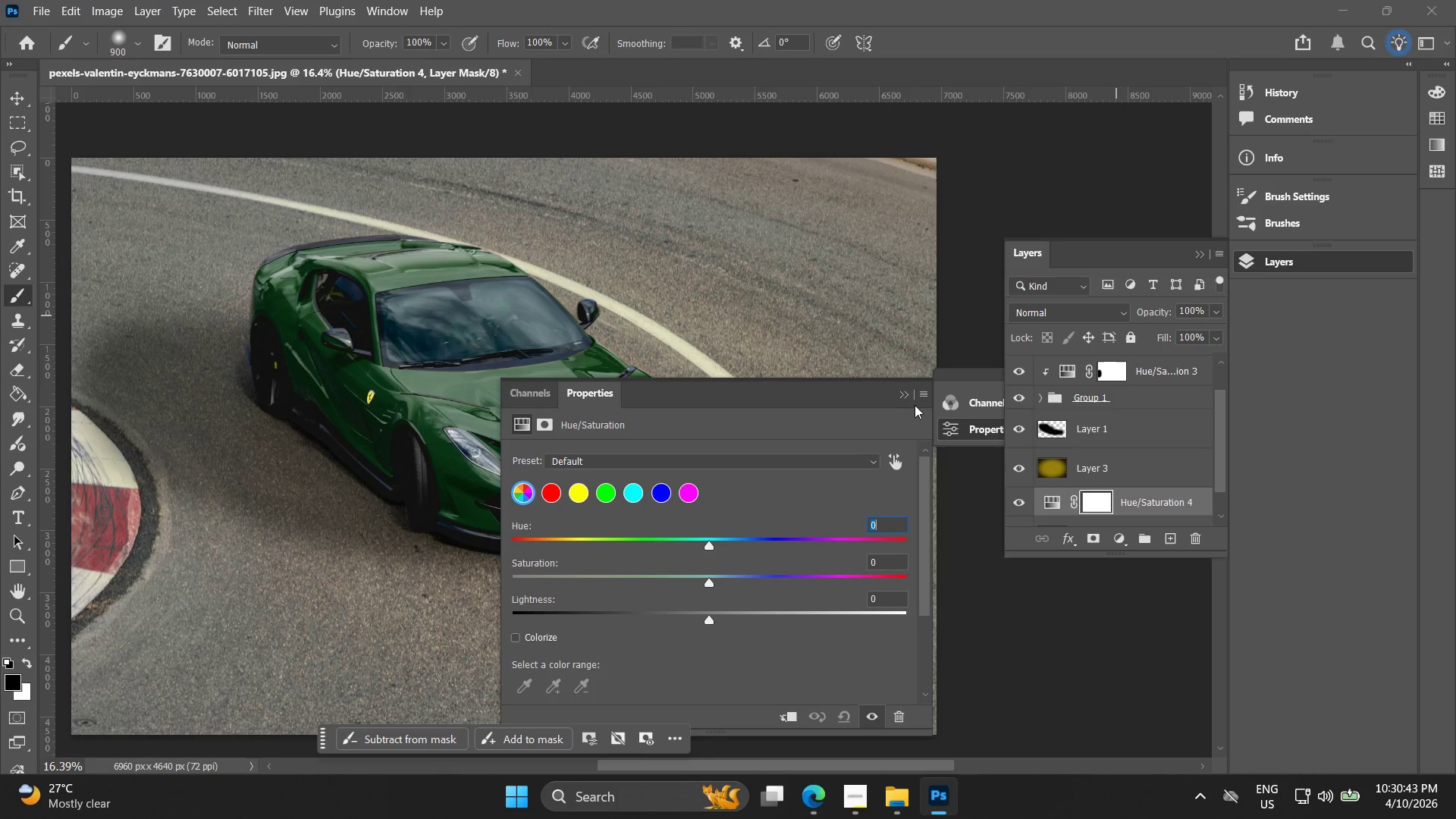 
left_click([902, 394])
 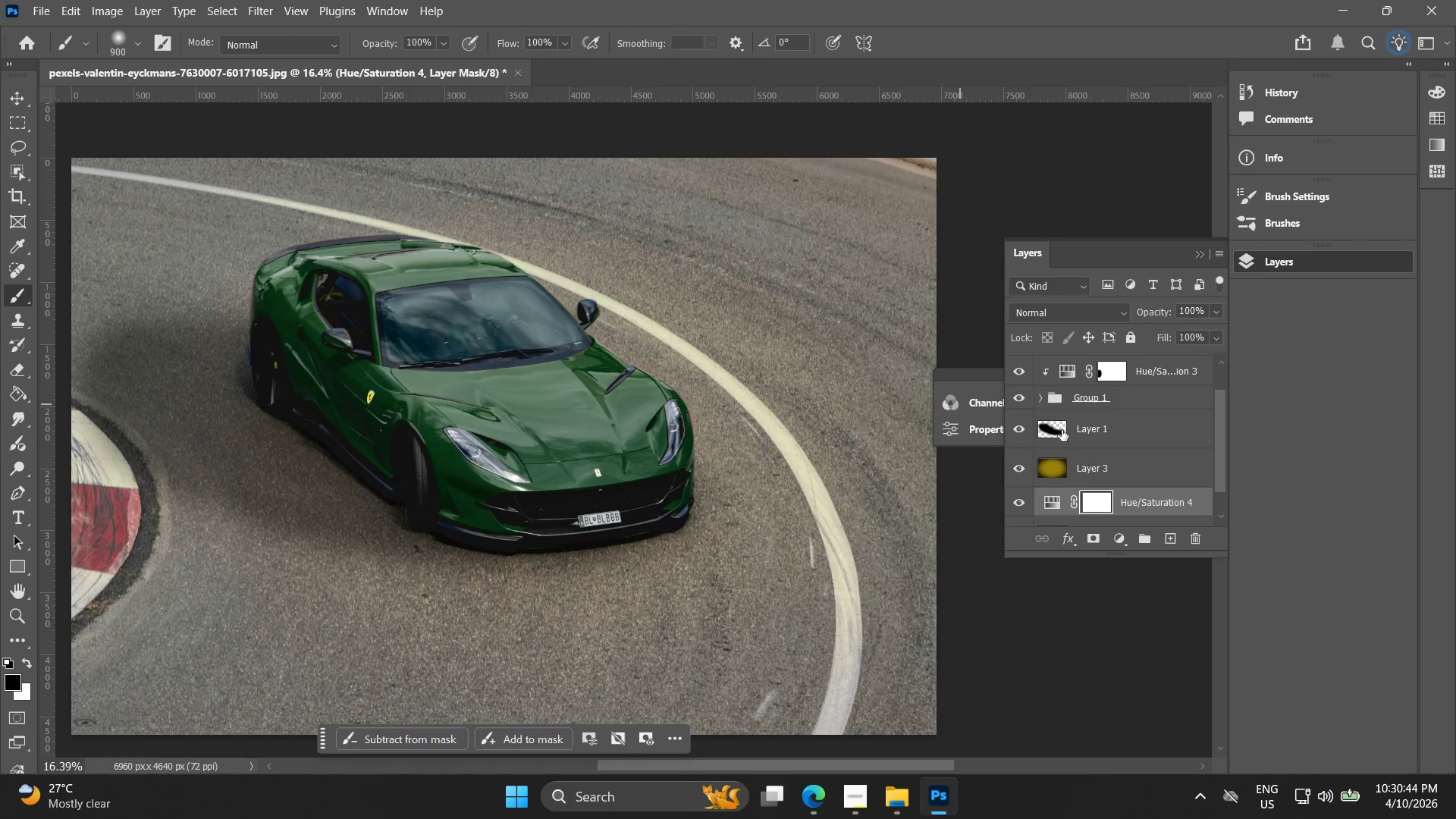 
scroll: coordinate [1107, 441], scroll_direction: down, amount: 3.0
 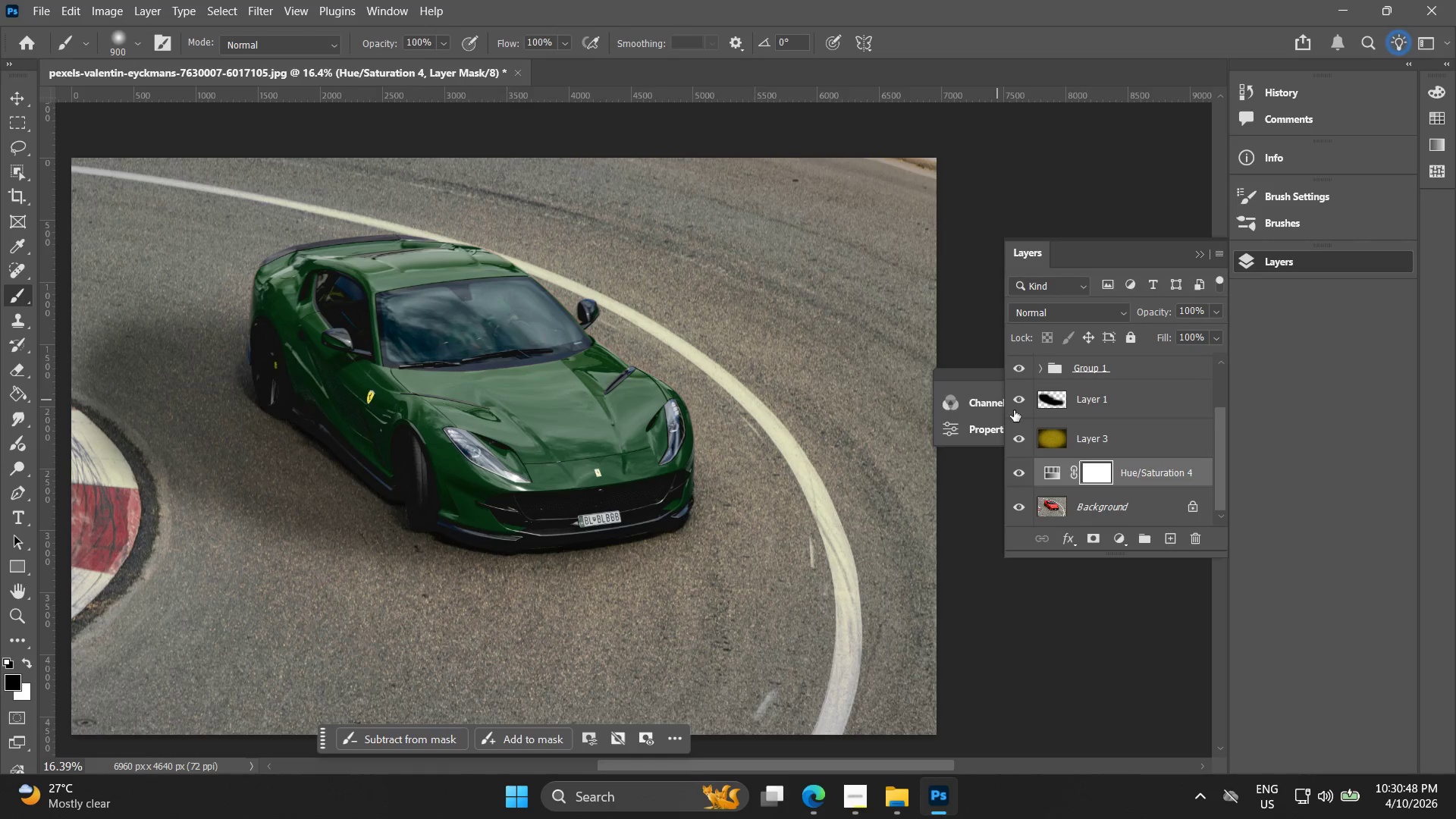 
right_click([1078, 499])
 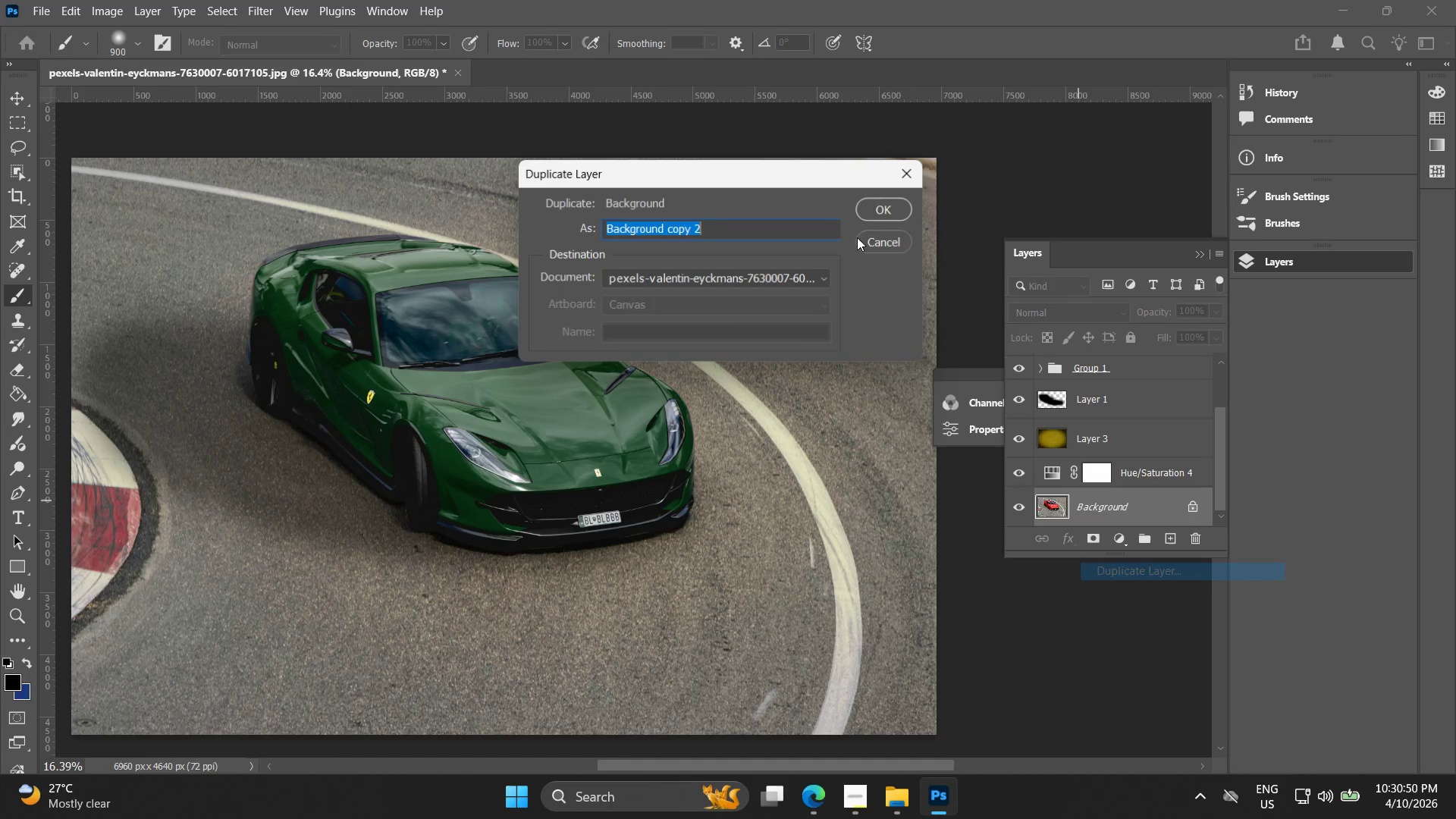 
left_click([892, 202])
 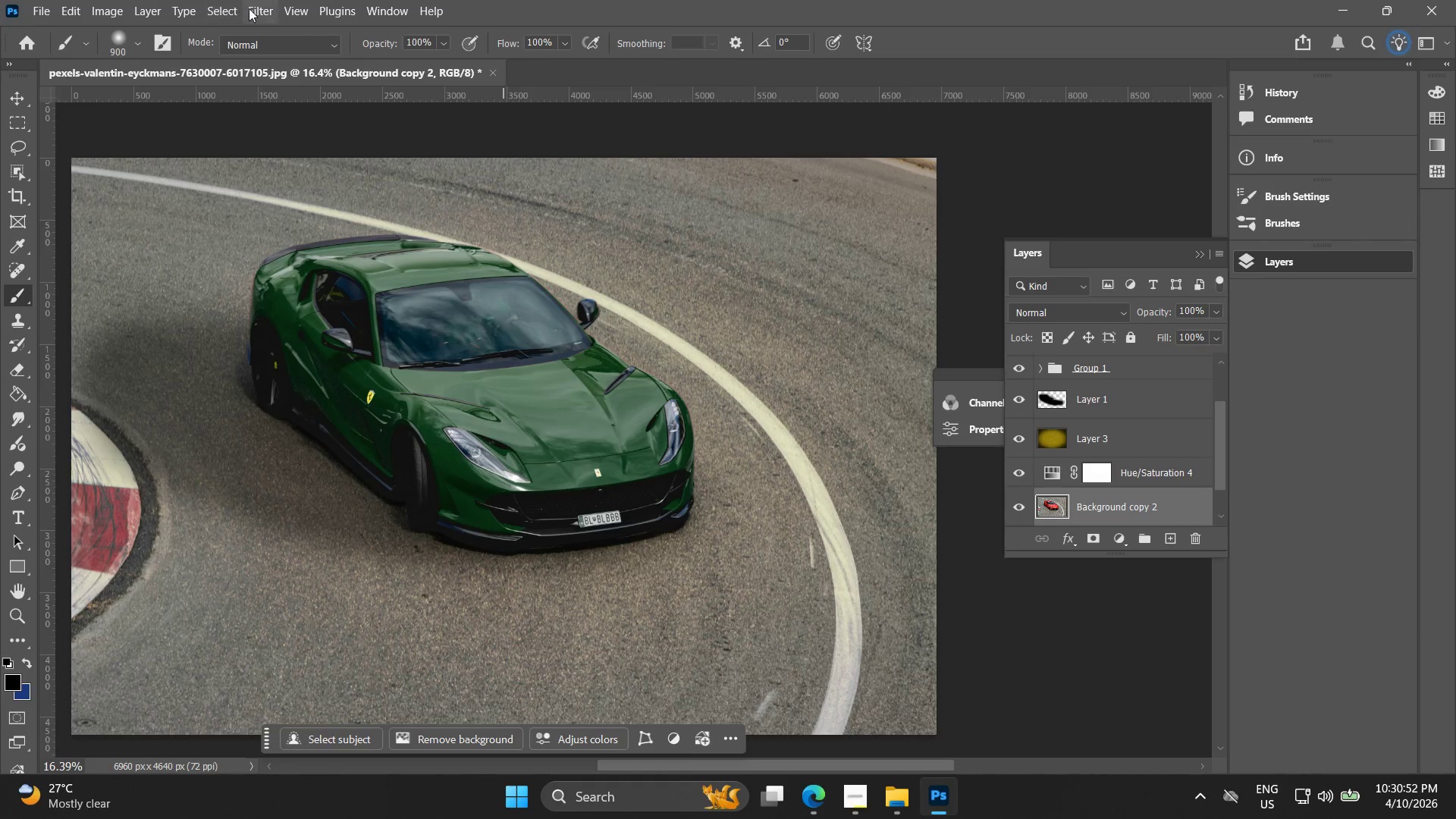 
left_click([233, 8])
 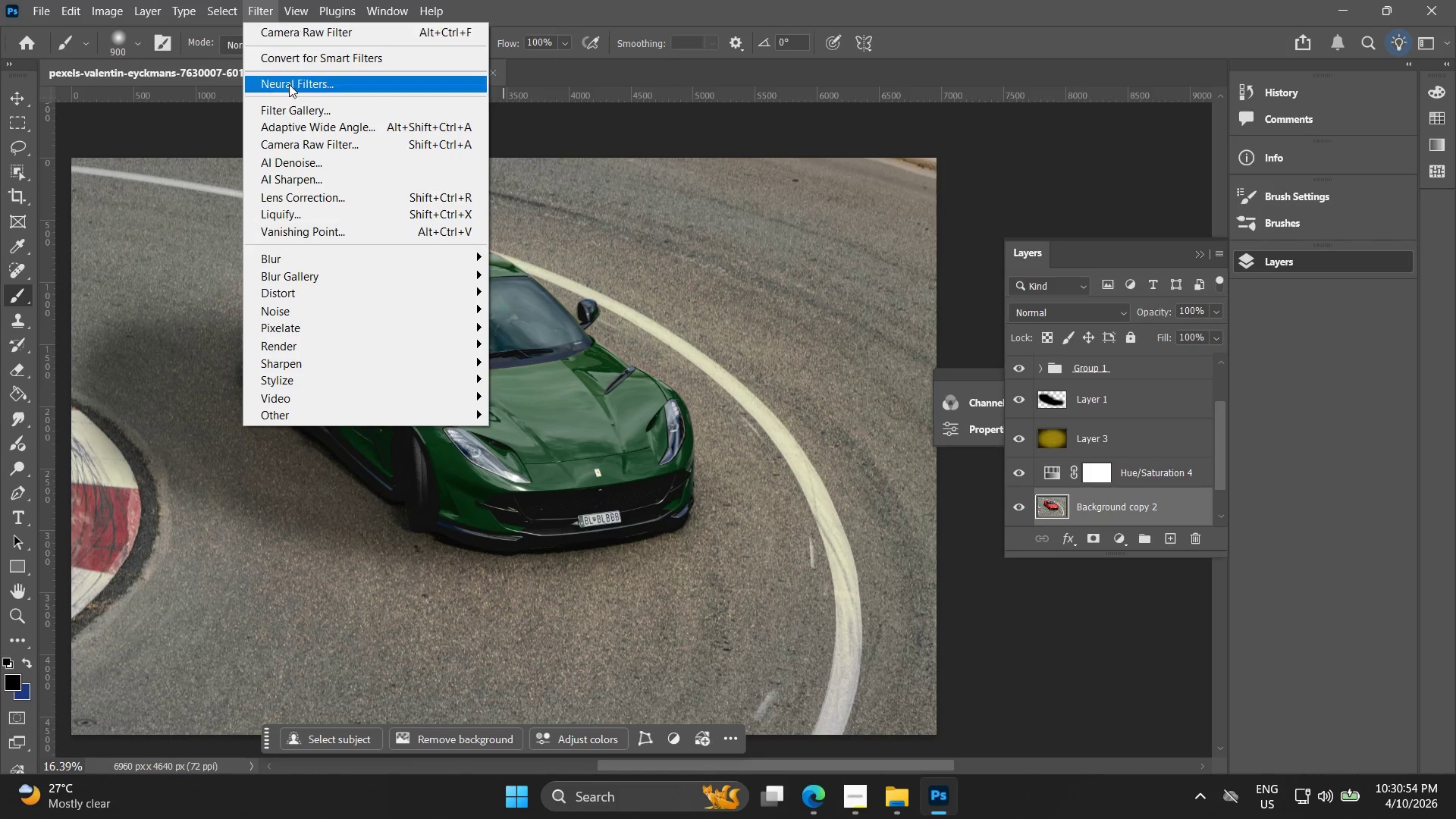 
left_click([302, 144])
 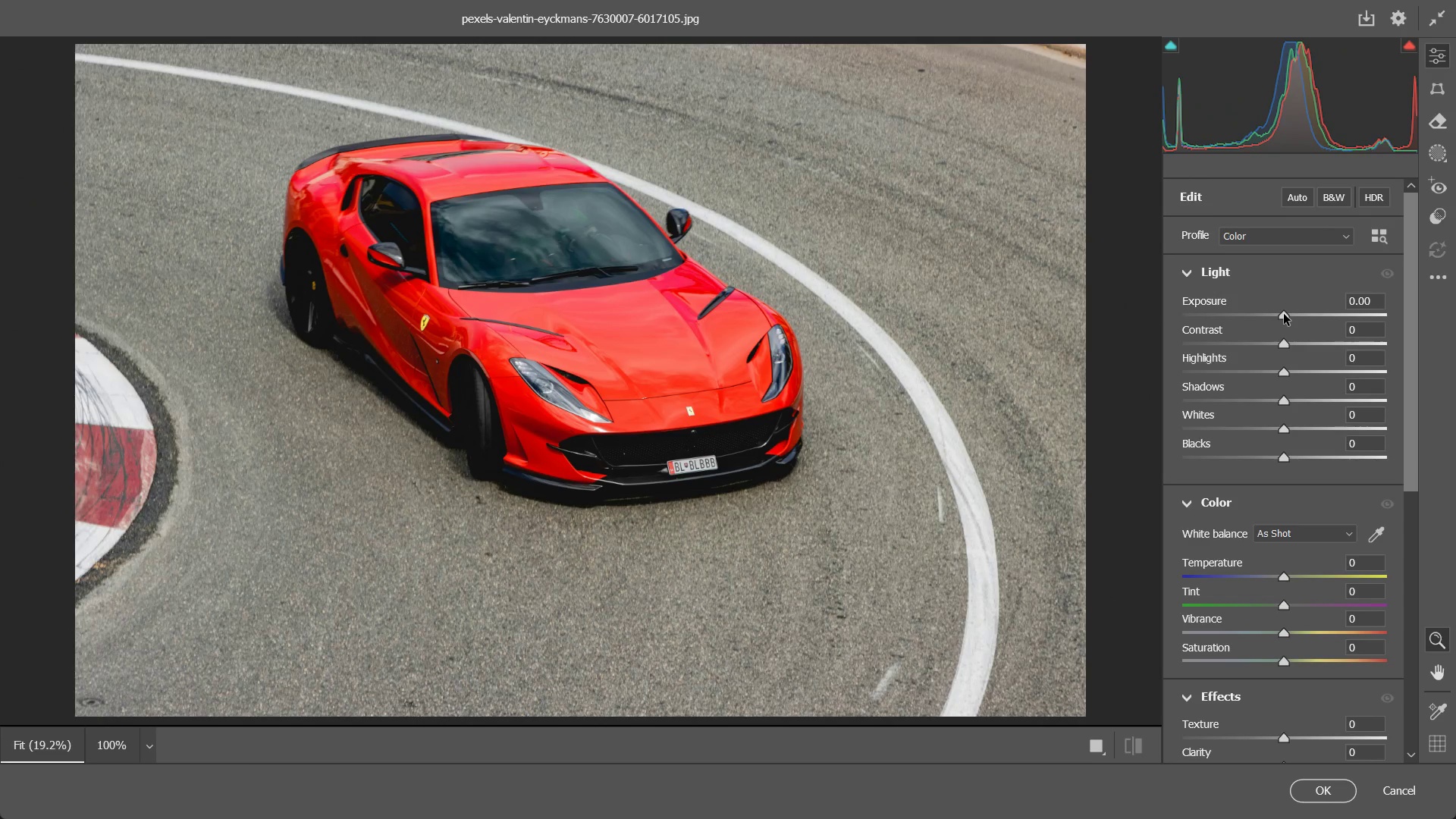 
left_click_drag(start_coordinate=[1279, 581], to_coordinate=[1303, 584])
 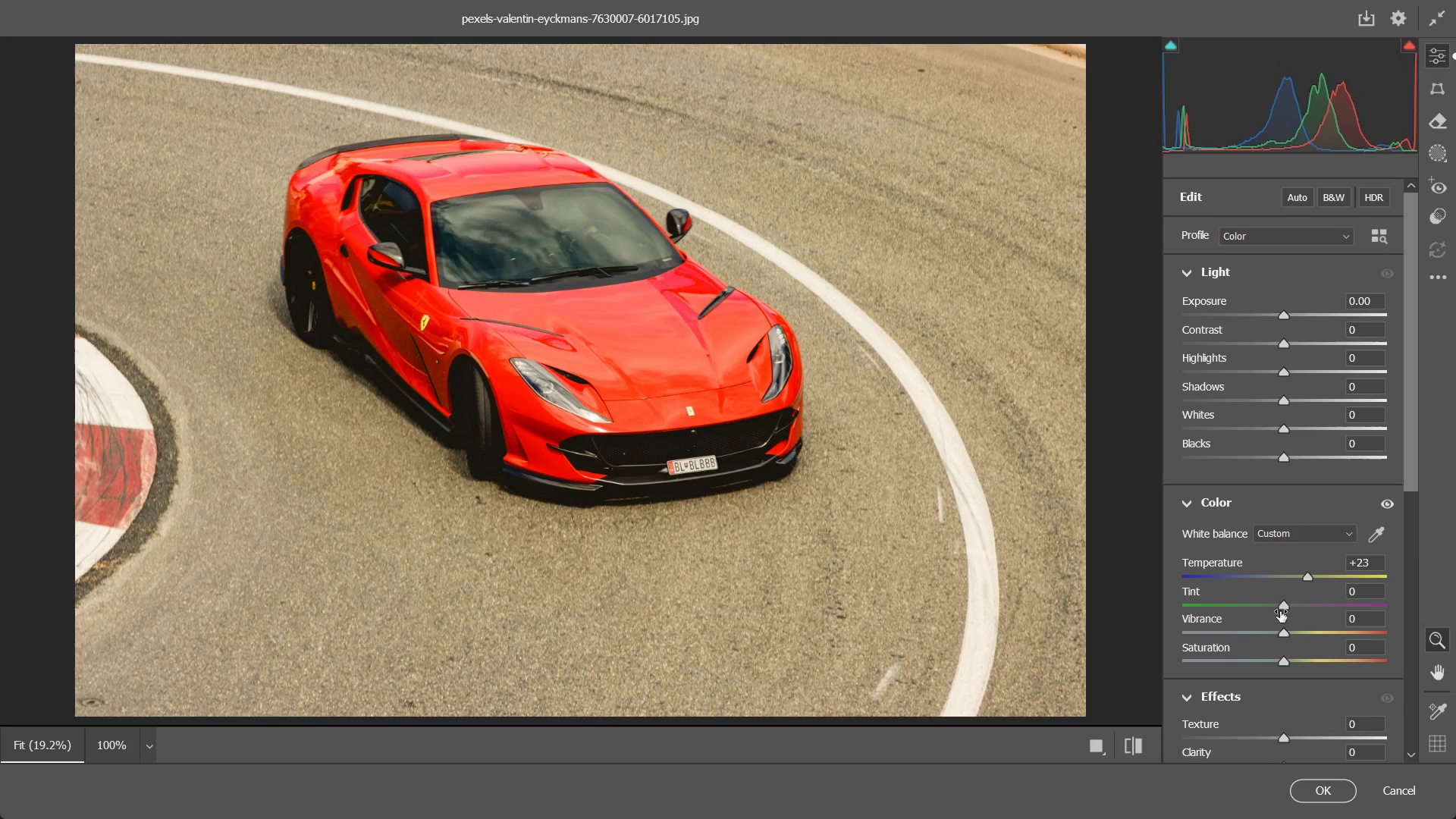 
left_click_drag(start_coordinate=[1282, 610], to_coordinate=[1300, 599])
 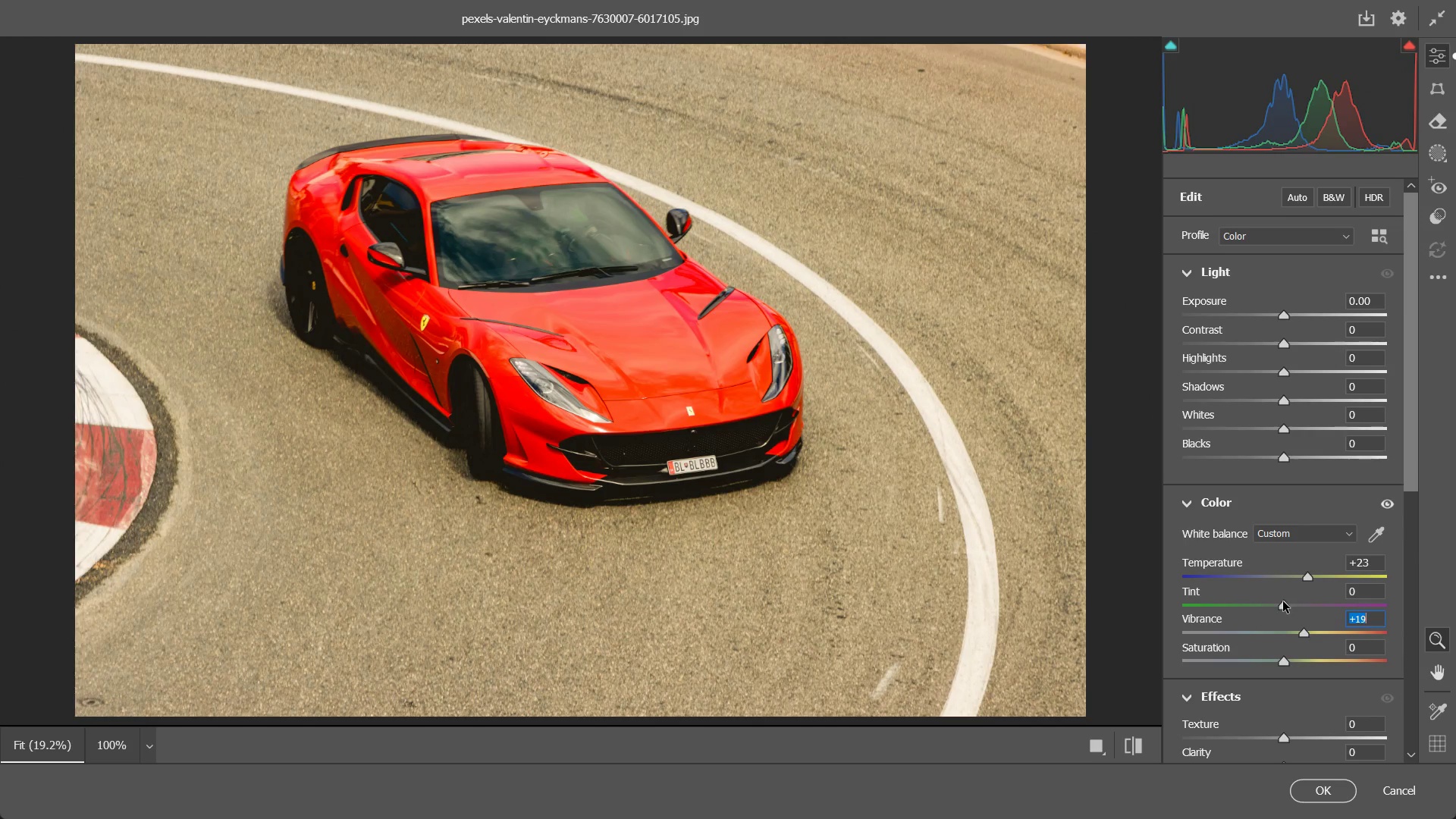 
left_click_drag(start_coordinate=[1283, 601], to_coordinate=[1289, 605])
 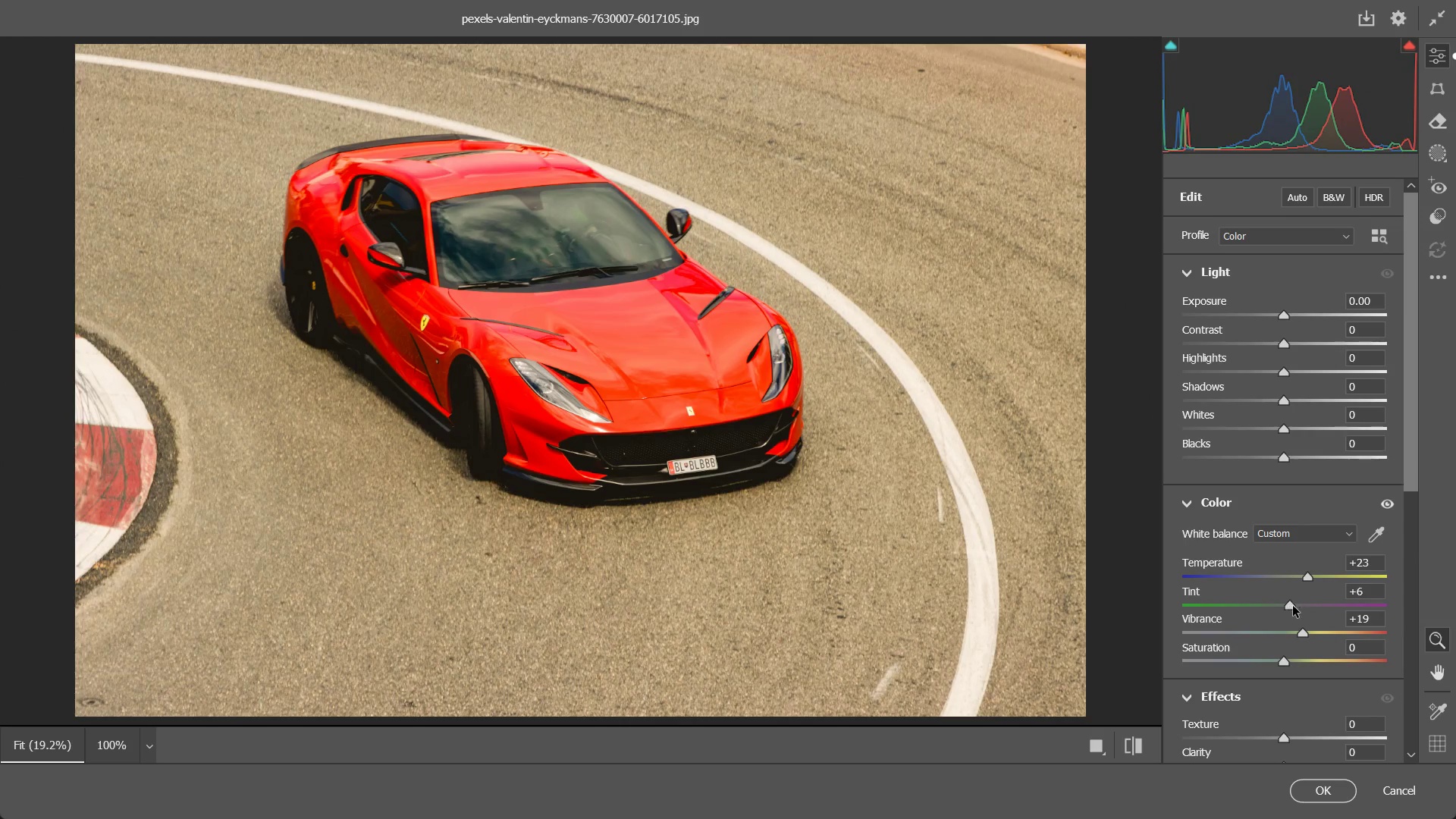 
left_click_drag(start_coordinate=[1293, 606], to_coordinate=[1310, 608])
 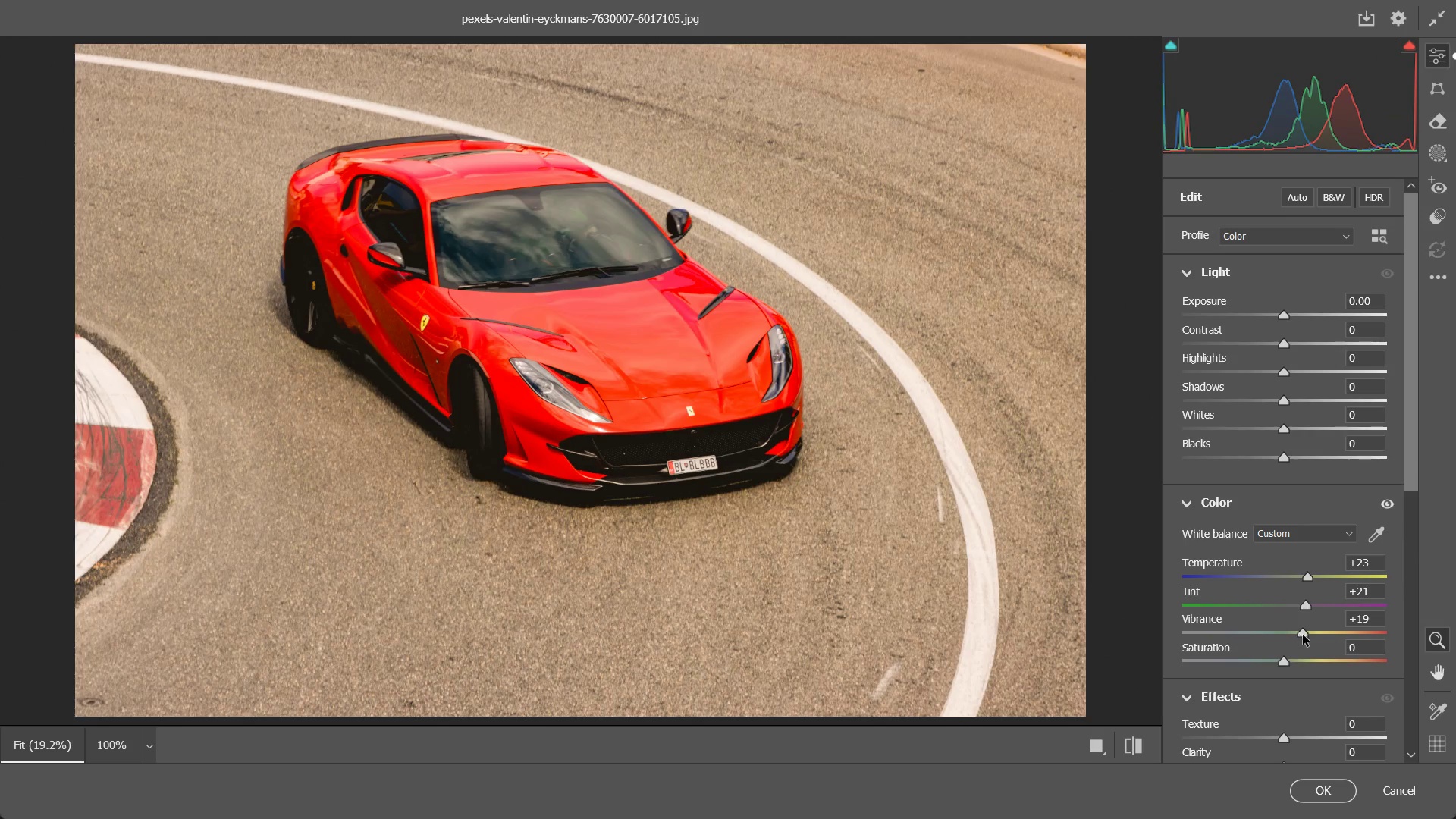 
left_click_drag(start_coordinate=[1307, 635], to_coordinate=[1341, 632])
 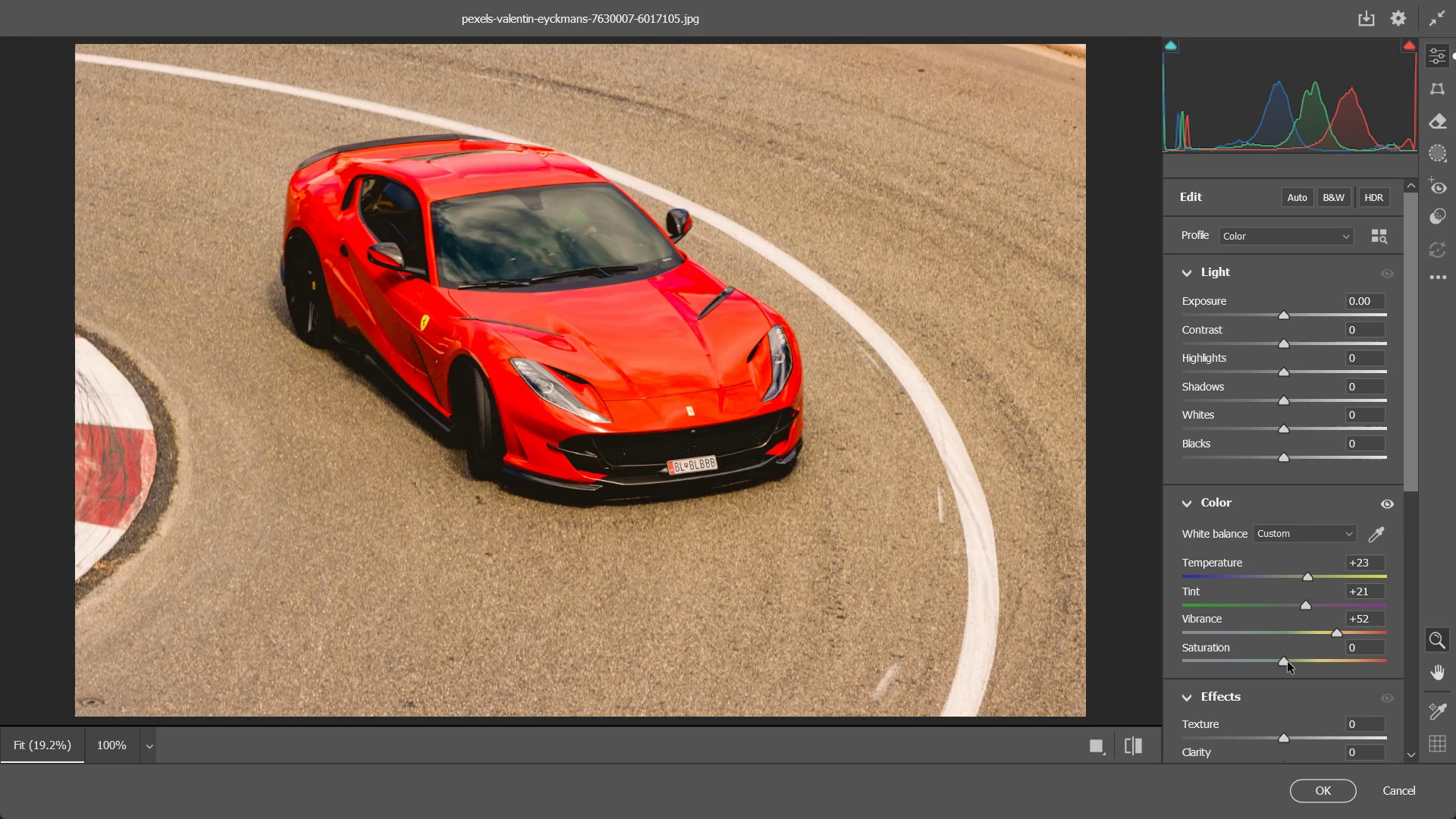 
left_click_drag(start_coordinate=[1288, 662], to_coordinate=[1315, 659])
 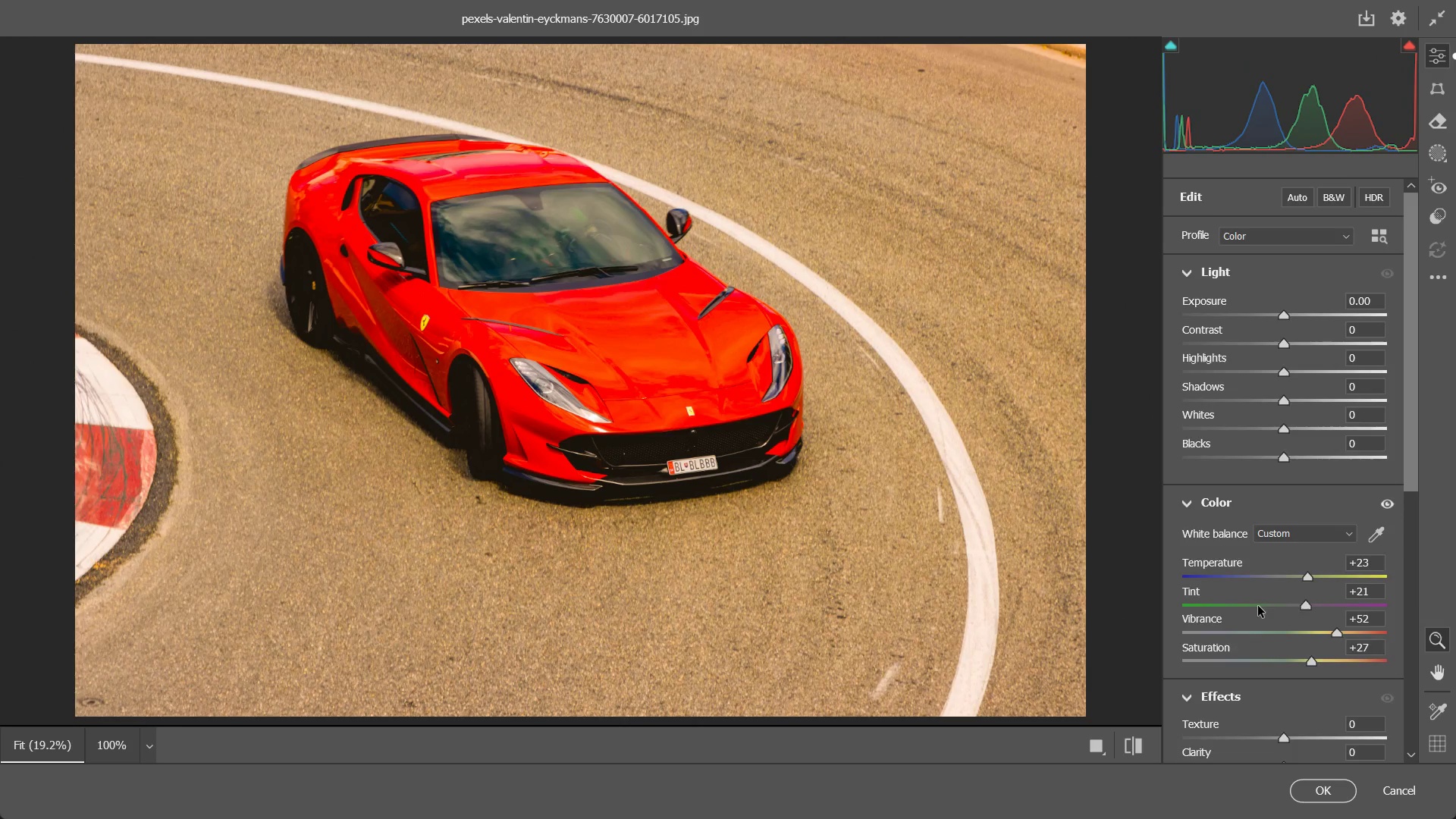 
scroll: coordinate [1257, 608], scroll_direction: down, amount: 2.0
 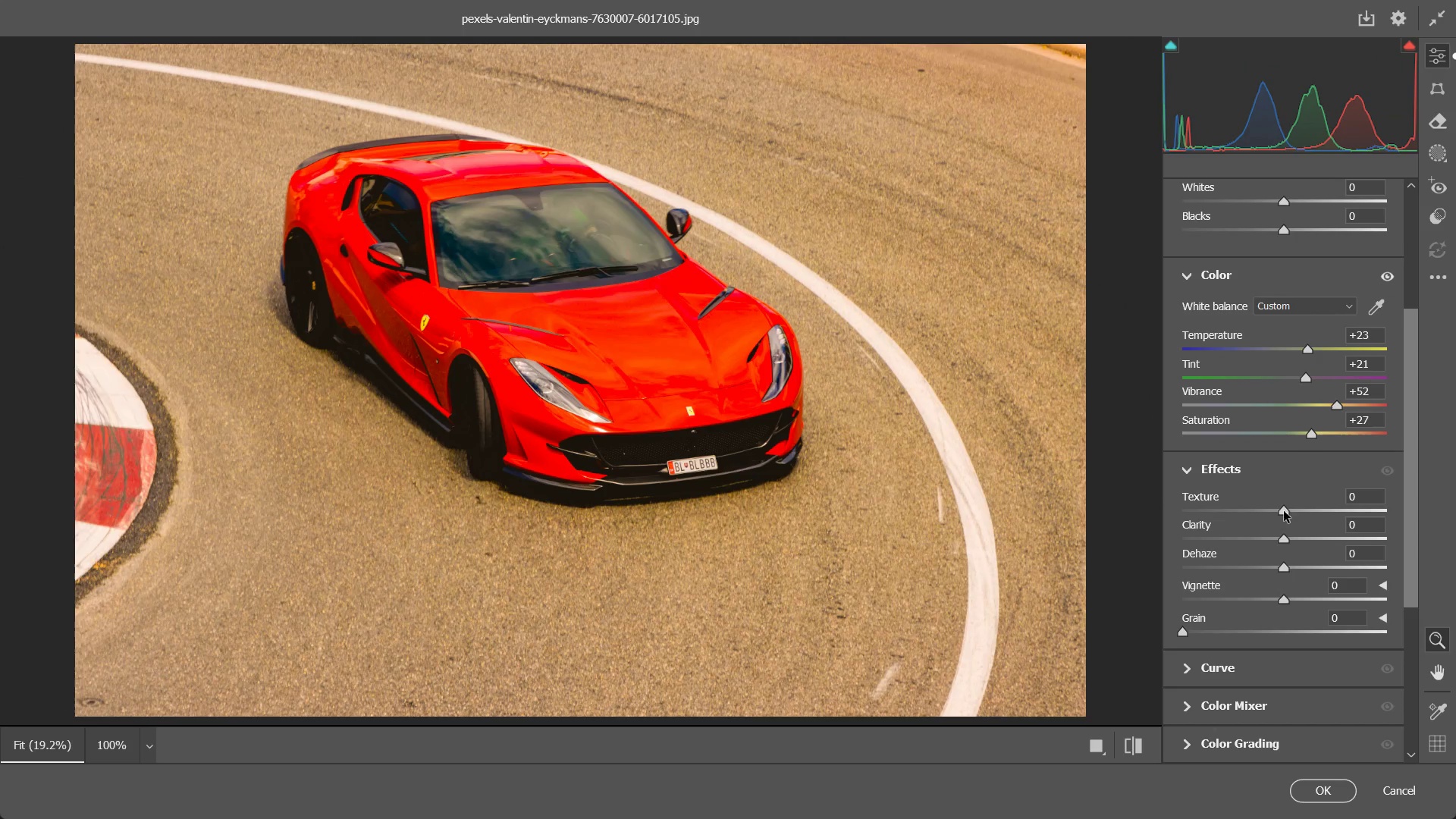 
left_click_drag(start_coordinate=[1288, 509], to_coordinate=[1310, 524])
 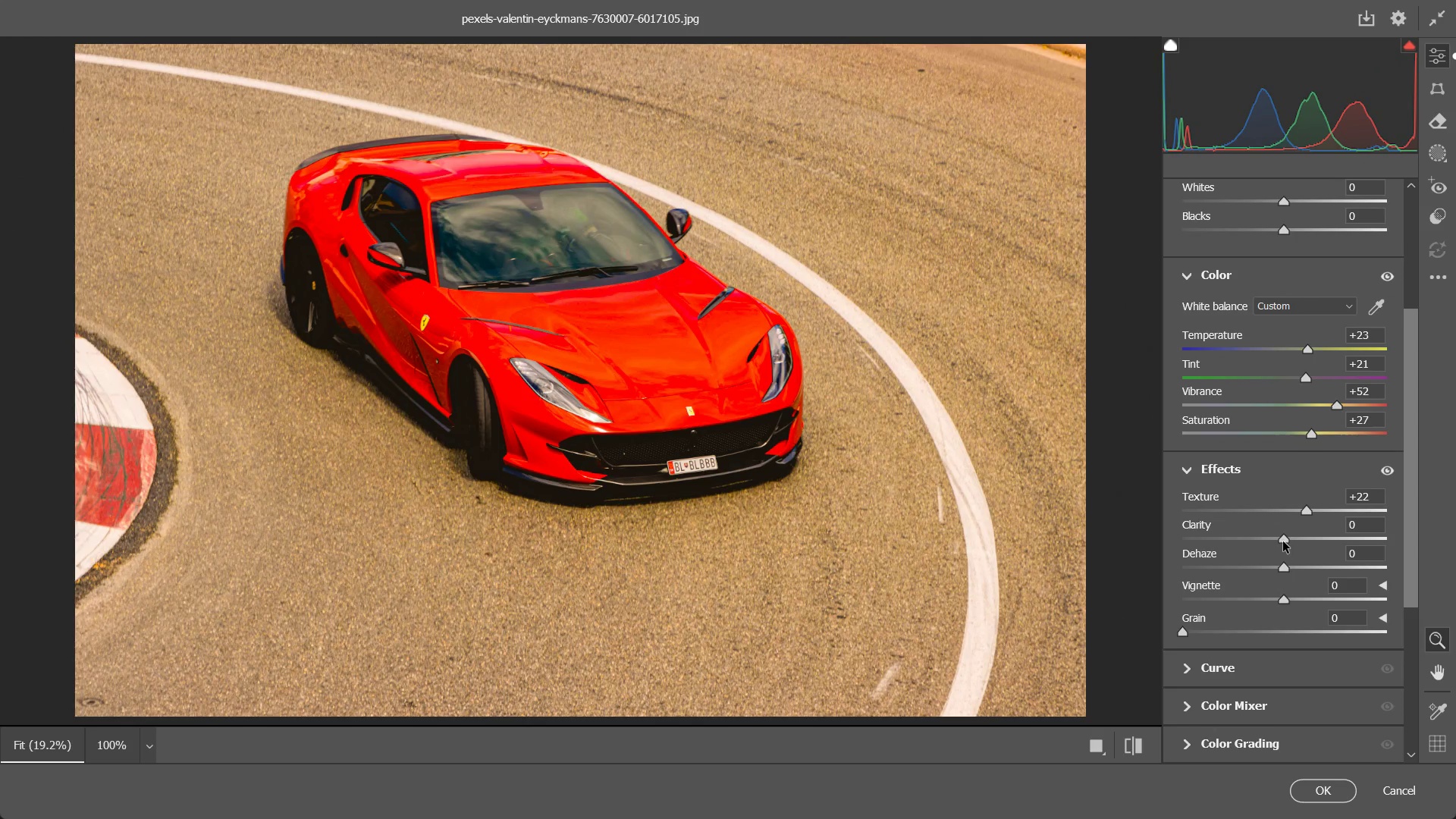 
left_click_drag(start_coordinate=[1279, 541], to_coordinate=[1306, 543])
 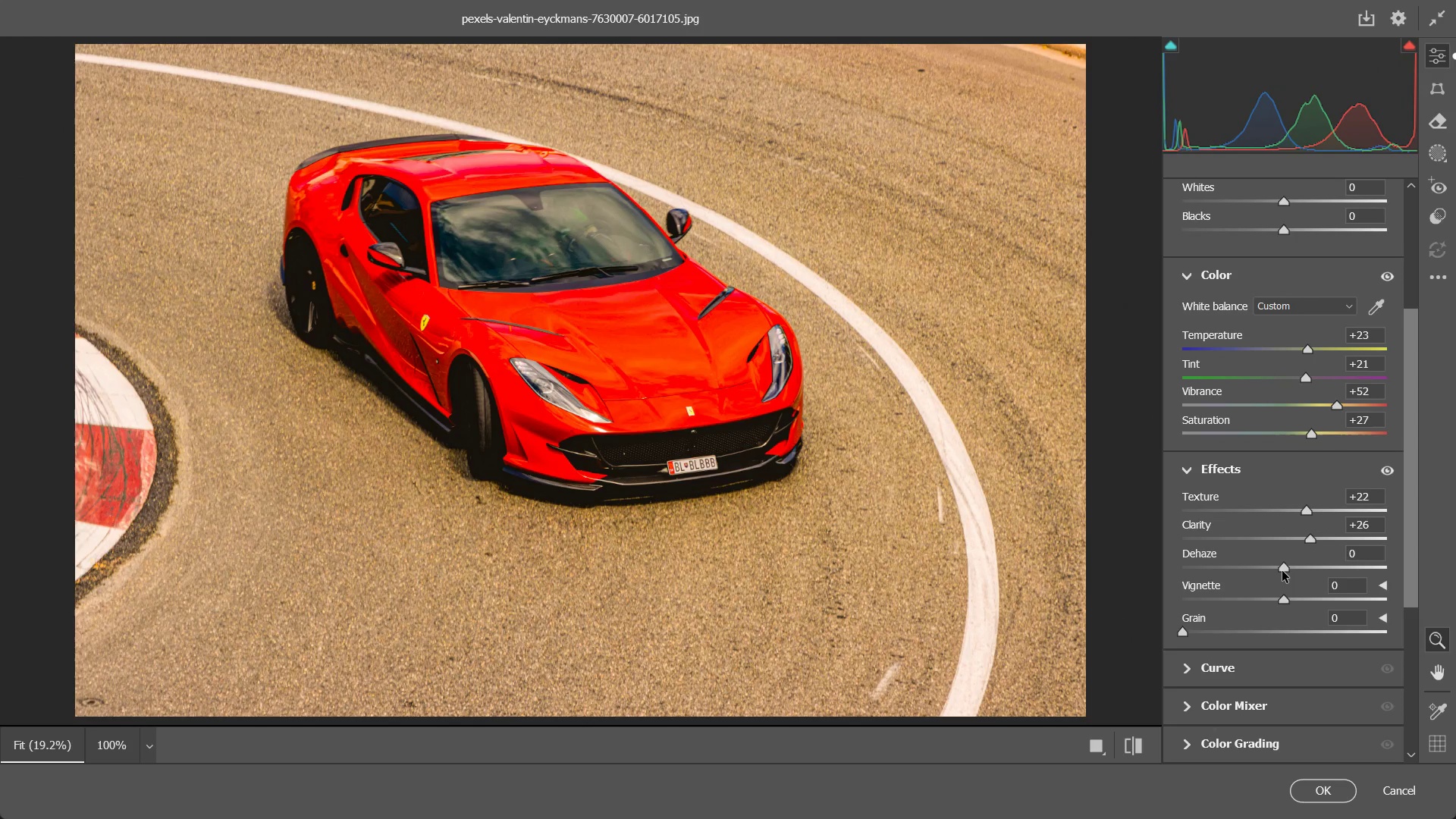 
left_click_drag(start_coordinate=[1282, 571], to_coordinate=[1319, 562])
 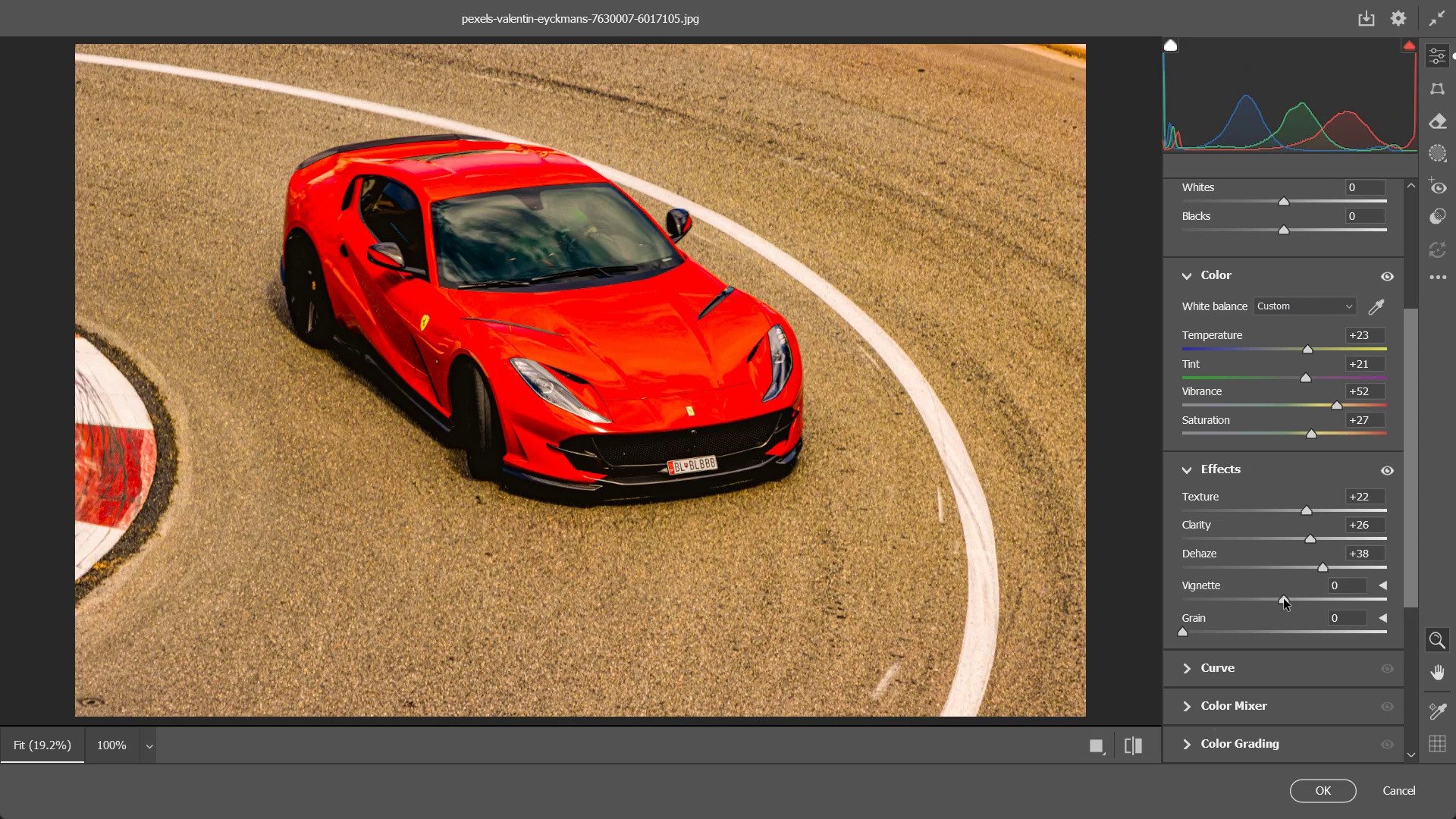 
left_click_drag(start_coordinate=[1284, 599], to_coordinate=[1254, 604])
 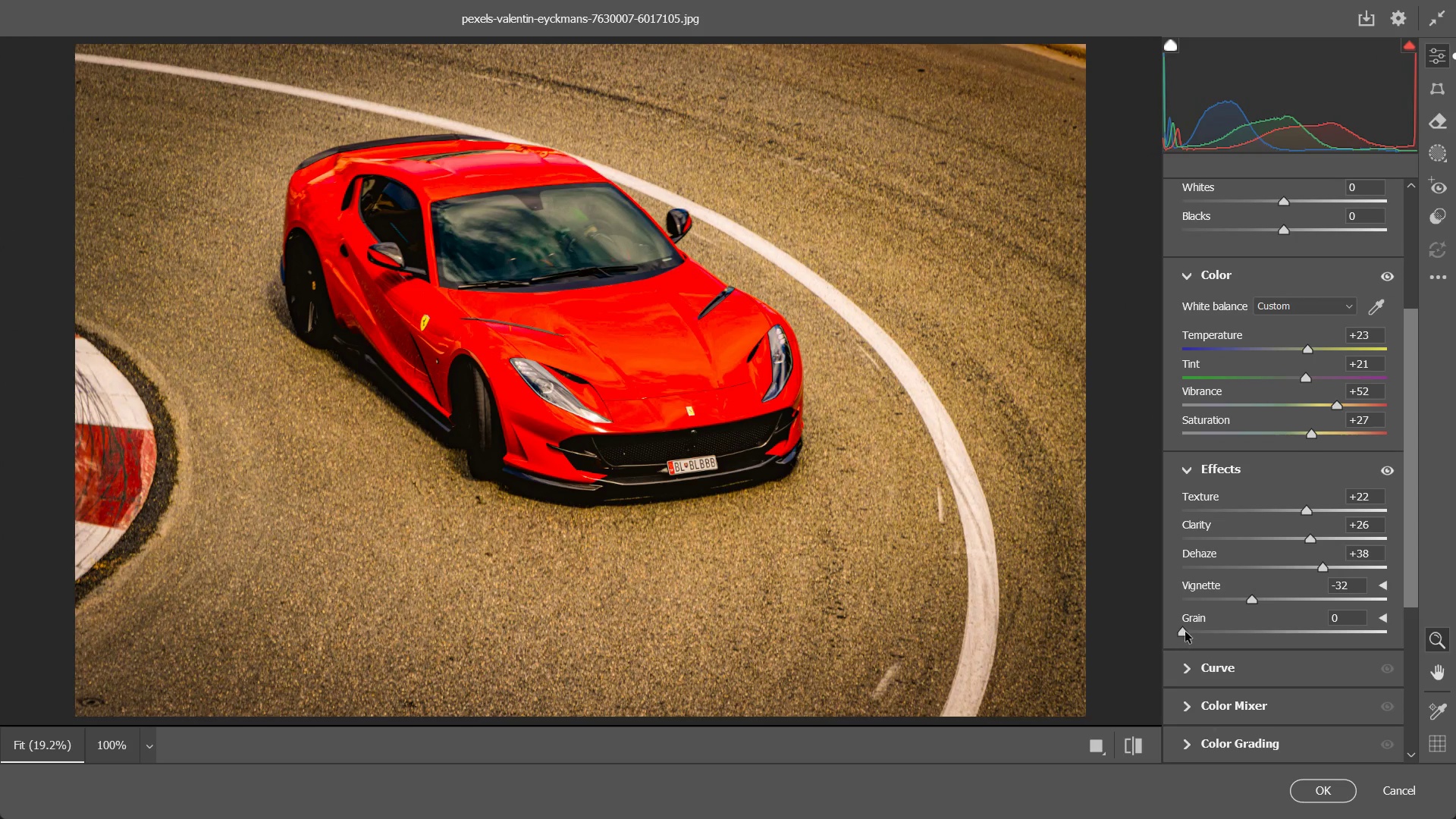 
left_click_drag(start_coordinate=[1188, 629], to_coordinate=[1287, 622])
 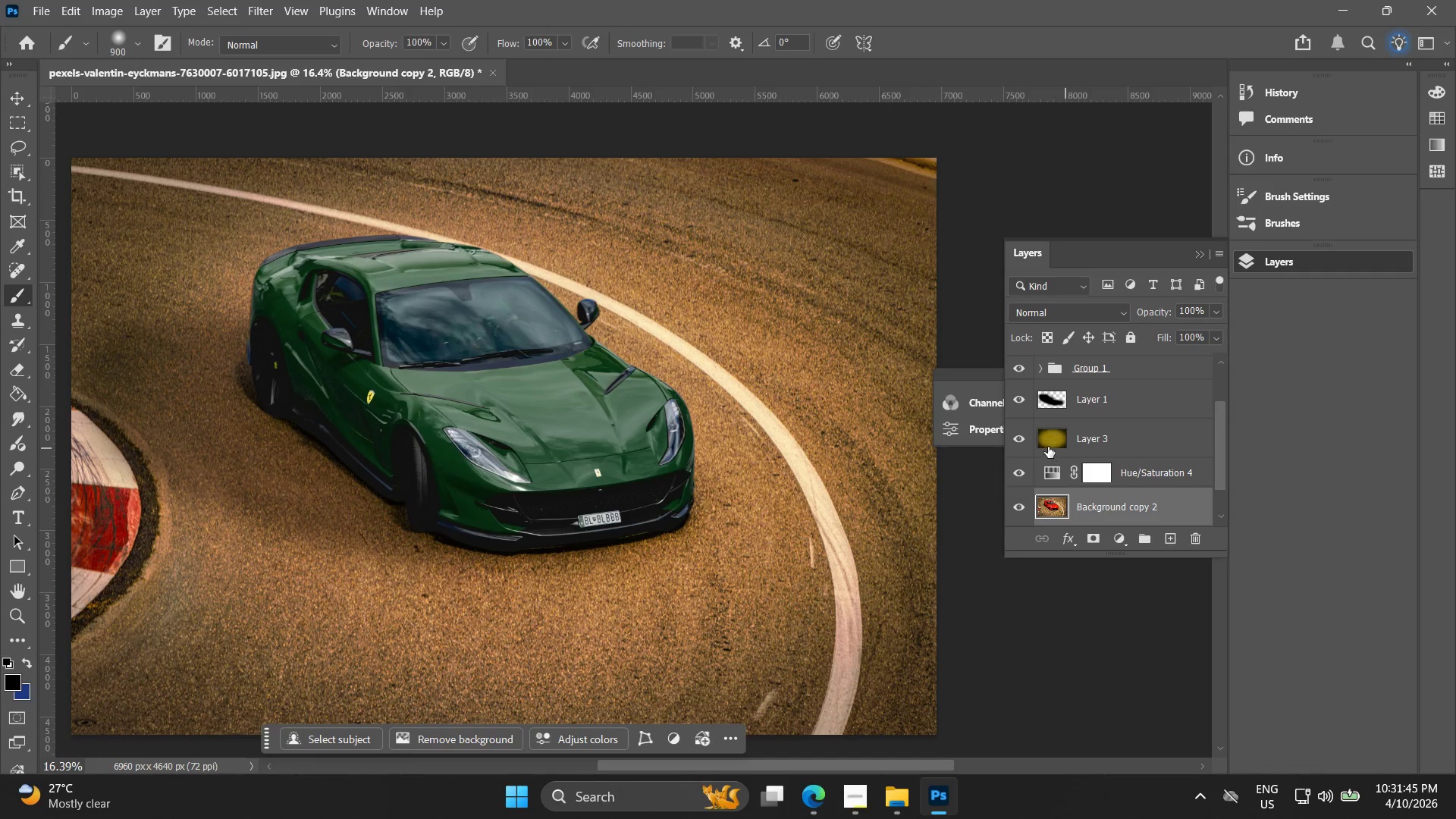 
wait(6.33)
 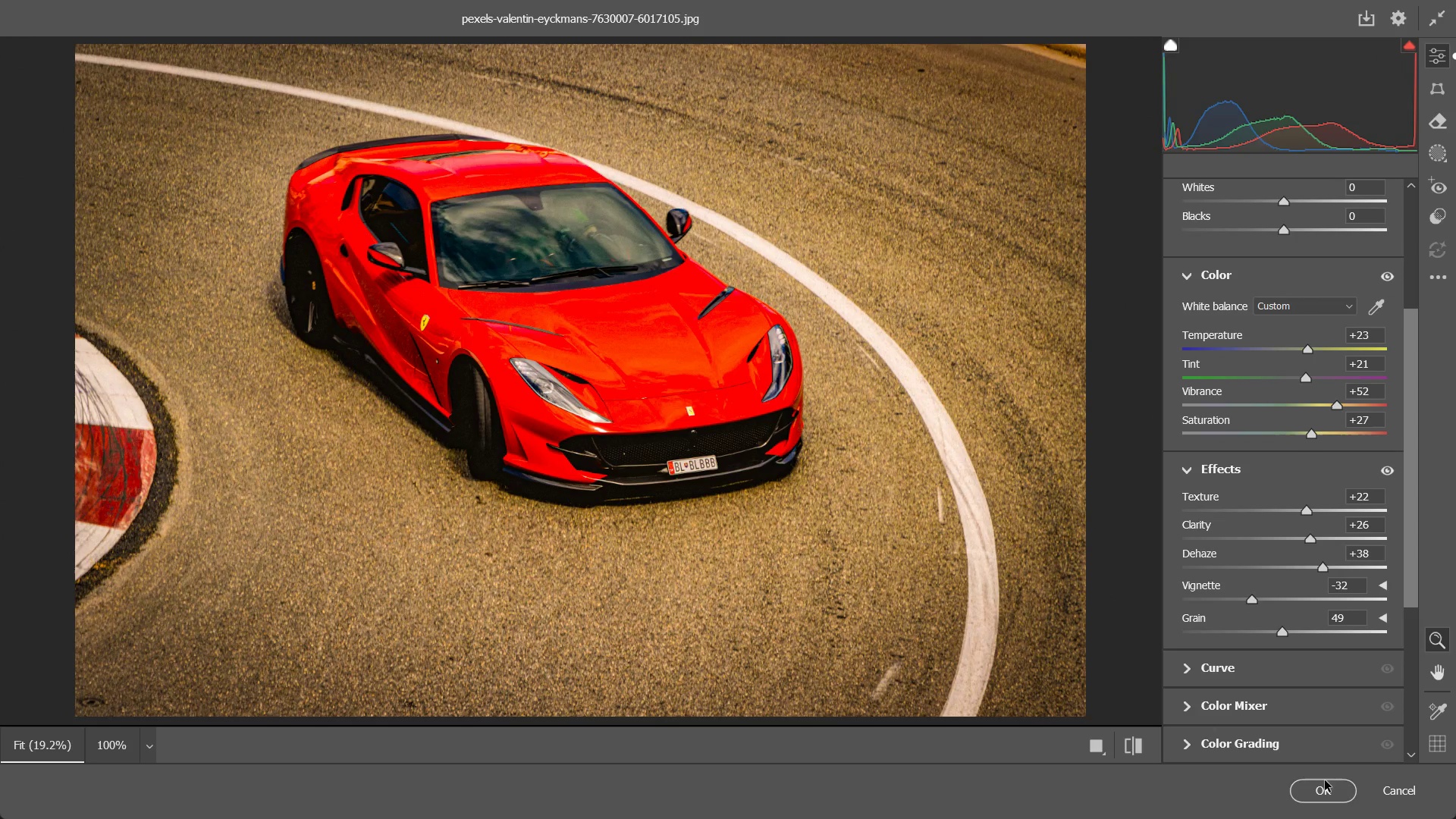 
hold_key(key=AltLeft, duration=0.41)
scroll: coordinate [444, 383], scroll_direction: up, amount: 5.0
 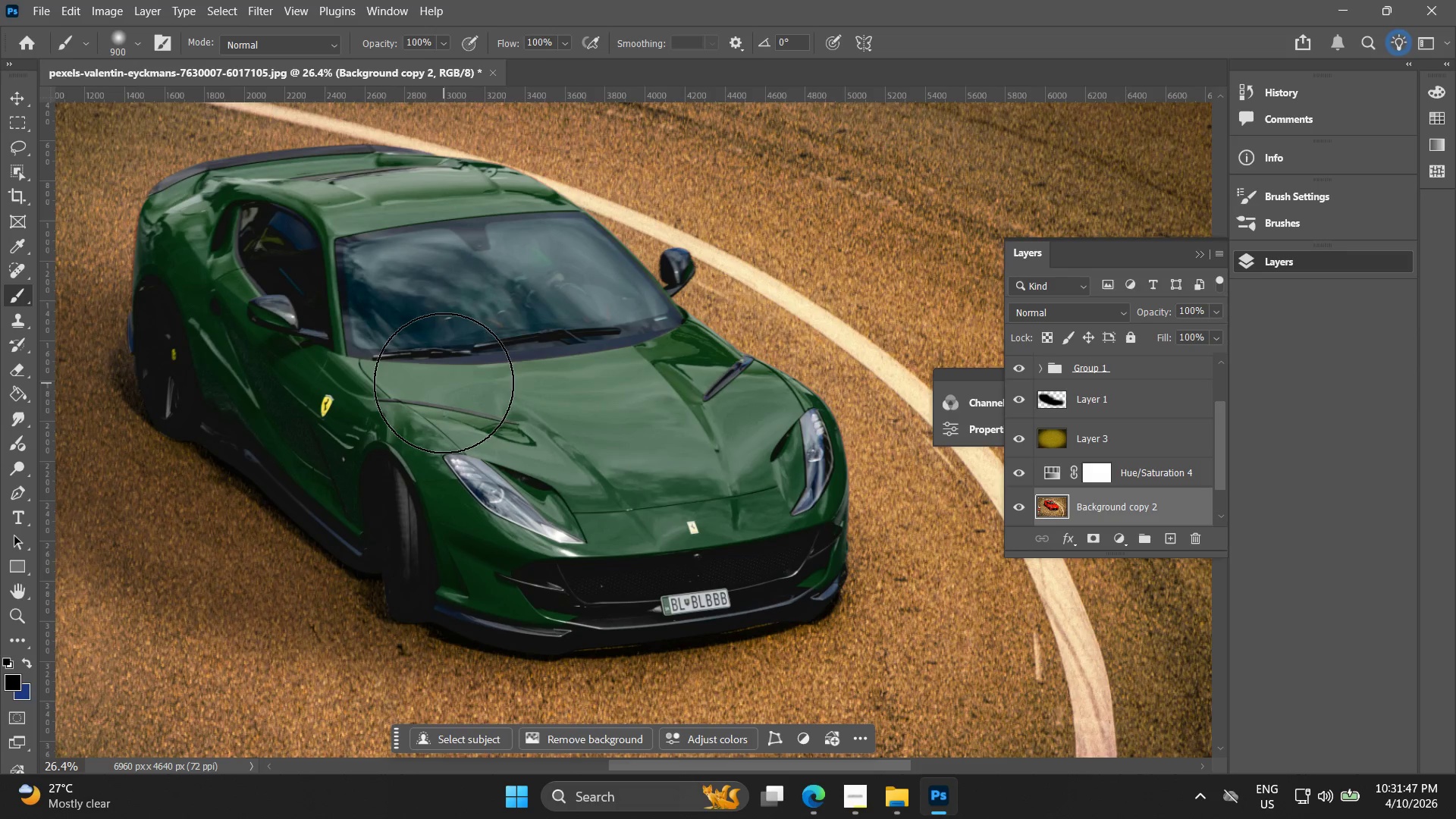 
hold_key(key=Space, duration=0.62)
 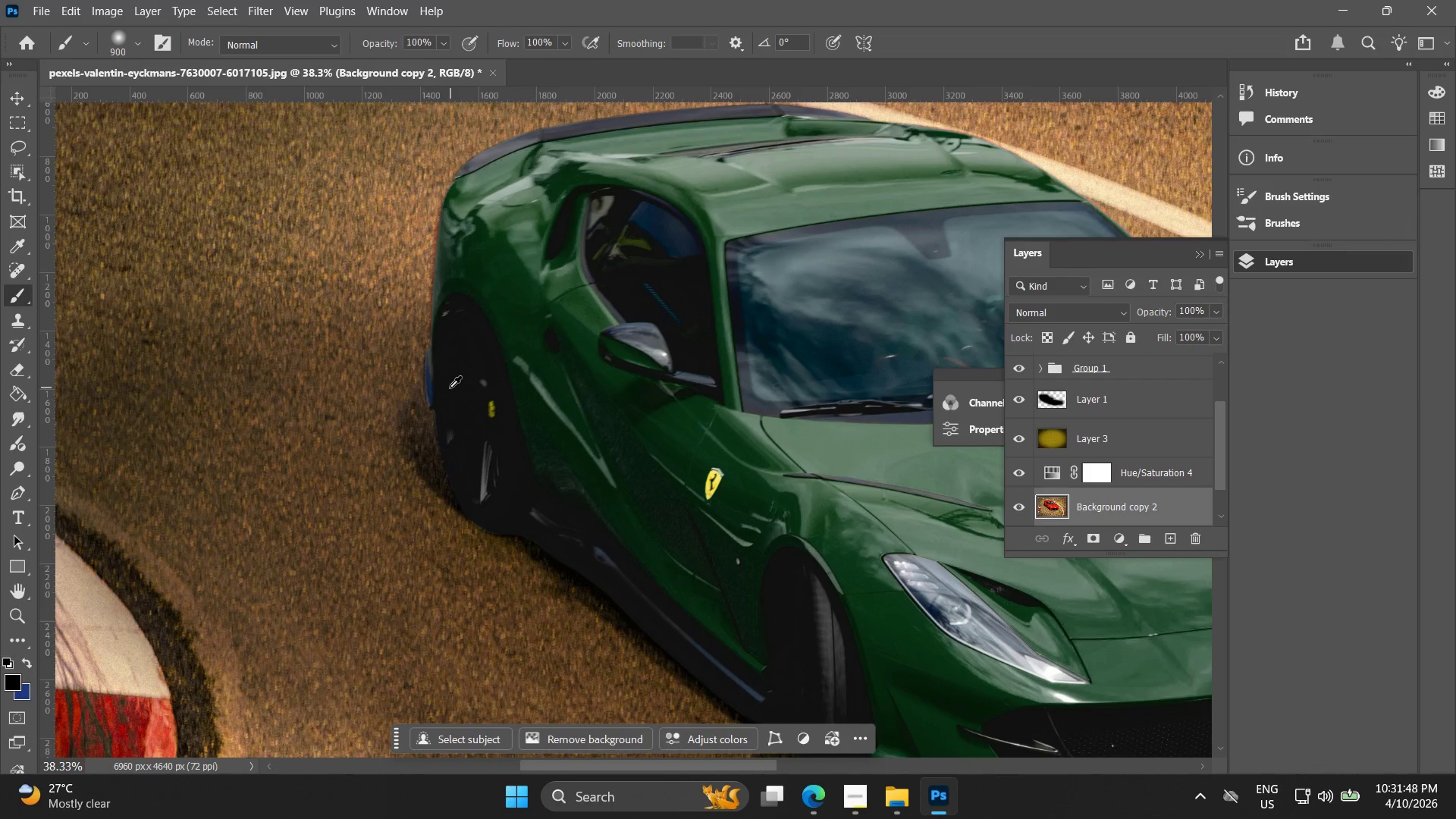 
left_click_drag(start_coordinate=[271, 370], to_coordinate=[578, 419])
 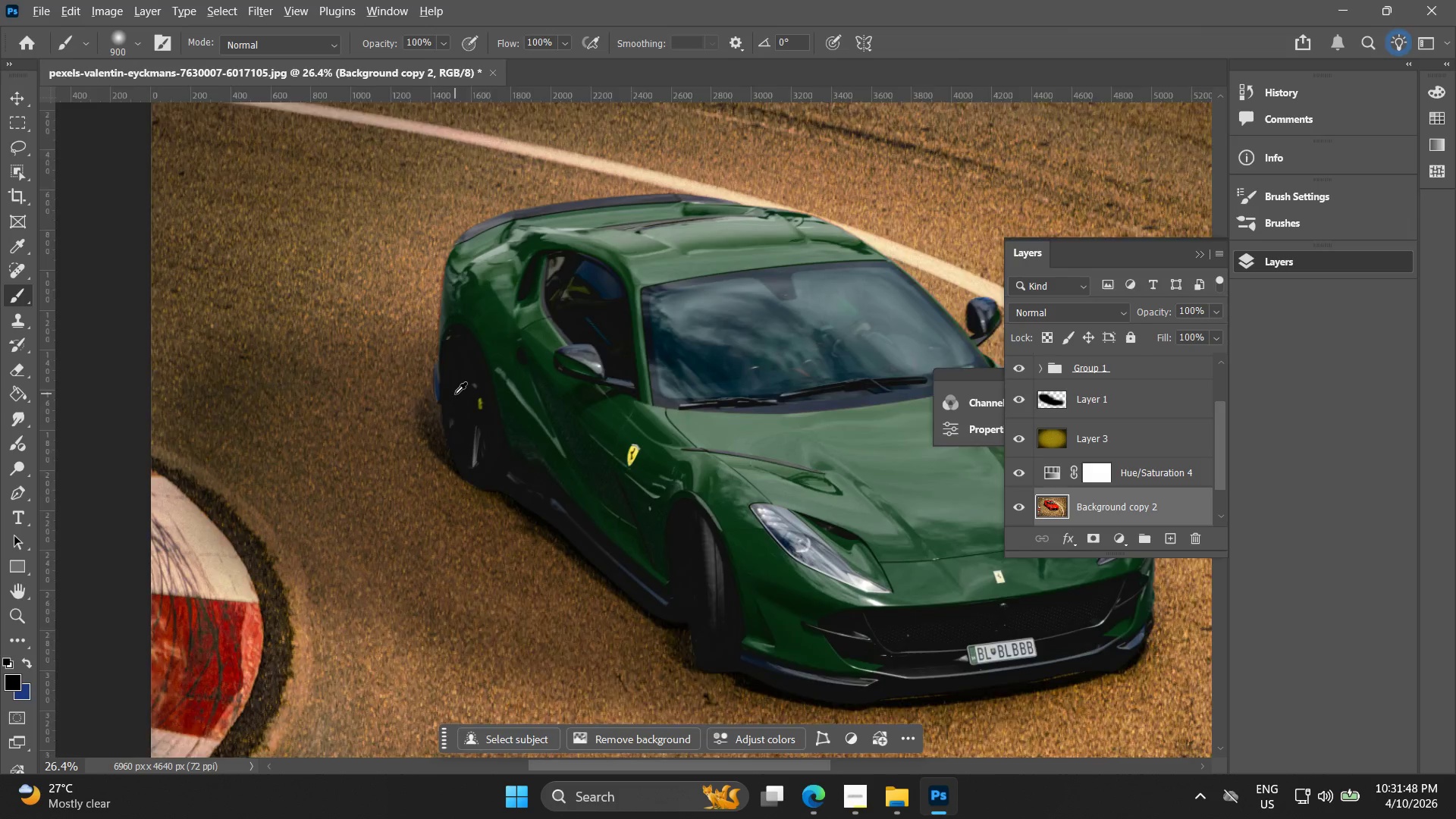 
hold_key(key=AltLeft, duration=1.5)
hold_key(key=AltLeft, duration=0.58)
scroll: coordinate [451, 375], scroll_direction: down, amount: 7.0
 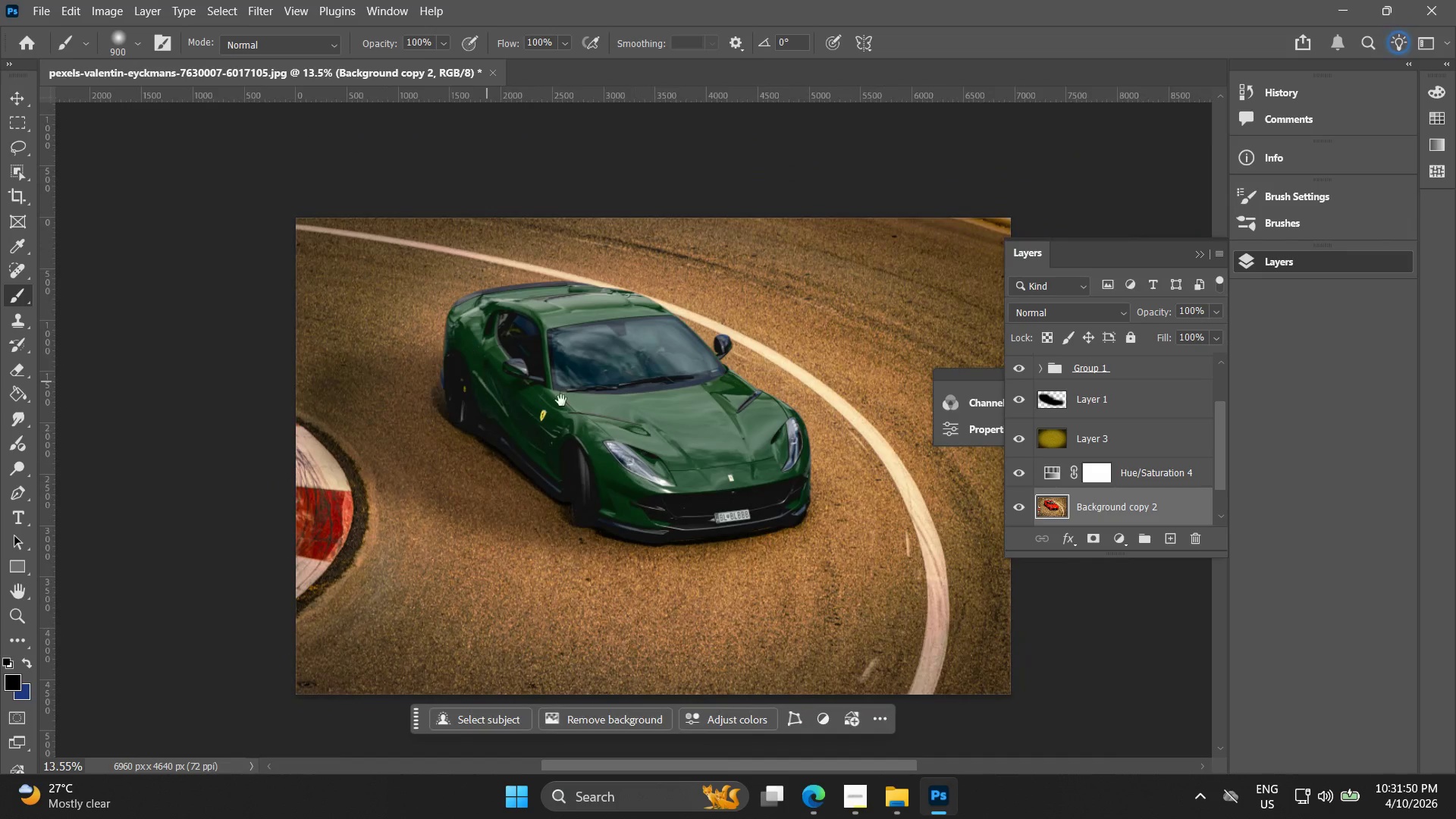 
hold_key(key=Space, duration=0.47)
 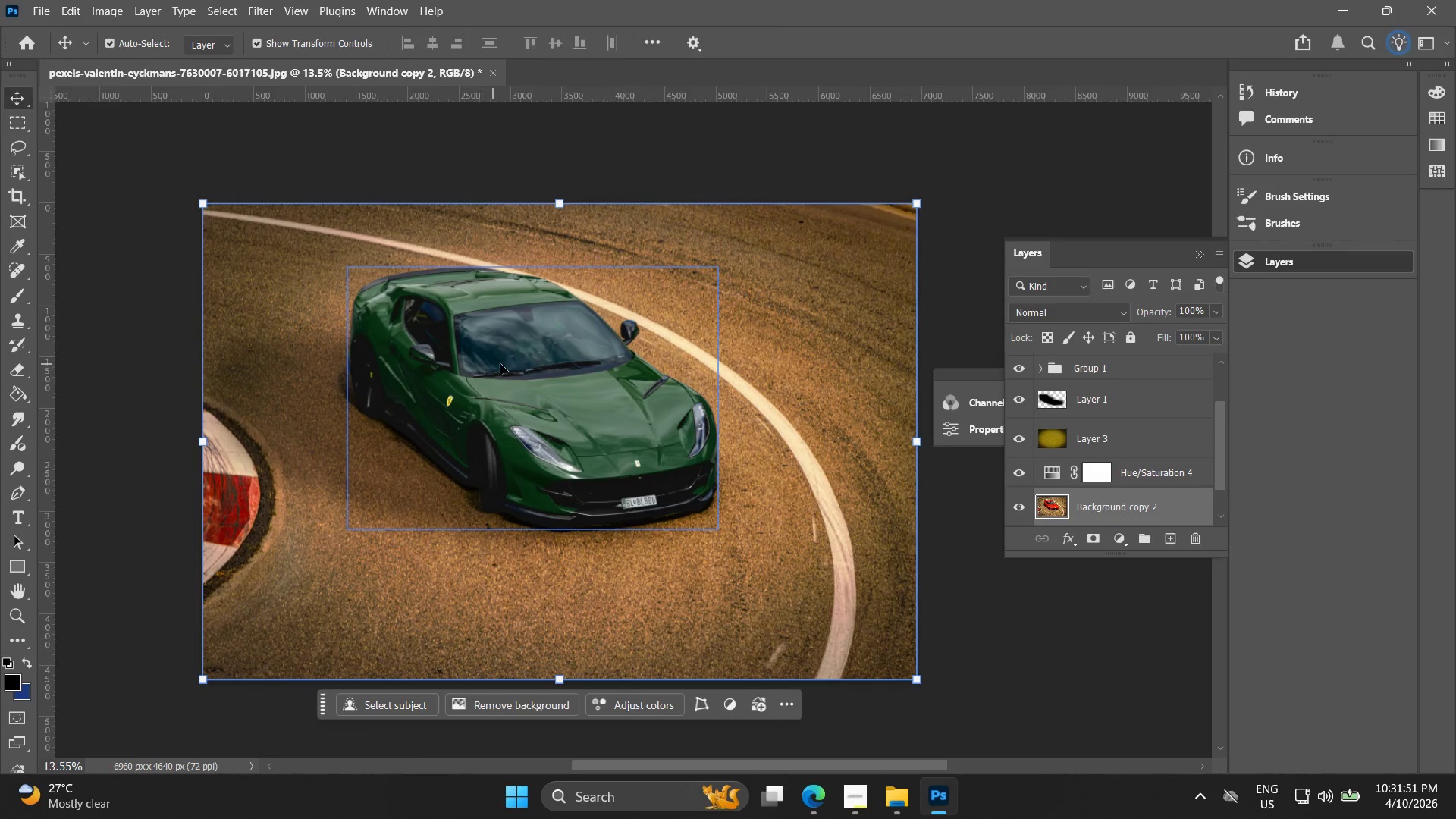 
left_click_drag(start_coordinate=[548, 391], to_coordinate=[455, 376])
 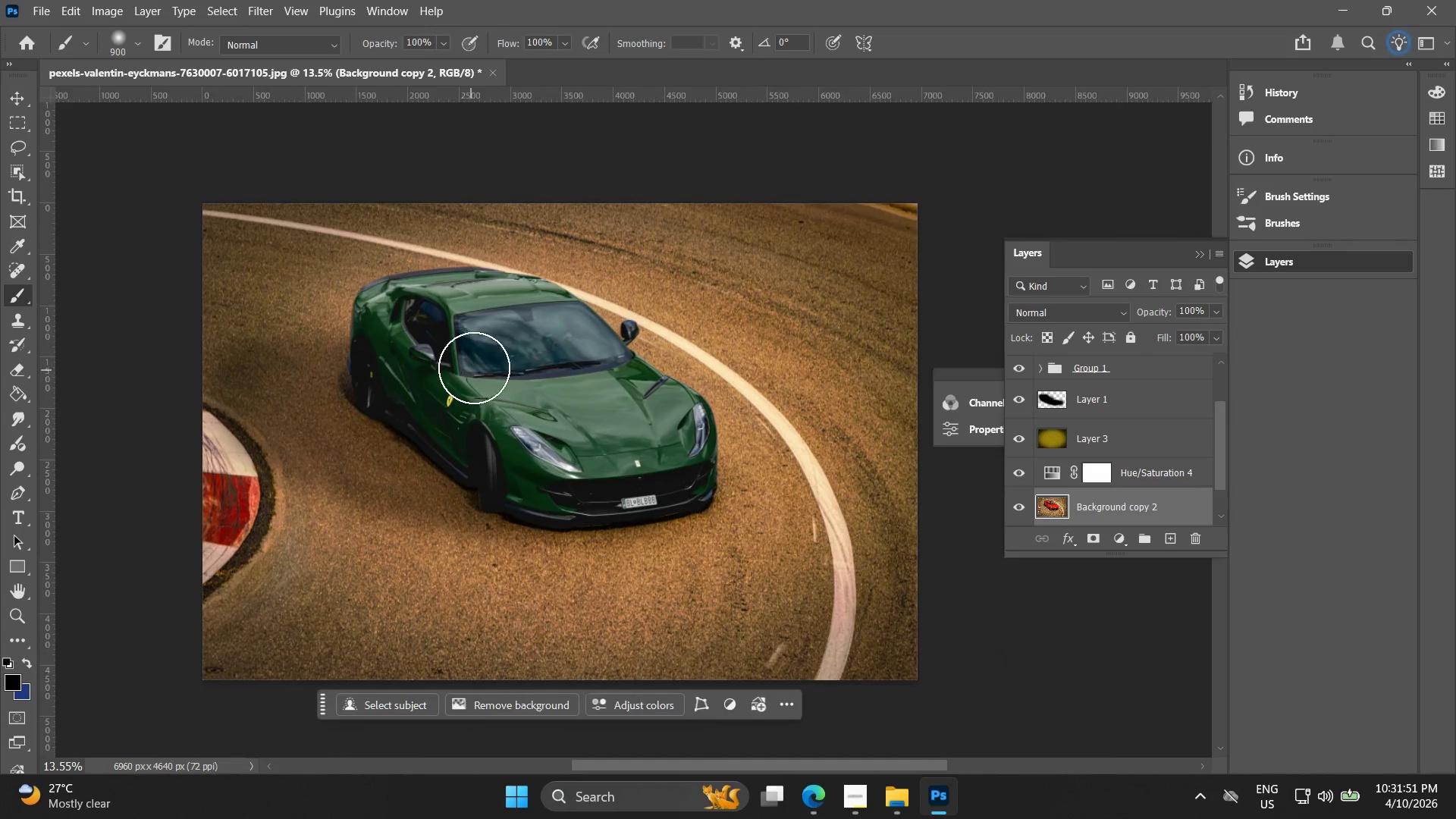 
key(V)
 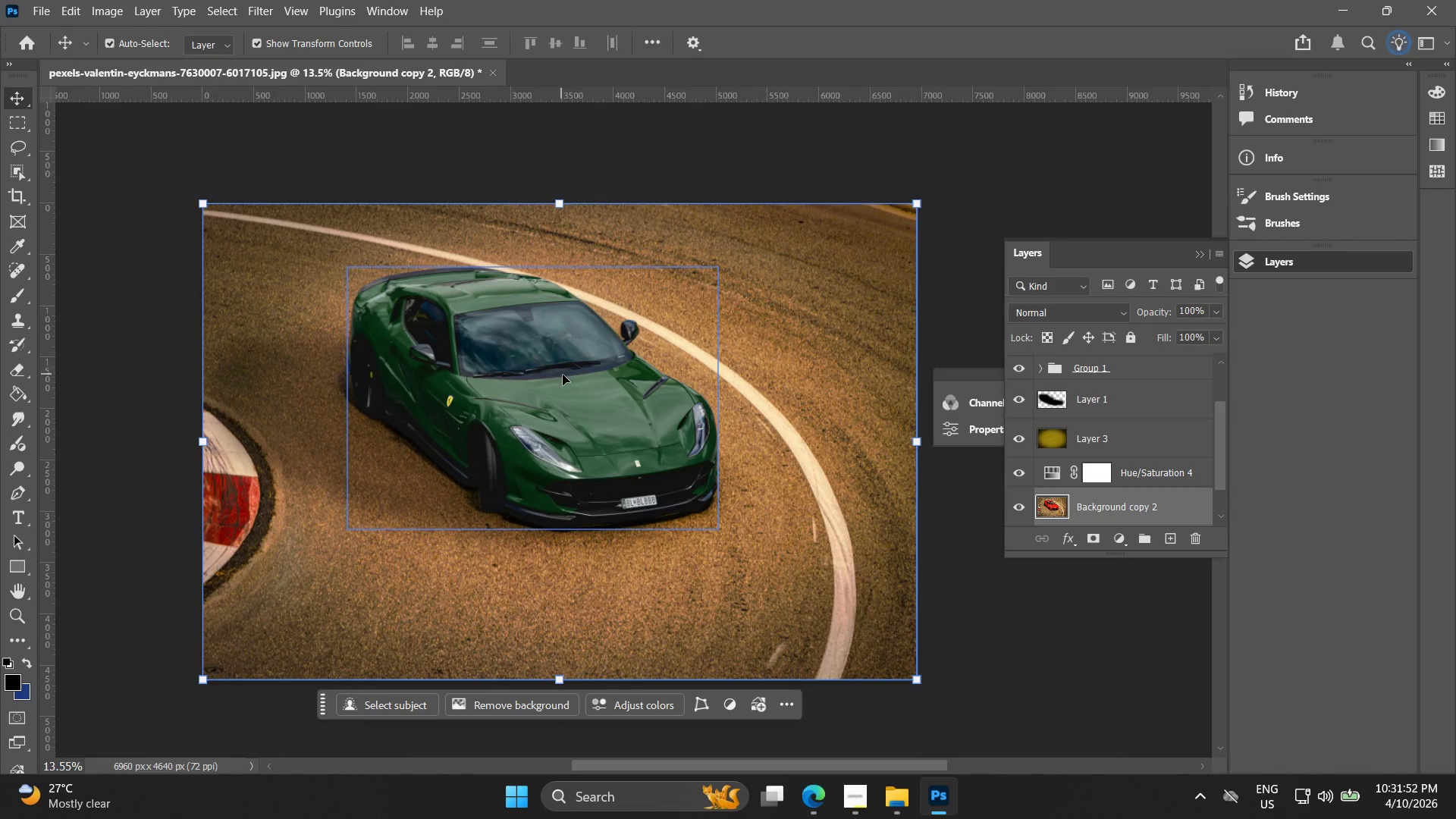 
left_click([563, 376])
 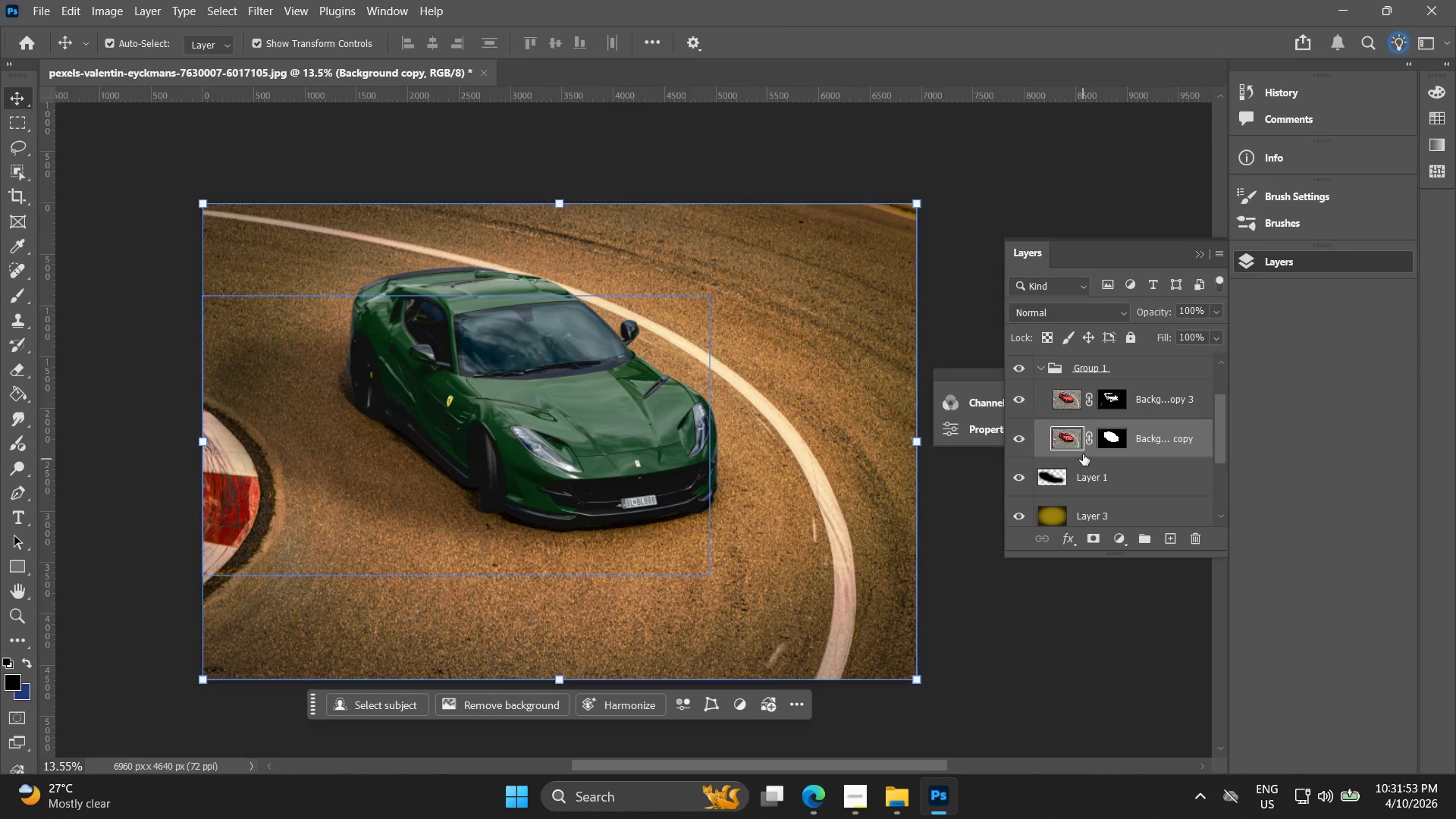 
right_click([1065, 431])
 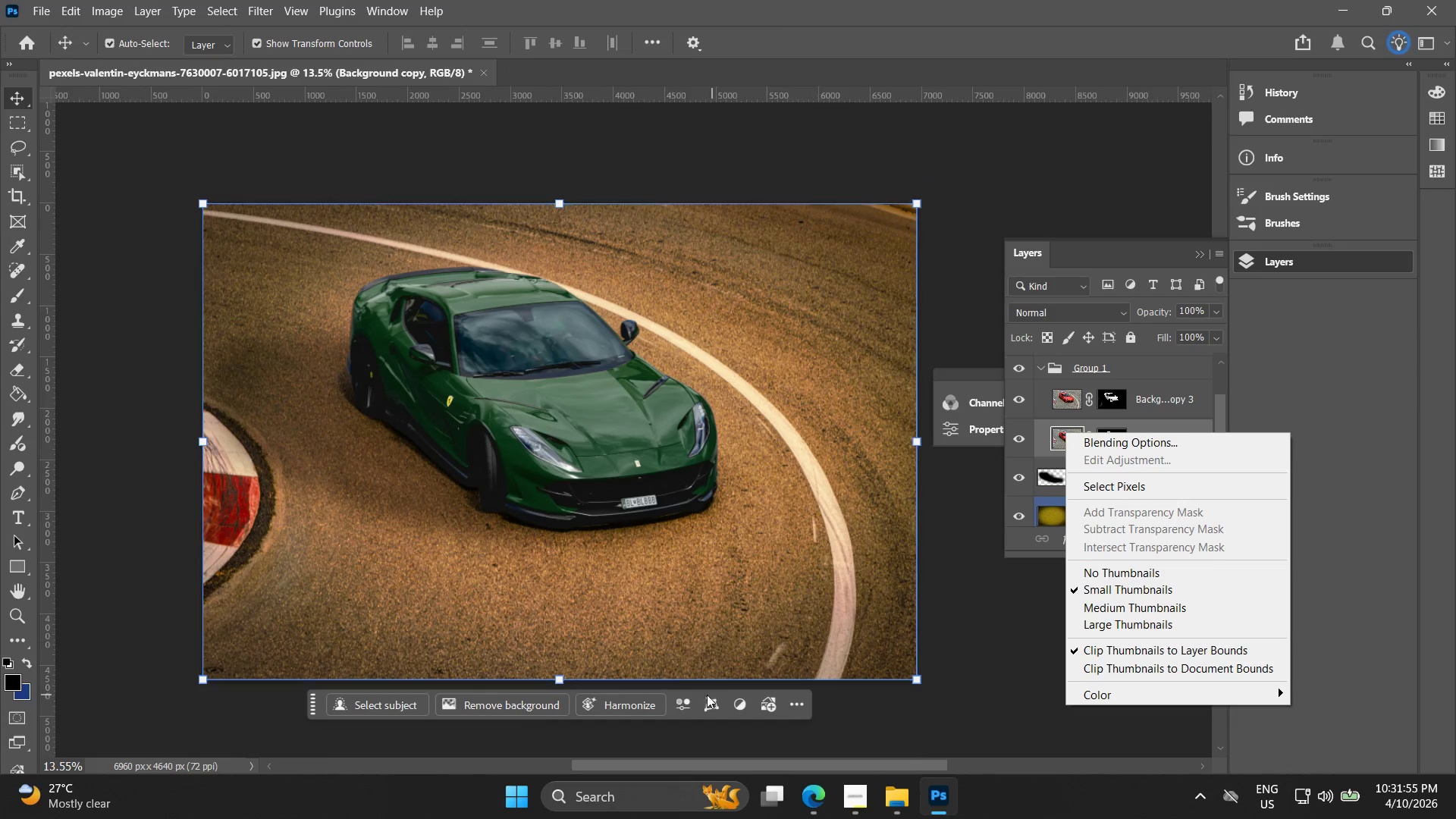 
left_click([613, 704])
 